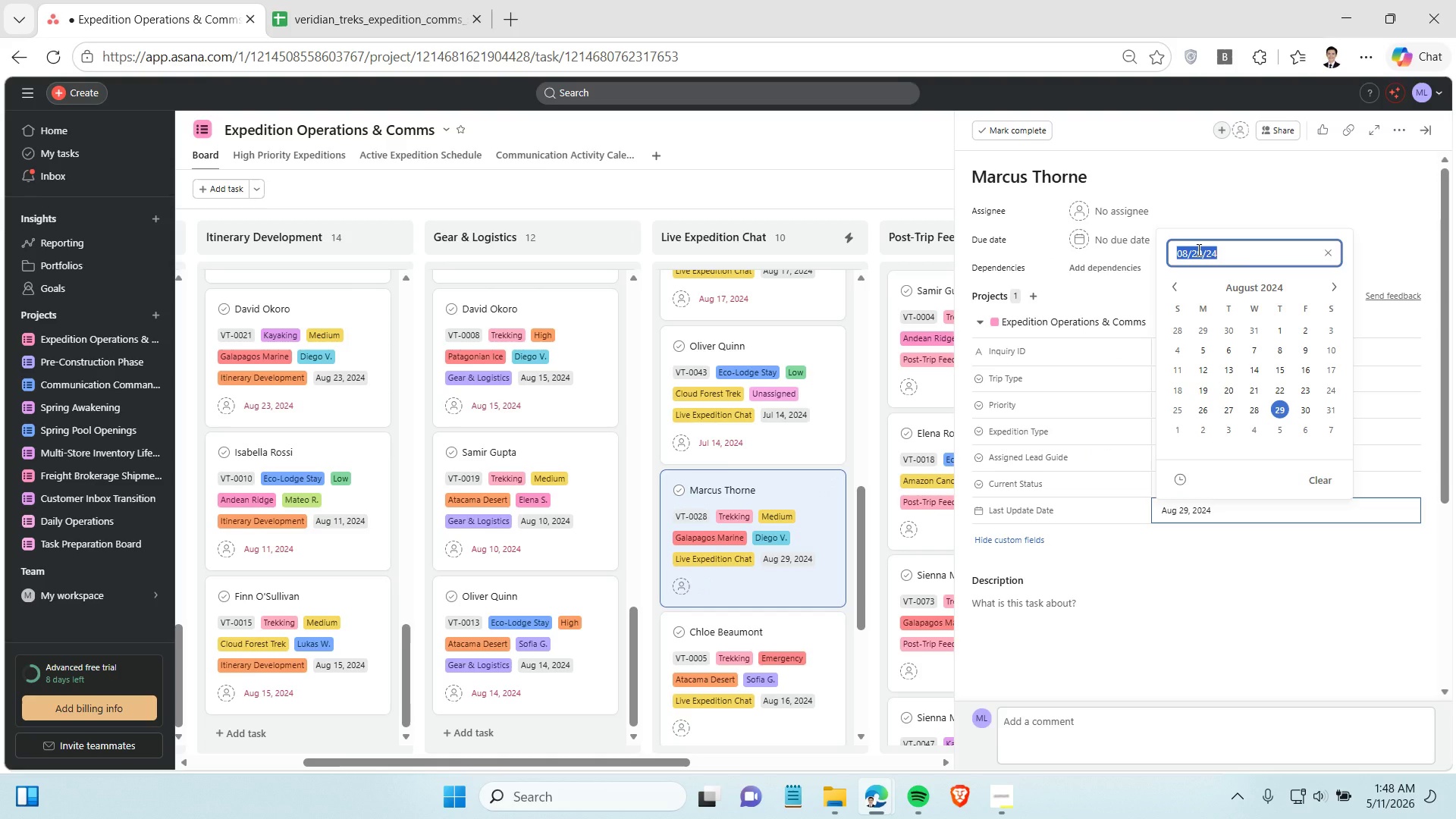 
key(Control+C)
 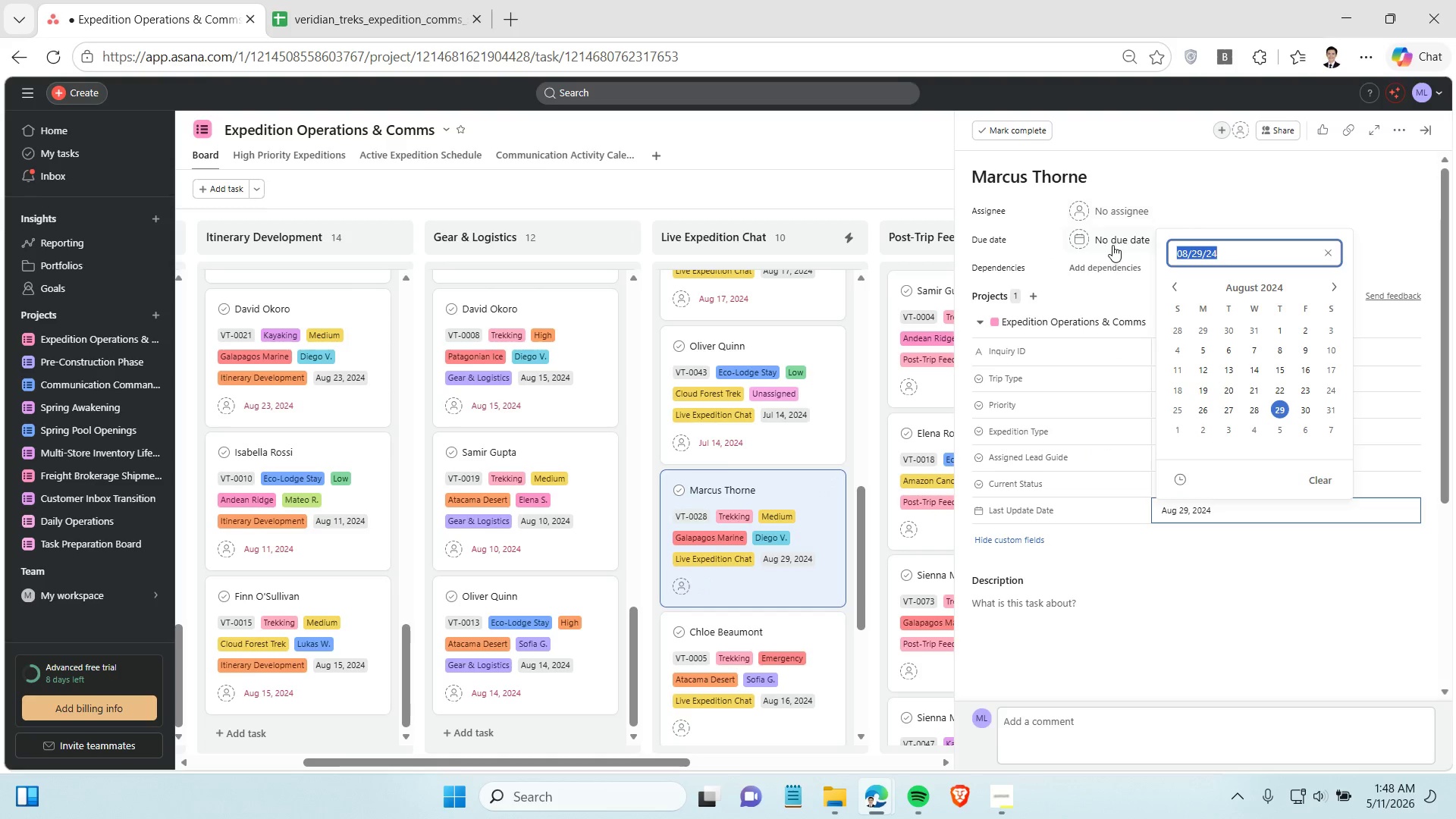 
left_click([1119, 234])
 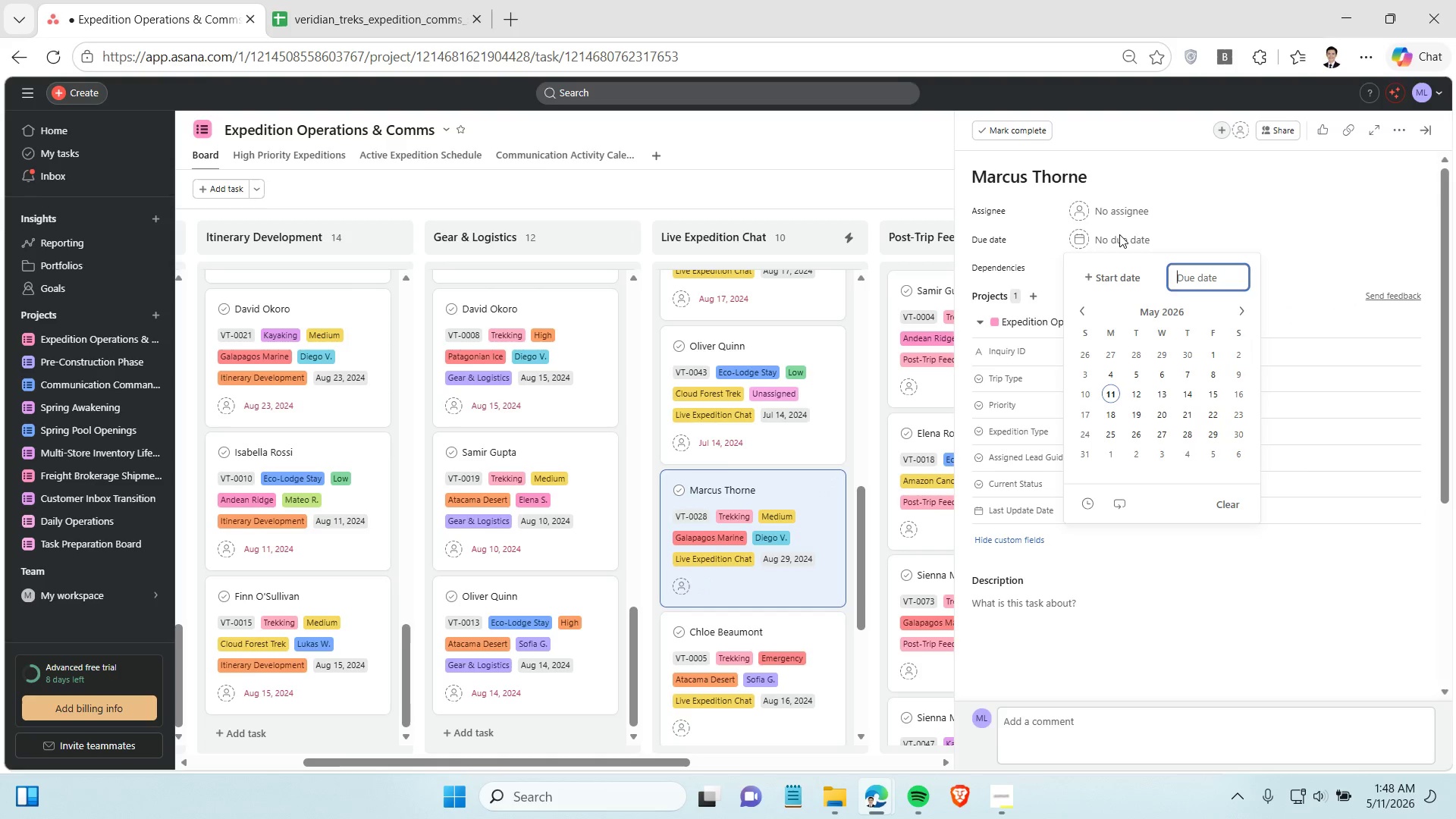 
key(Control+V)
 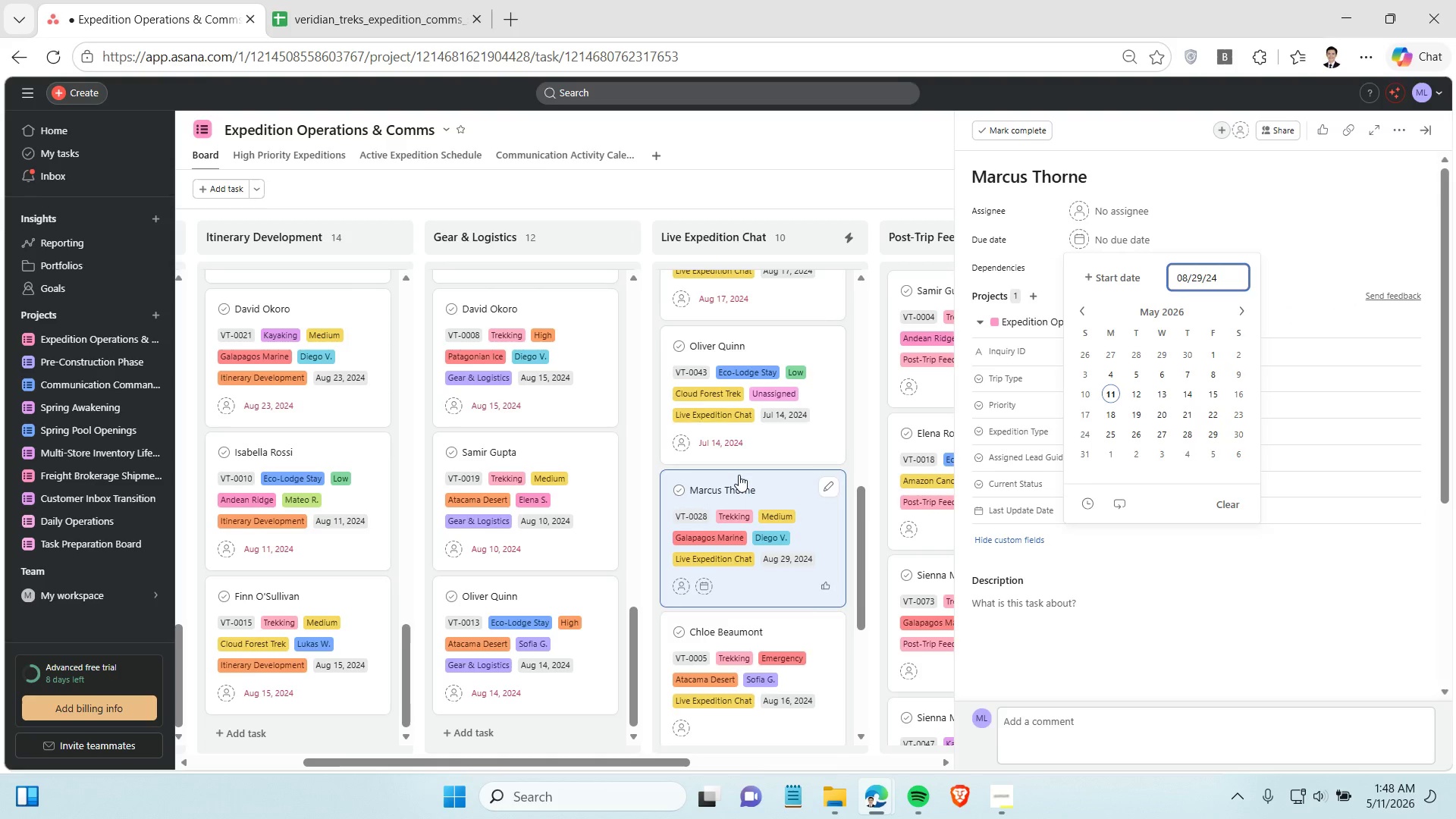 
scroll: coordinate [738, 475], scroll_direction: down, amount: 4.0
 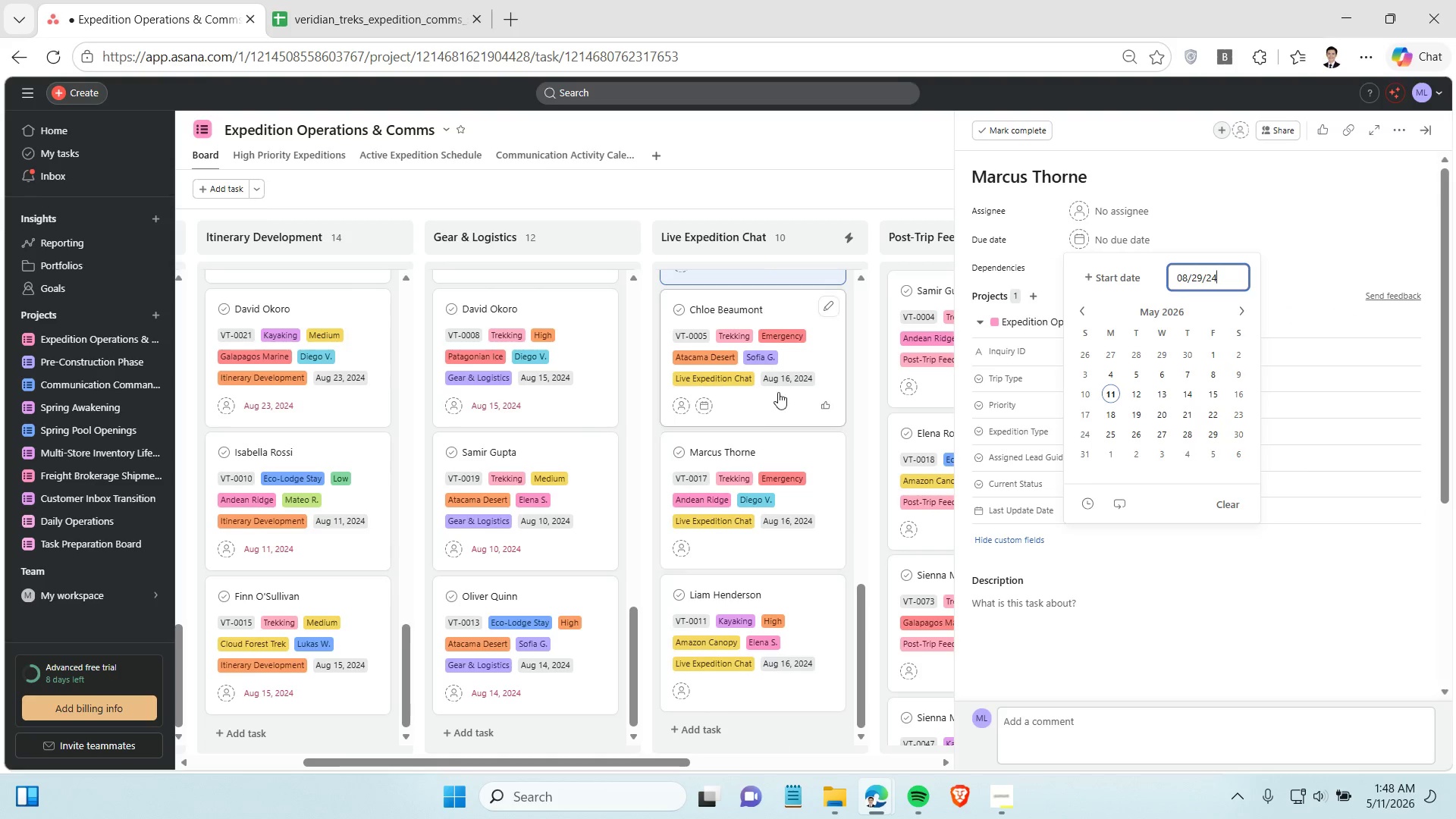 
left_click([778, 392])
 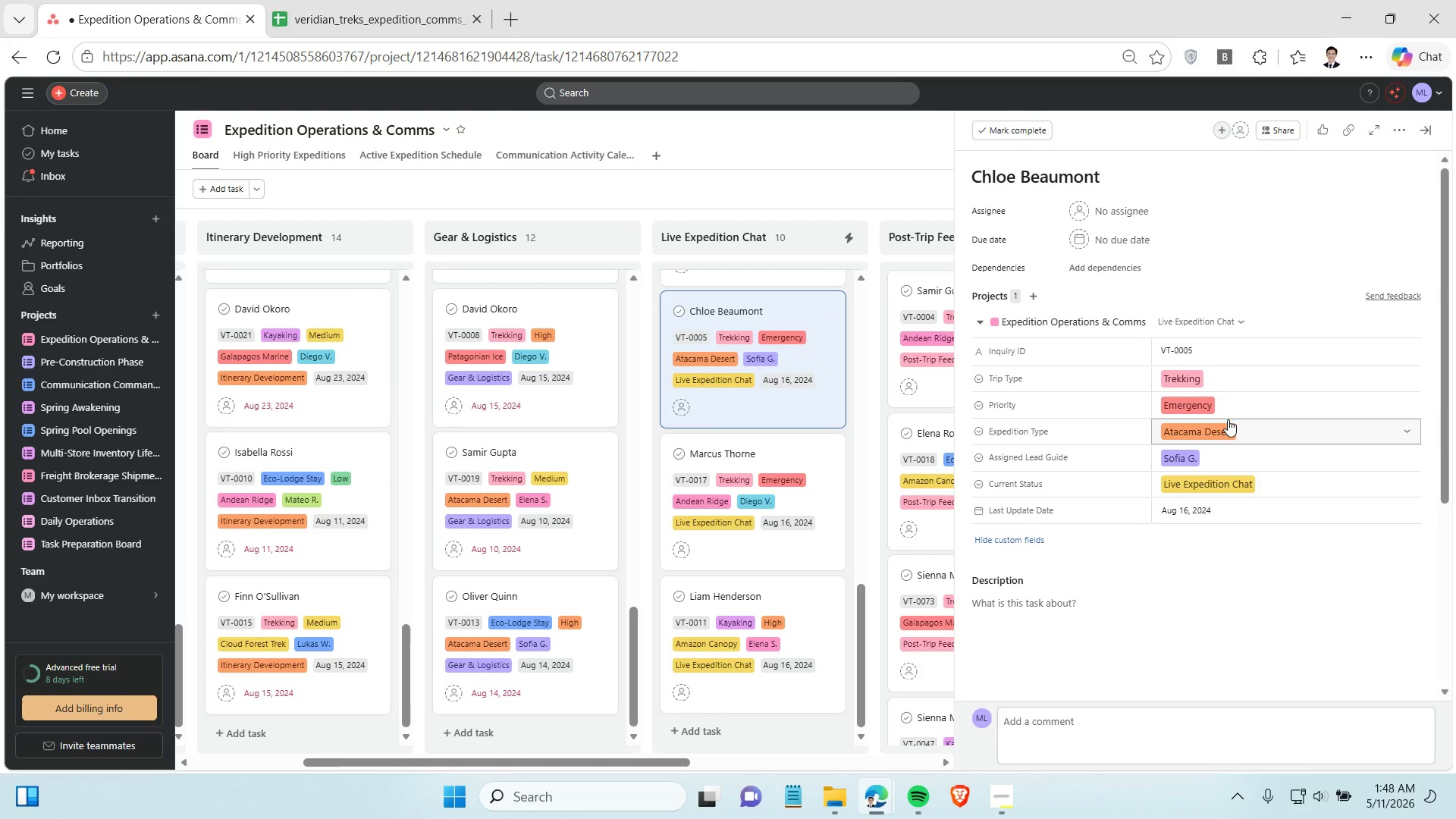 
left_click([1223, 512])
 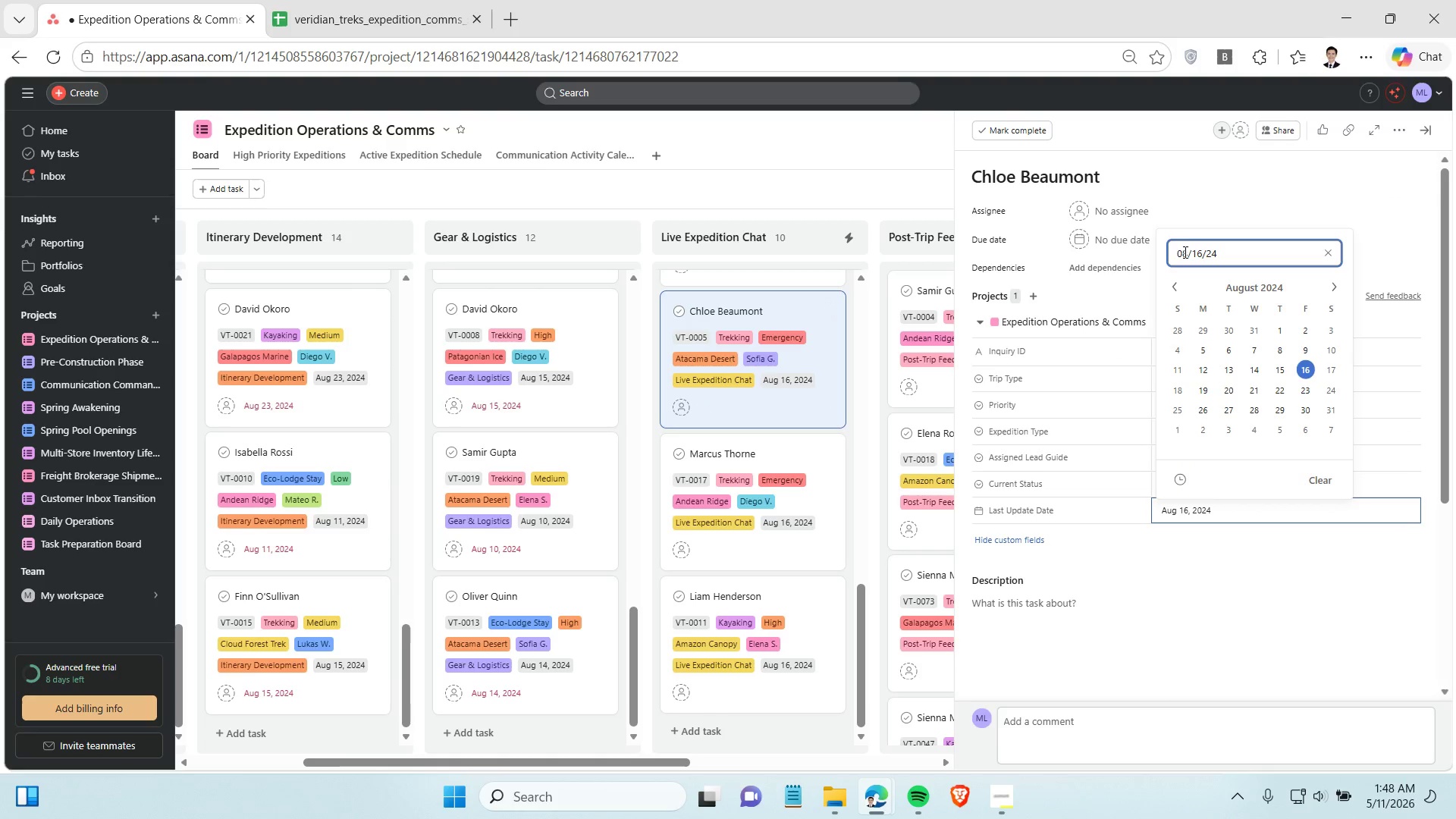 
double_click([1186, 247])
 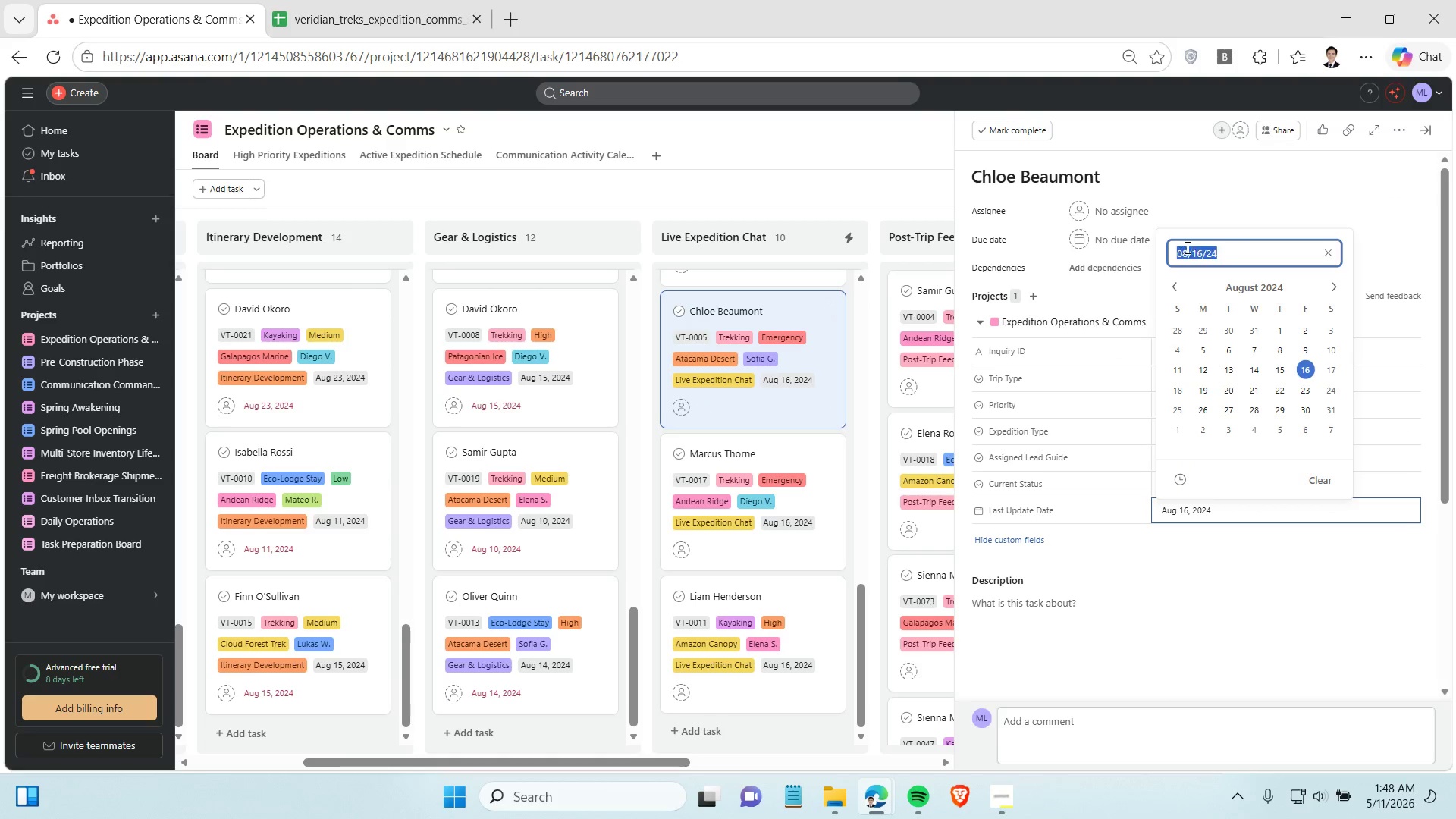 
triple_click([1186, 247])
 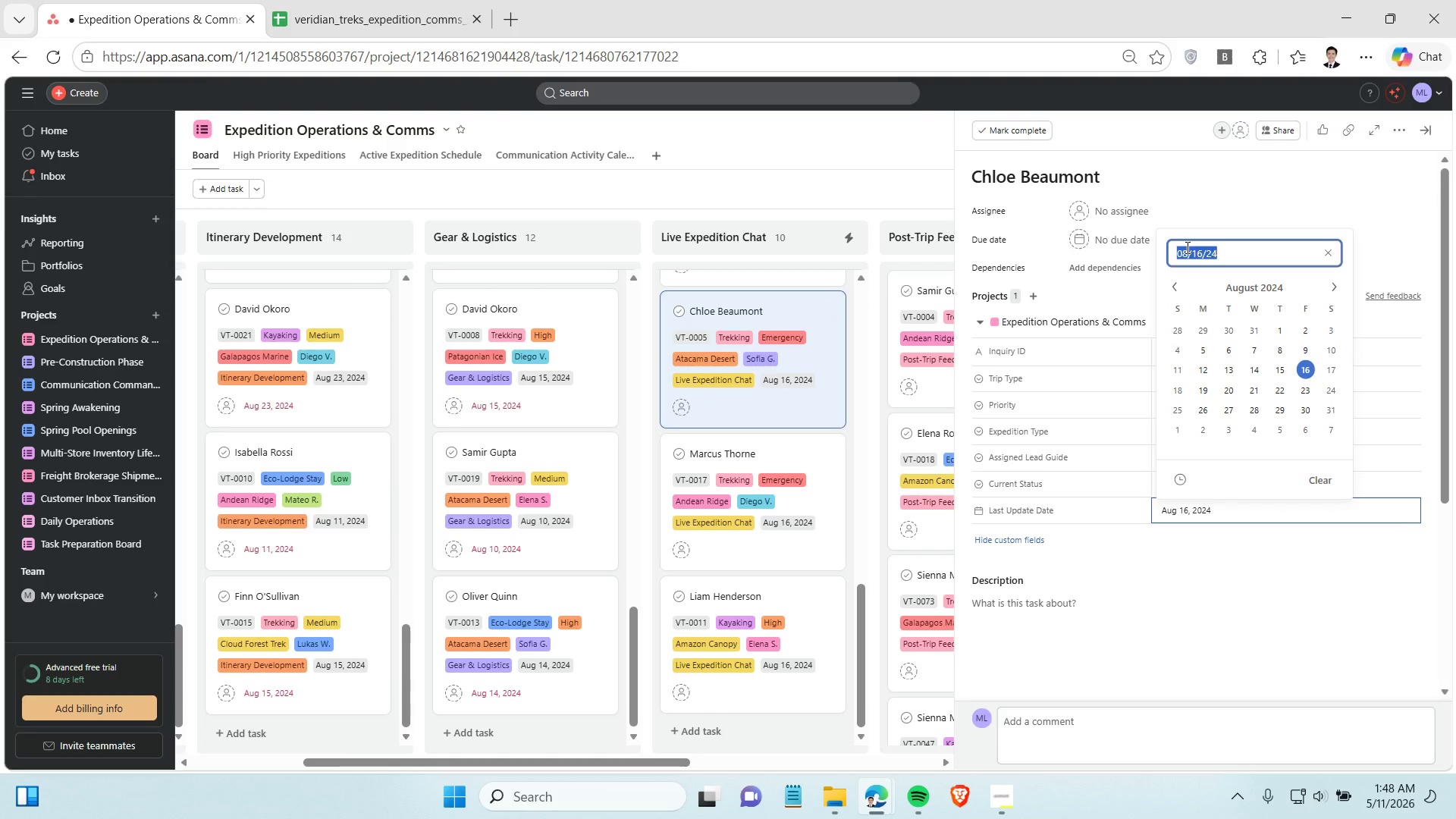 
key(Control+C)
 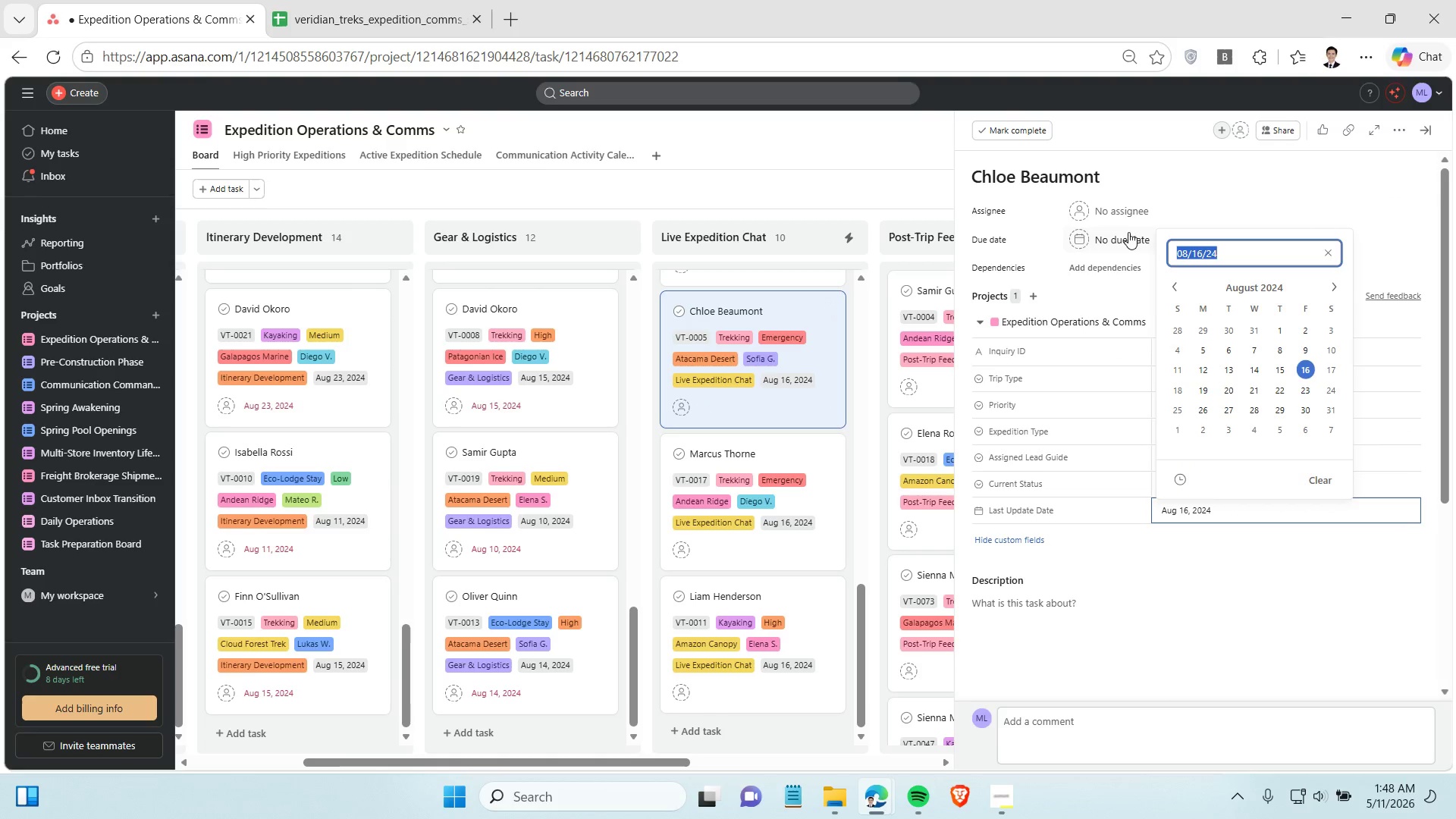 
left_click([1125, 233])
 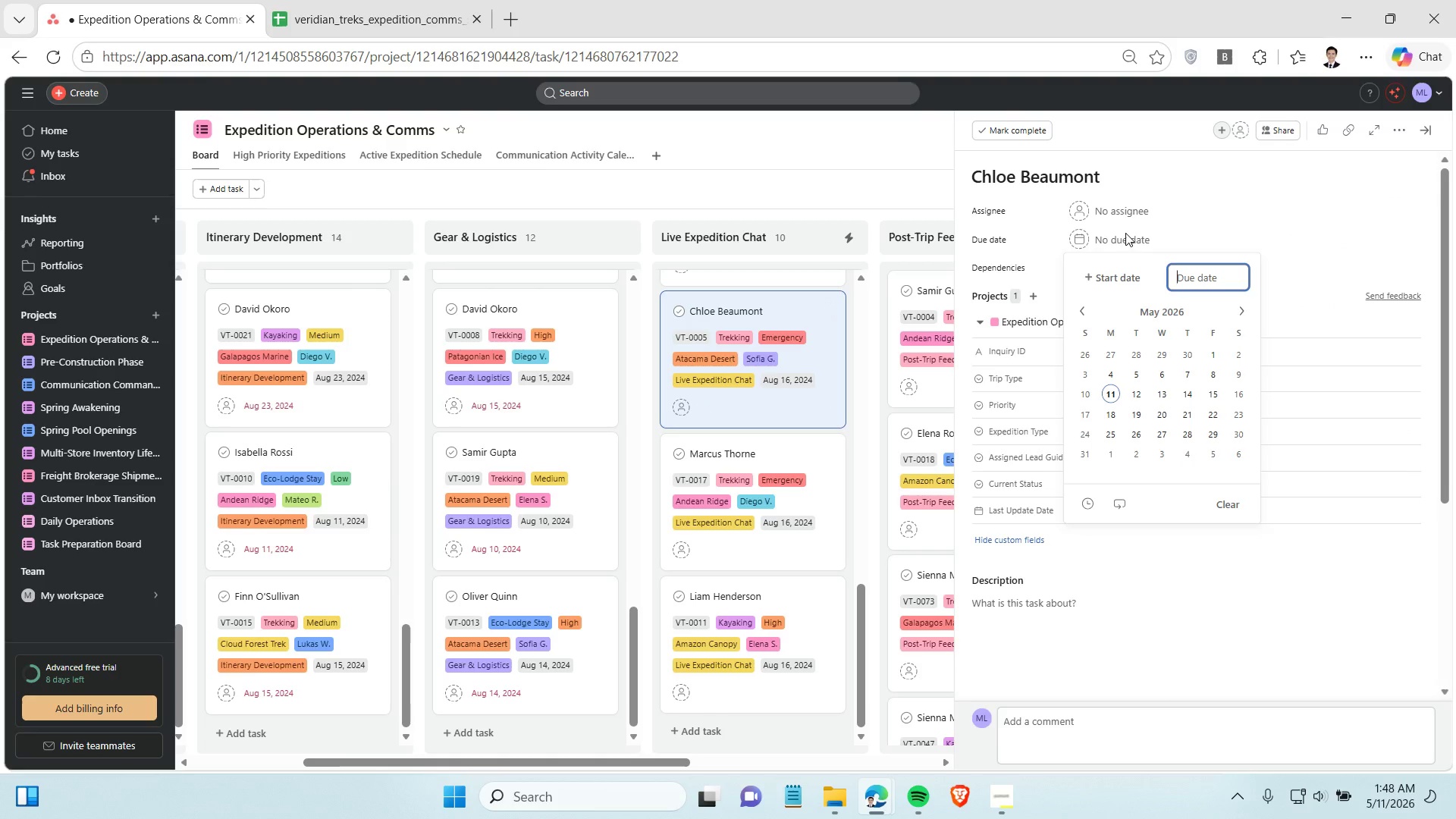 
key(Control+V)
 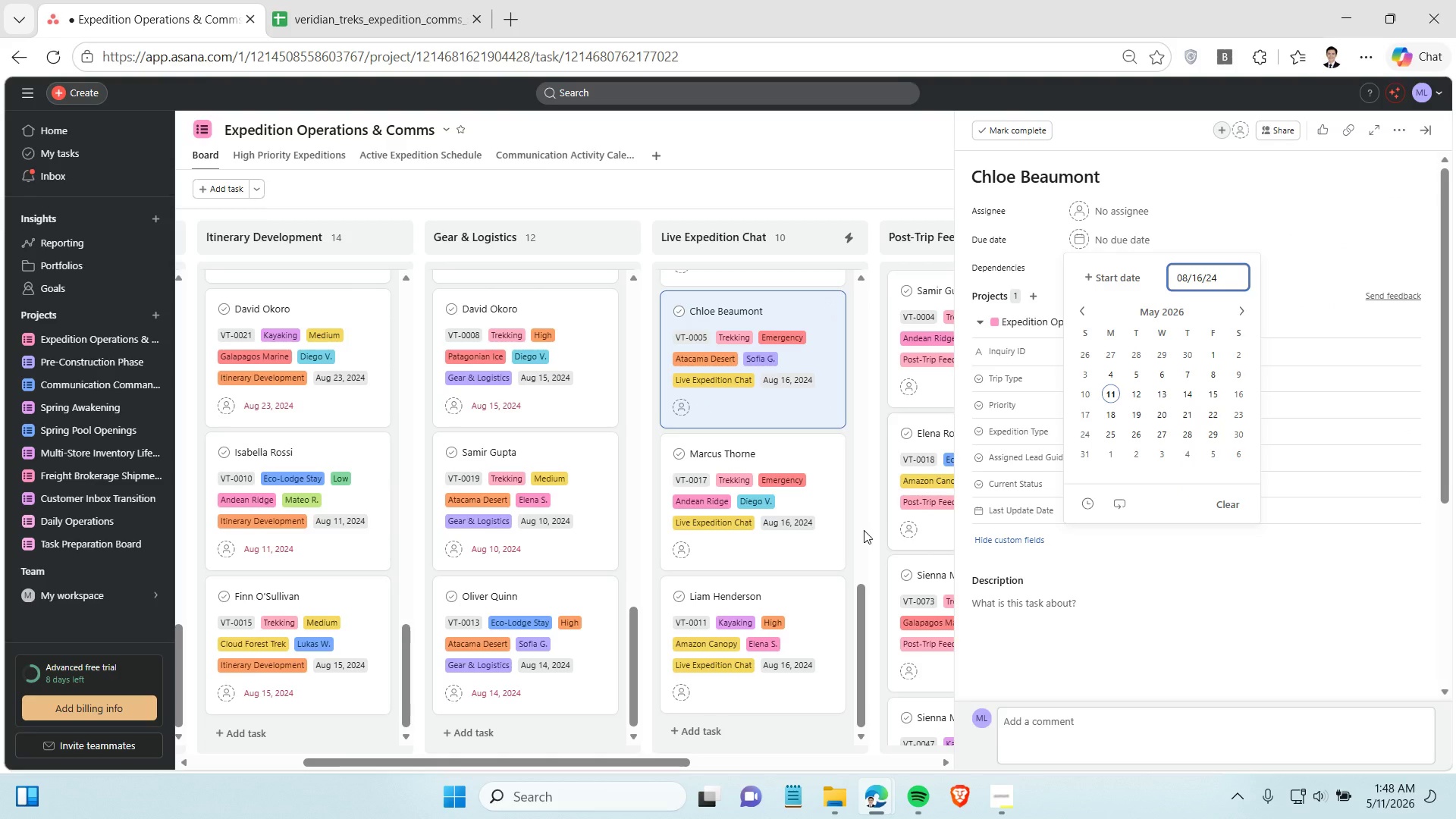 
left_click([792, 556])
 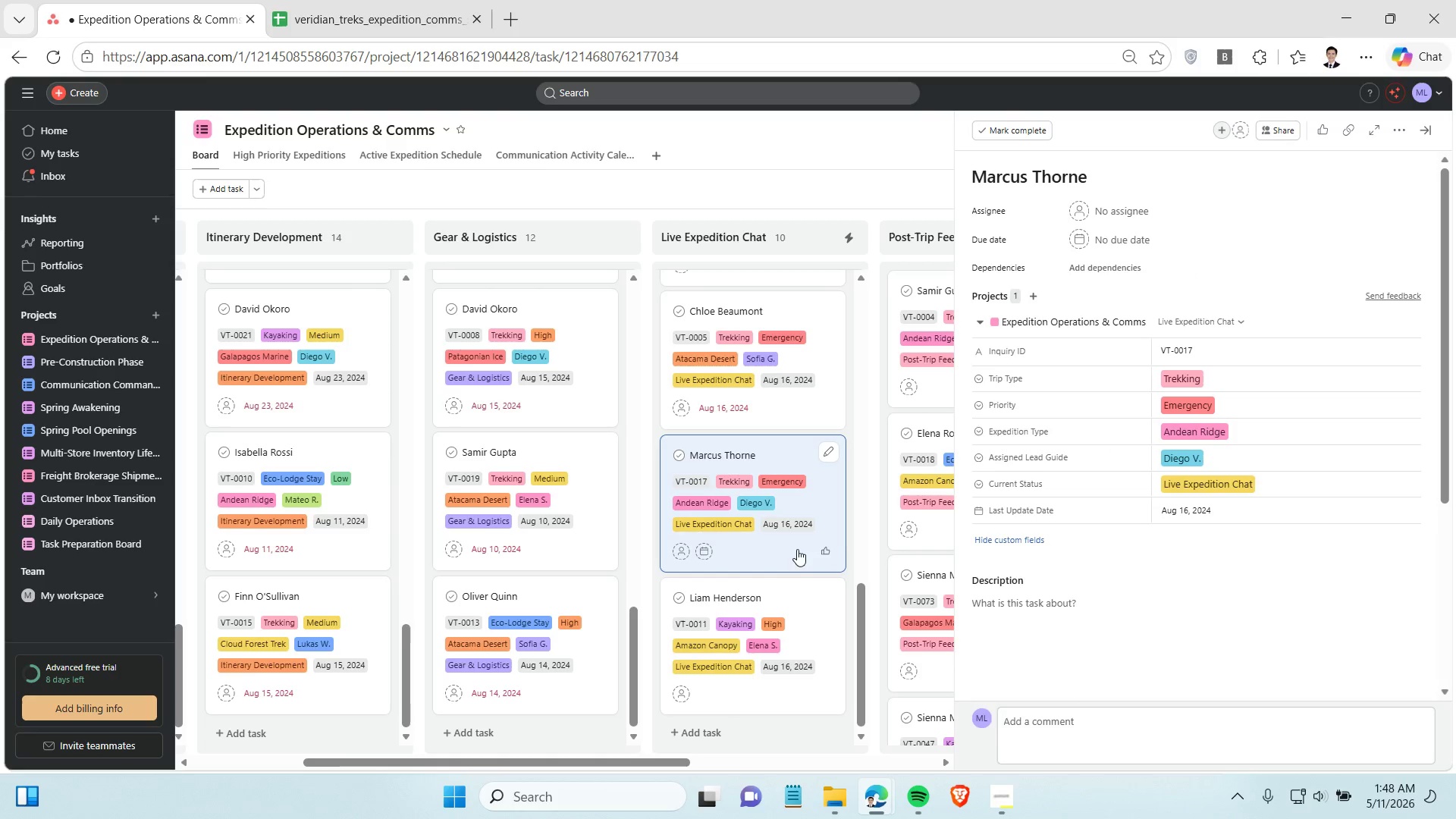 
left_click([1267, 516])
 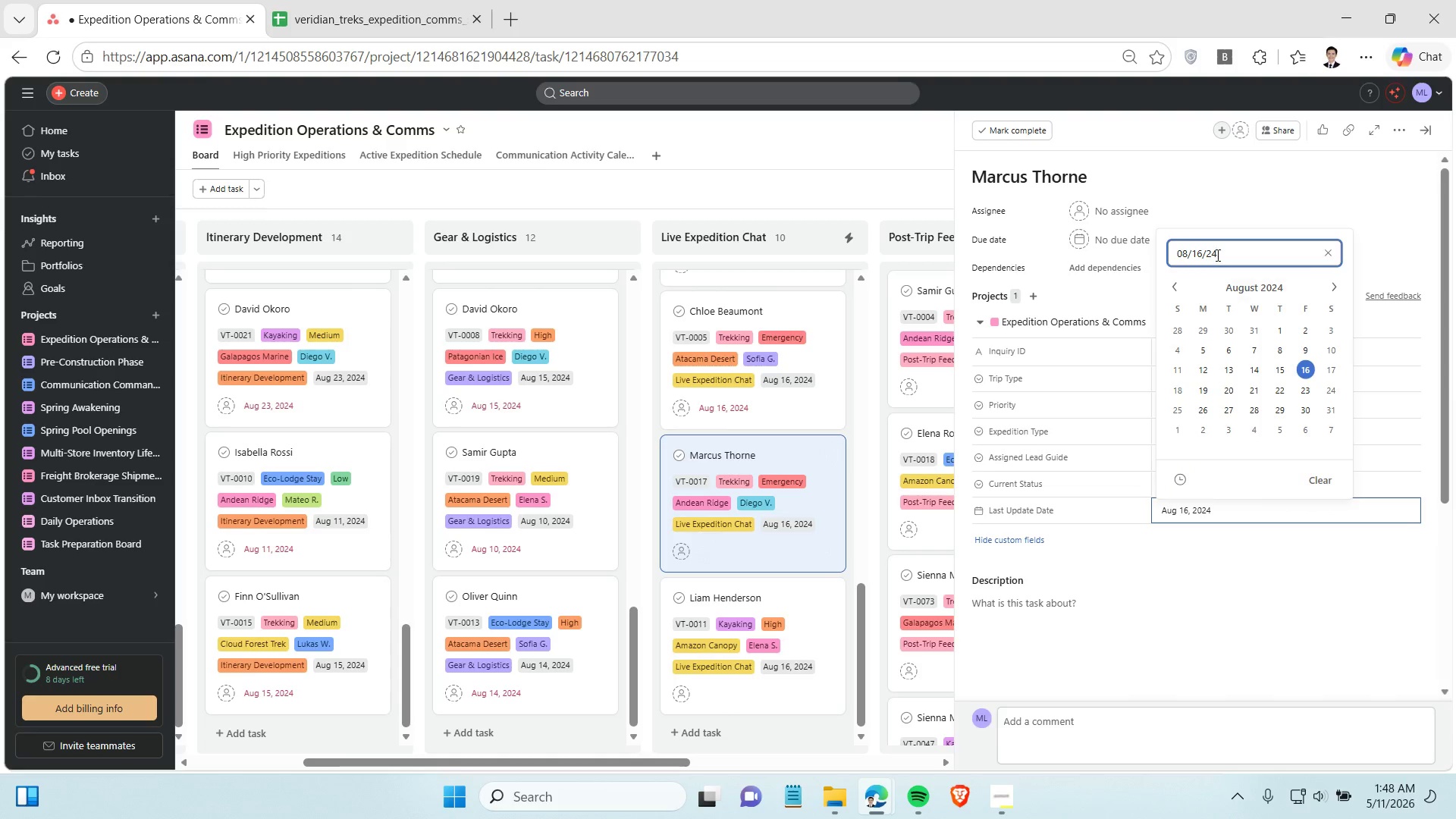 
double_click([1216, 255])
 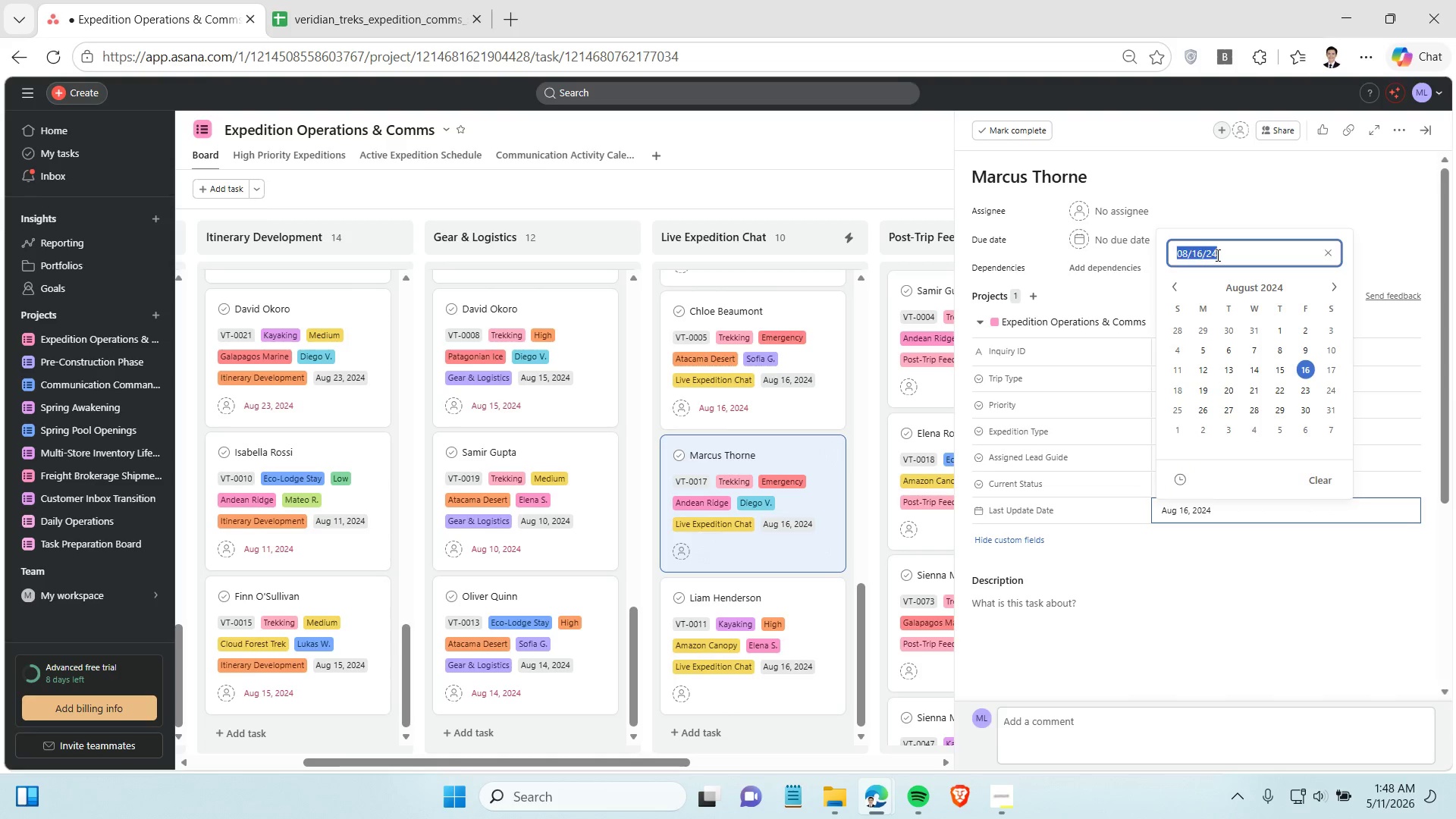 
triple_click([1216, 255])
 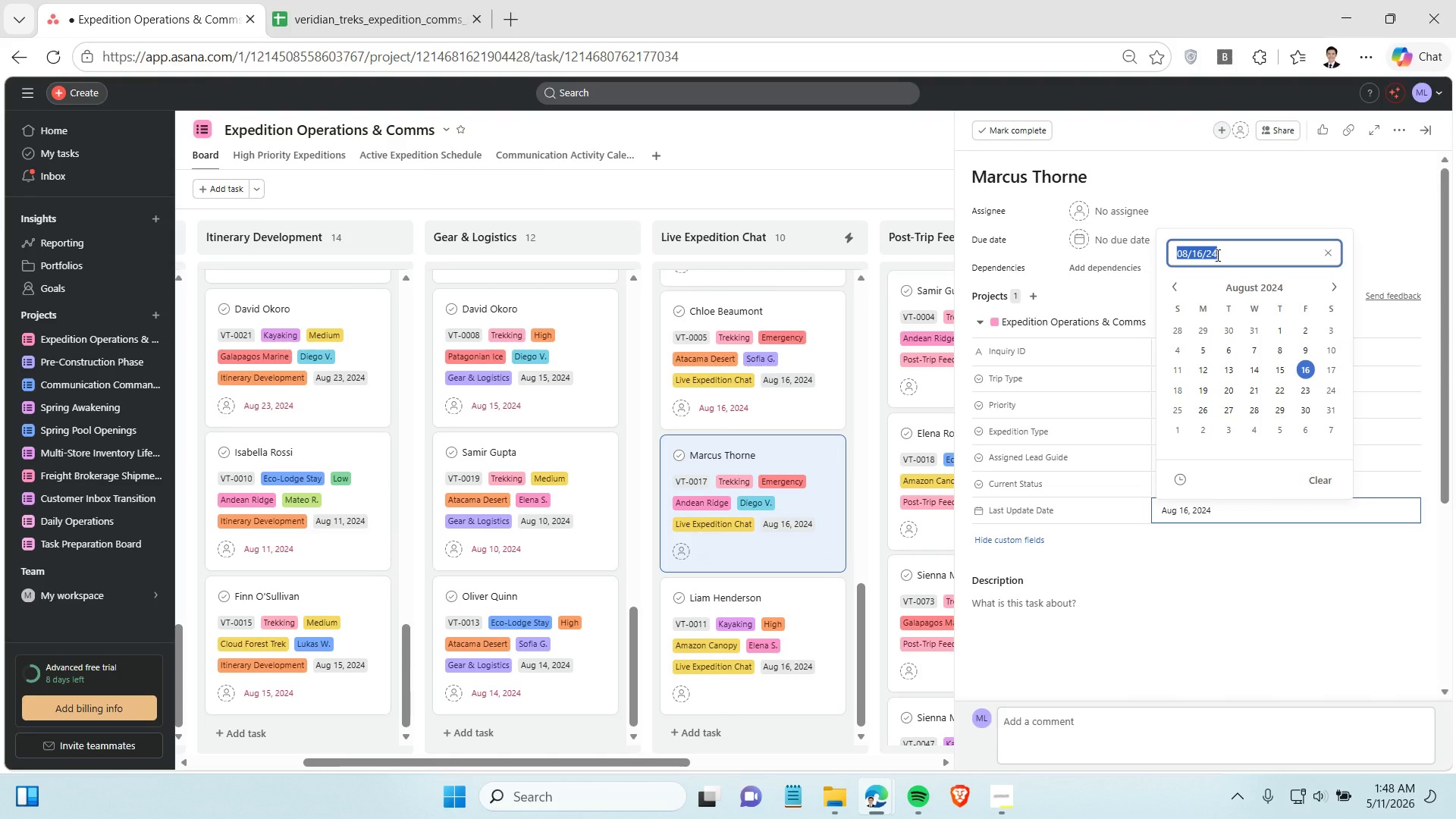 
key(Control+C)
 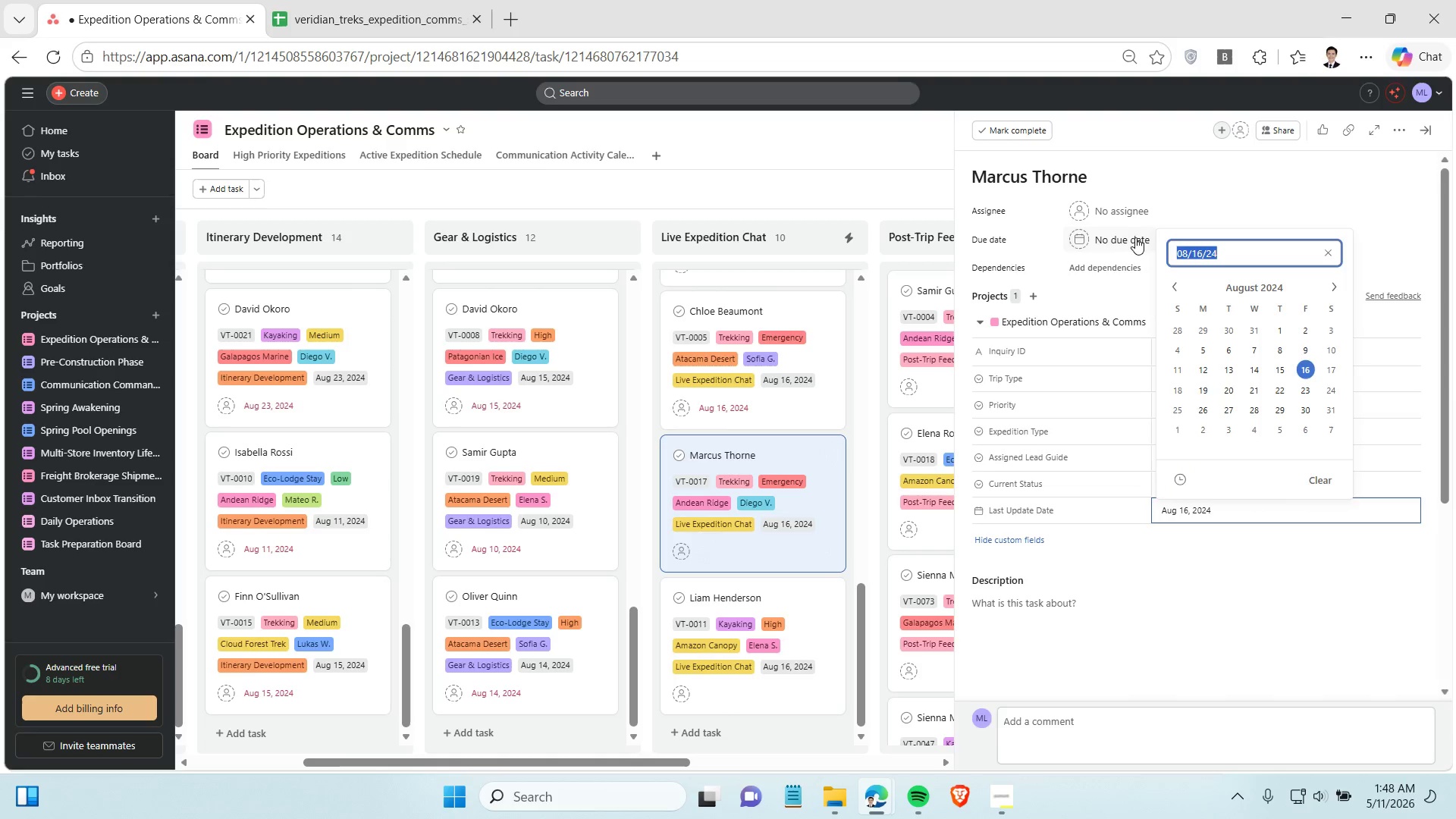 
left_click([1135, 237])
 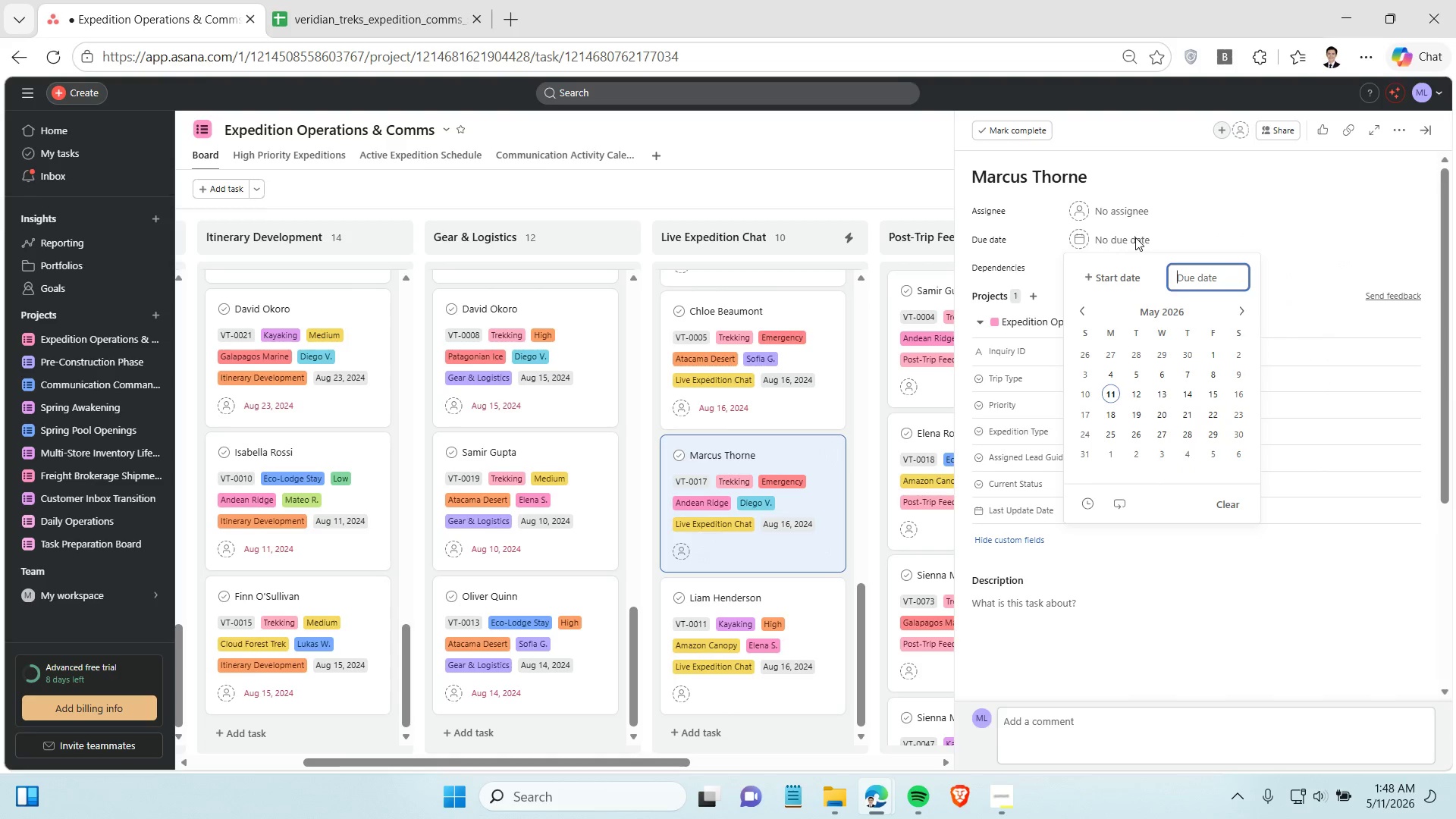 
key(Control+V)
 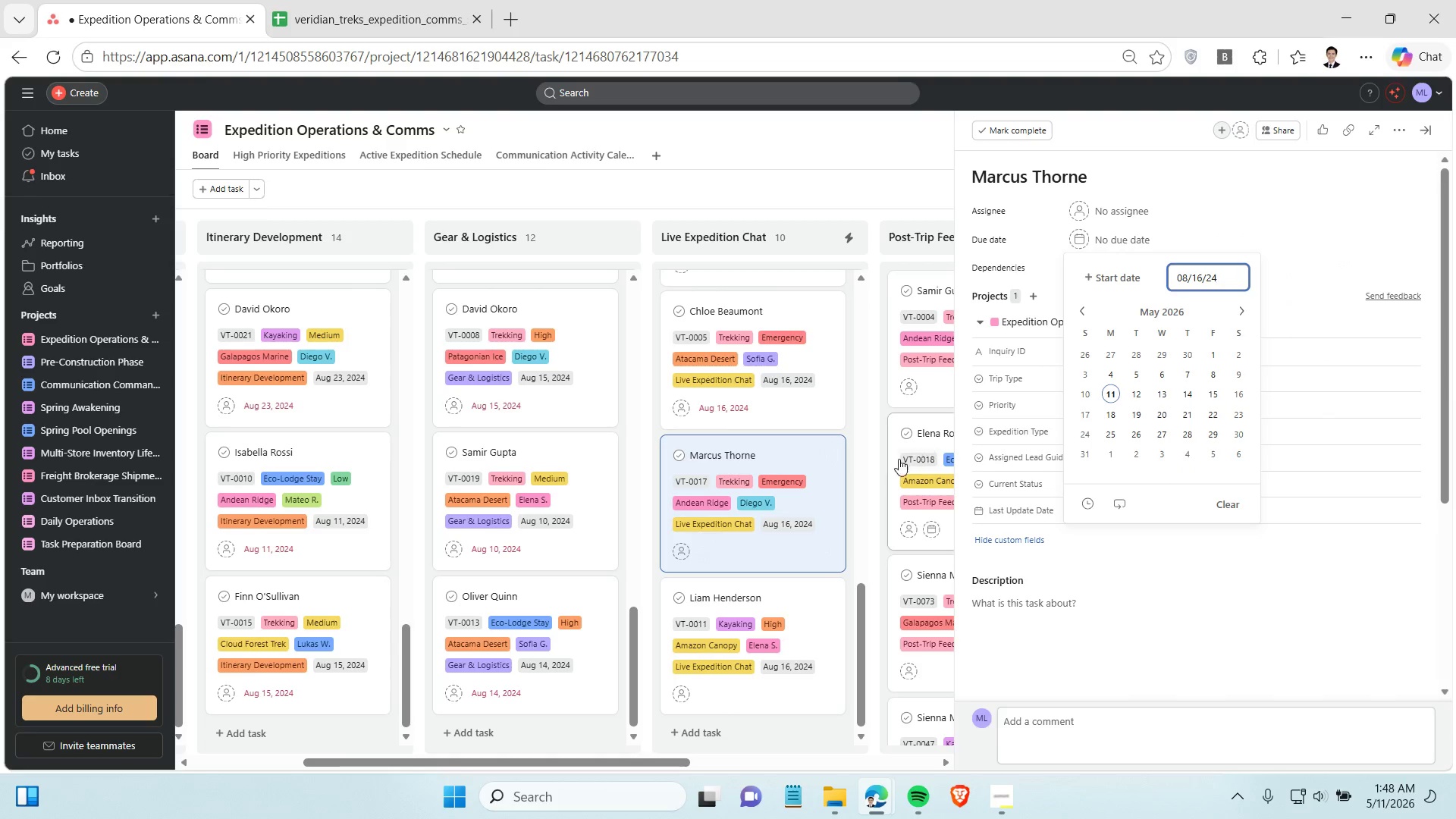 
scroll: coordinate [801, 524], scroll_direction: down, amount: 4.0
 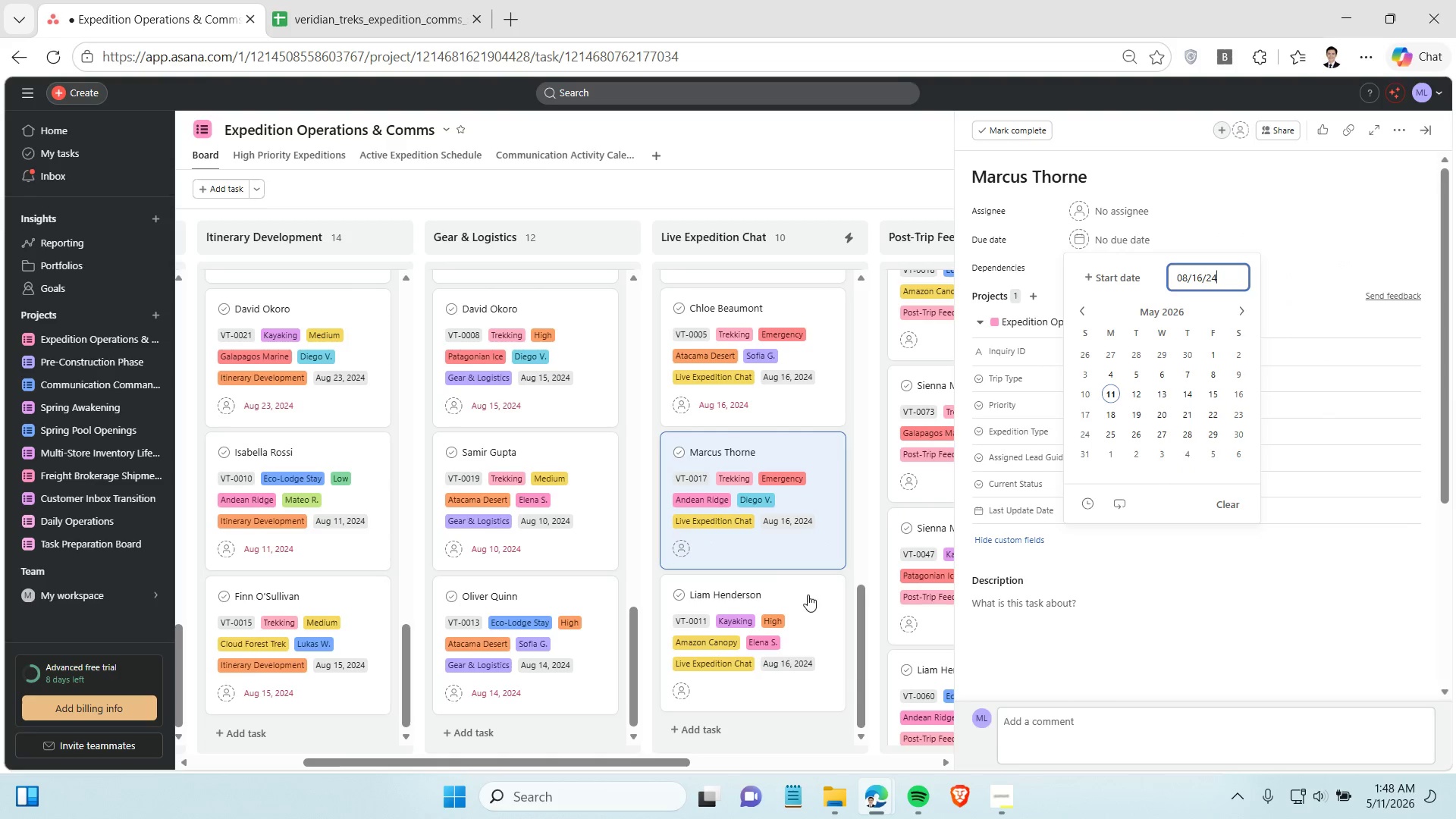 
left_click([808, 601])
 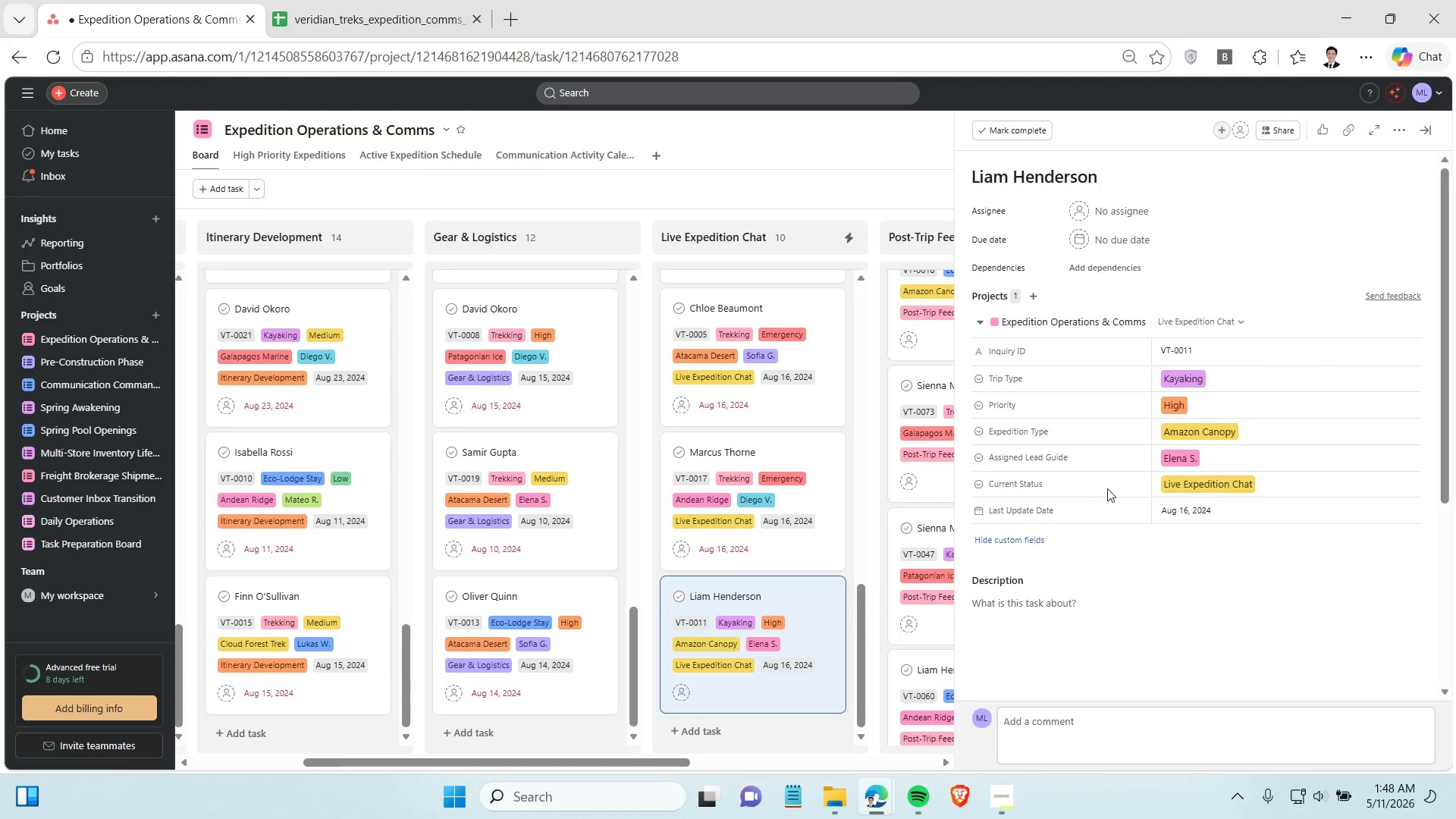 
left_click([1266, 504])
 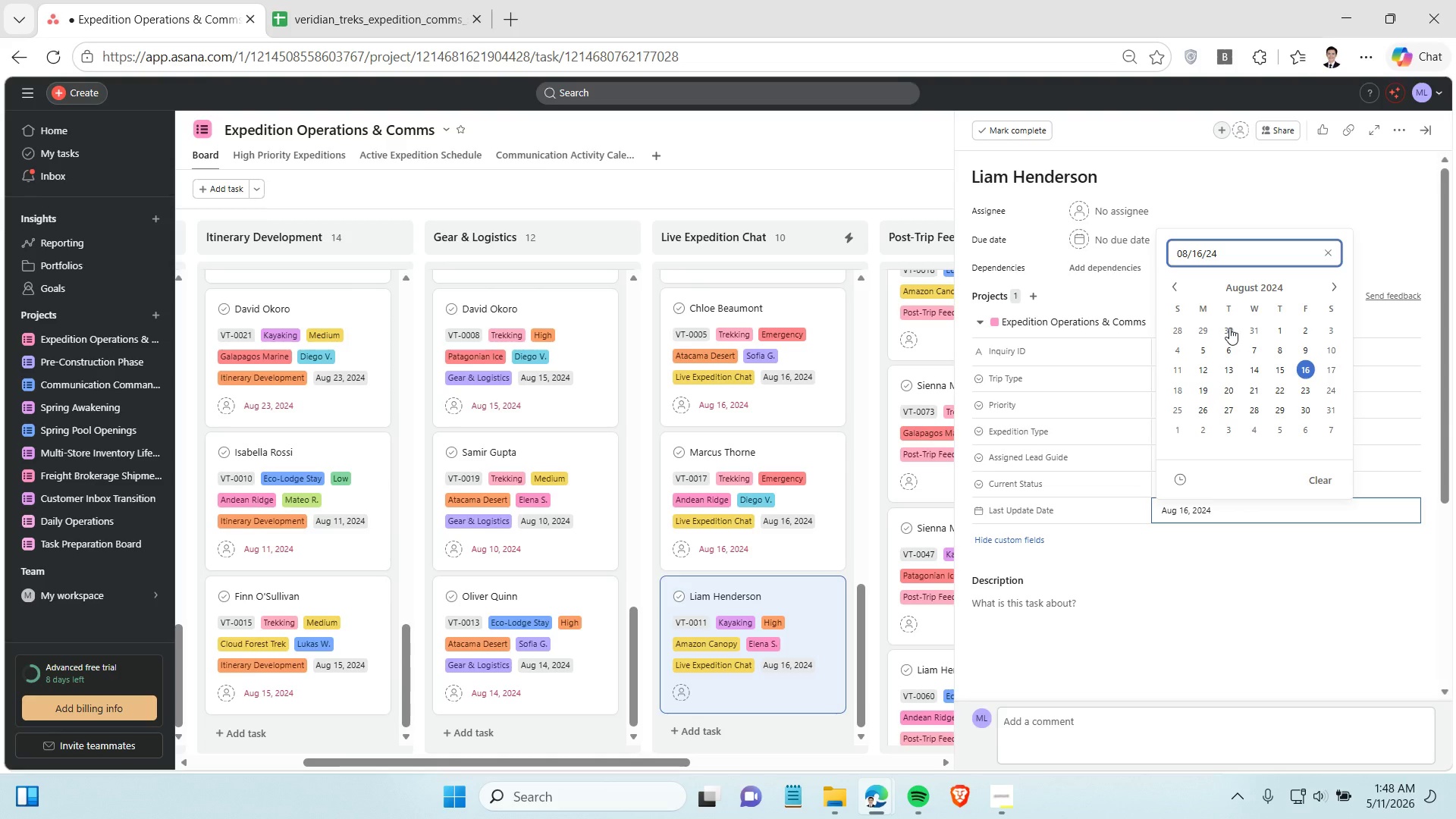 
double_click([1201, 249])
 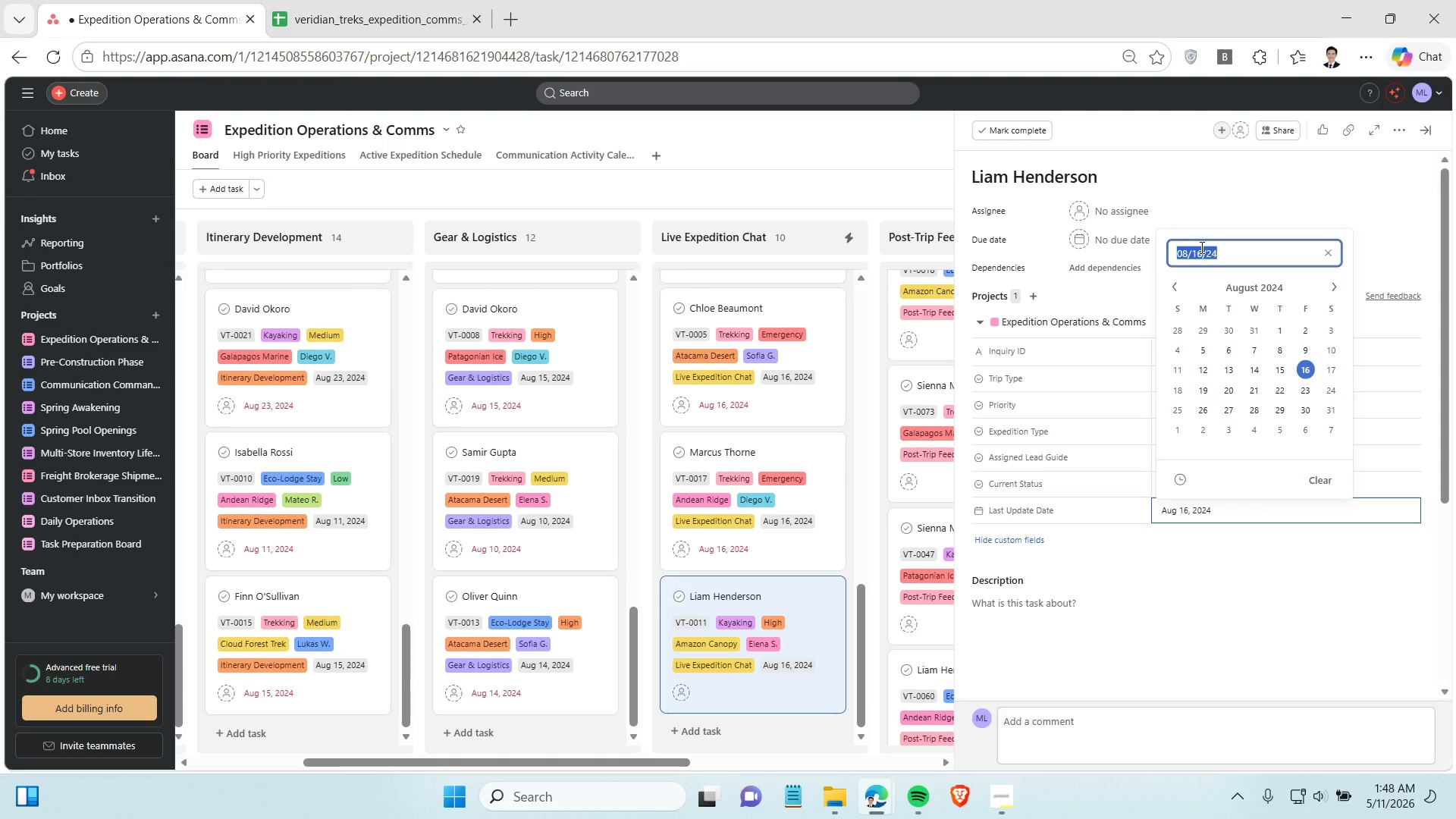 
key(Control+C)
 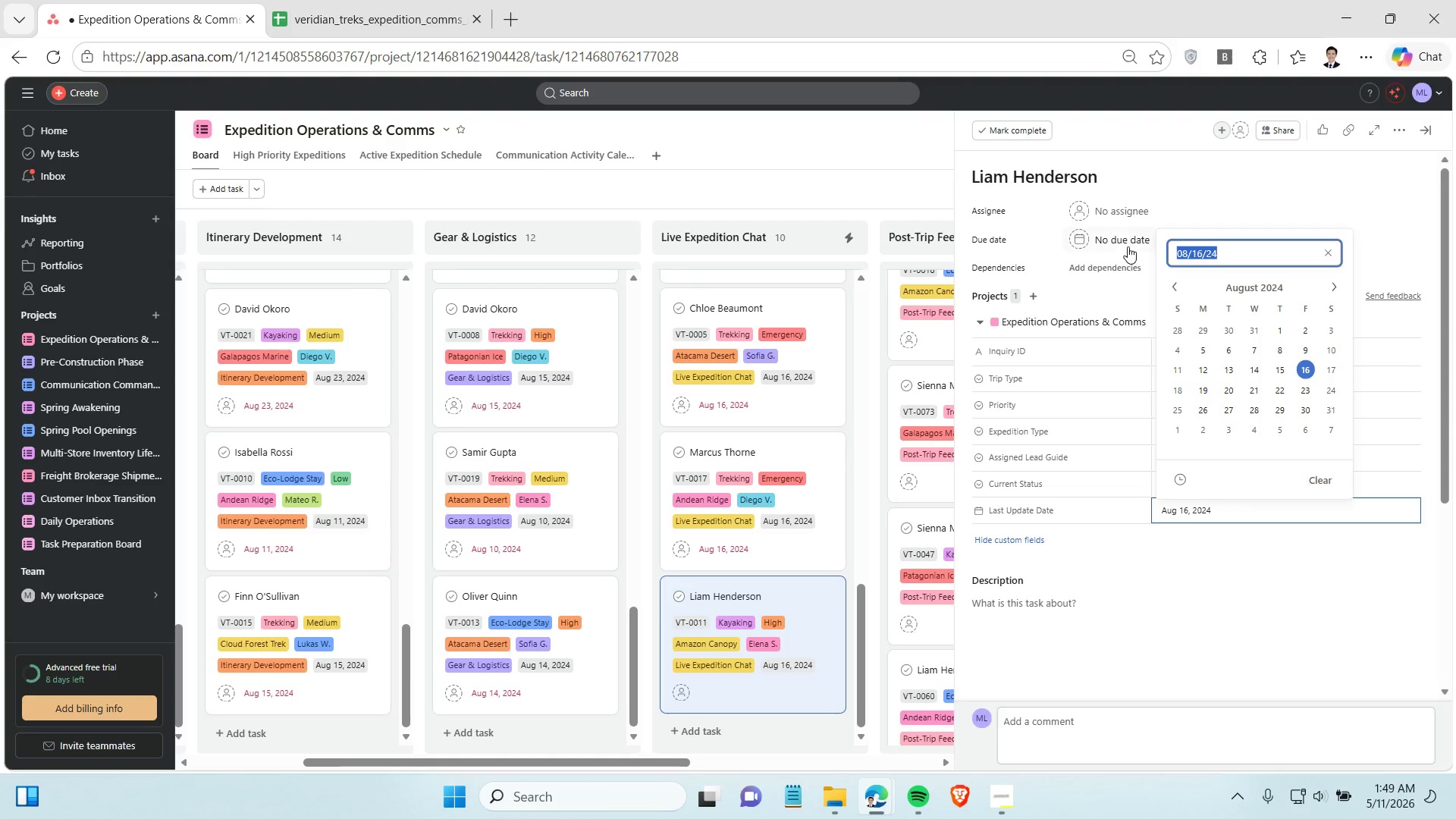 
left_click([1120, 235])
 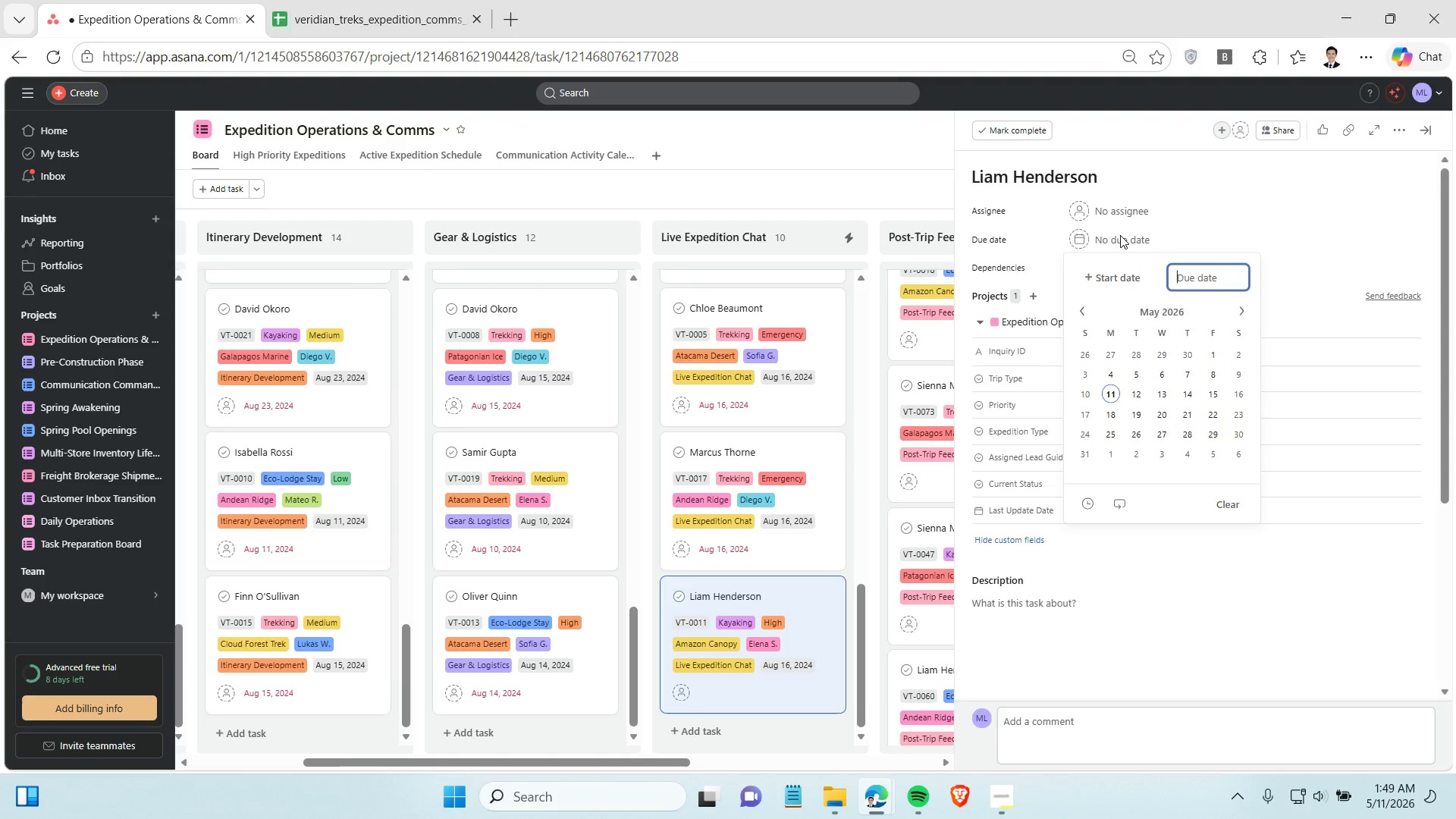 
key(Control+V)
 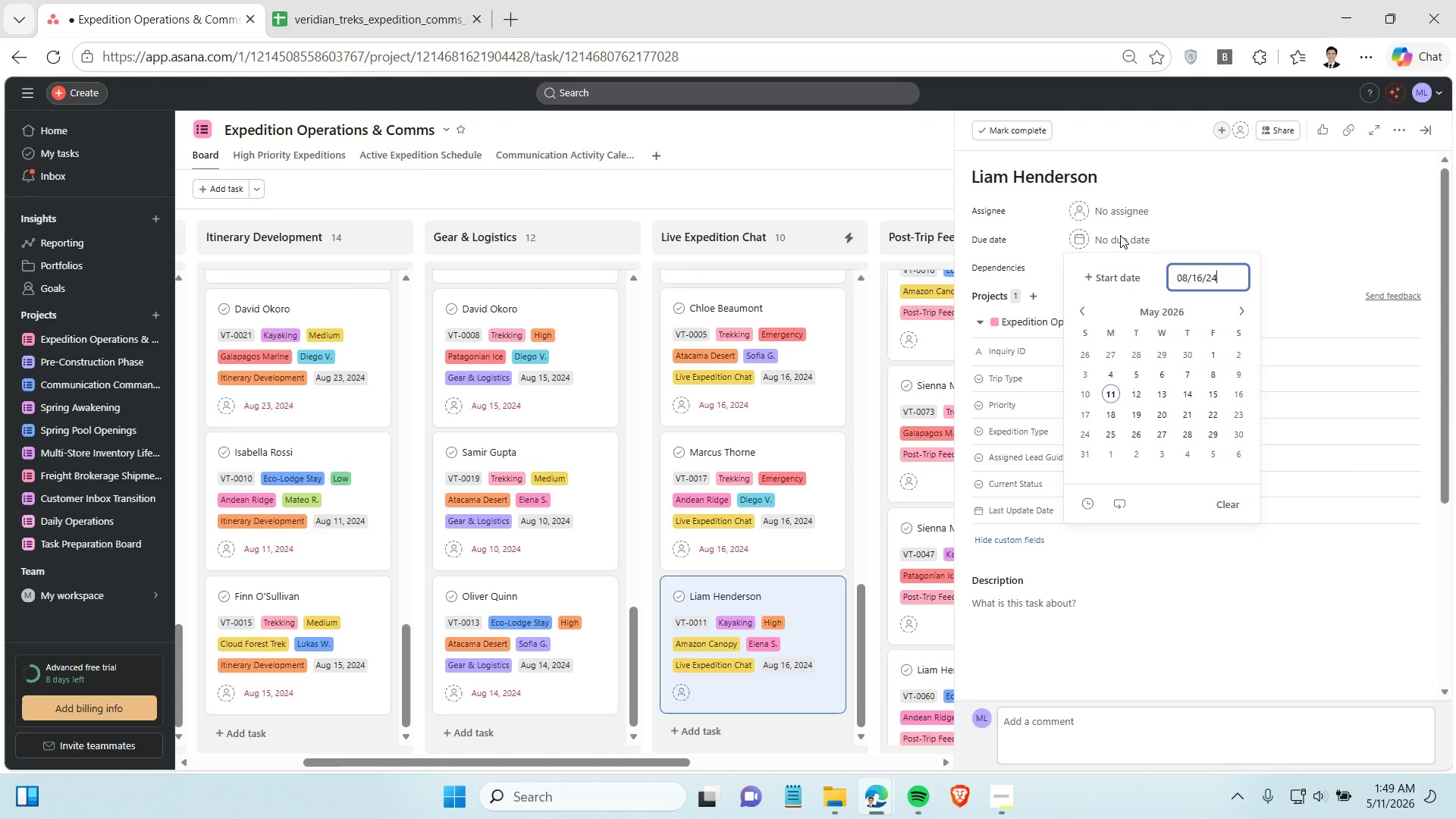 
key(Enter)
 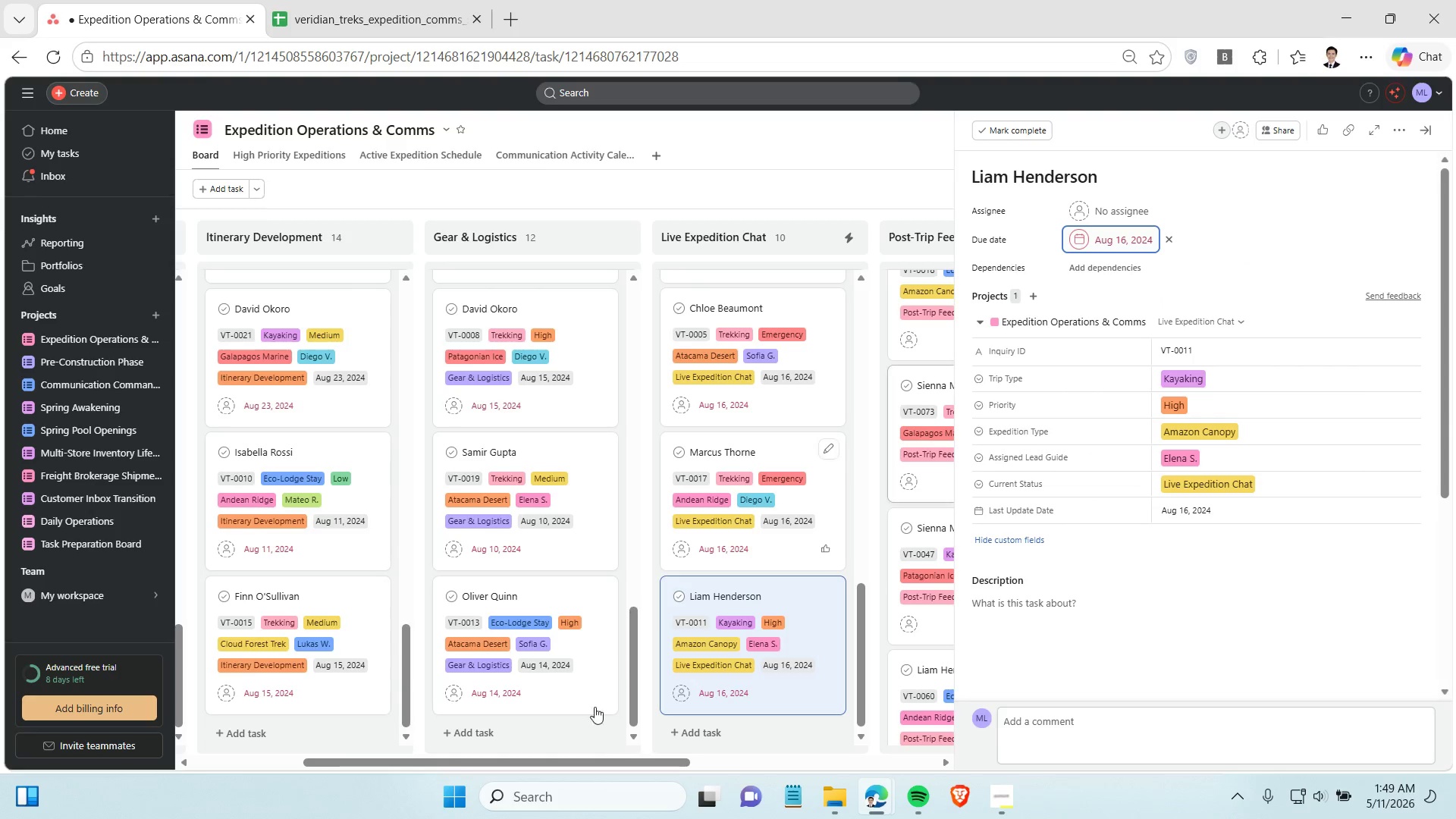 
left_click_drag(start_coordinate=[612, 760], to_coordinate=[841, 771])
 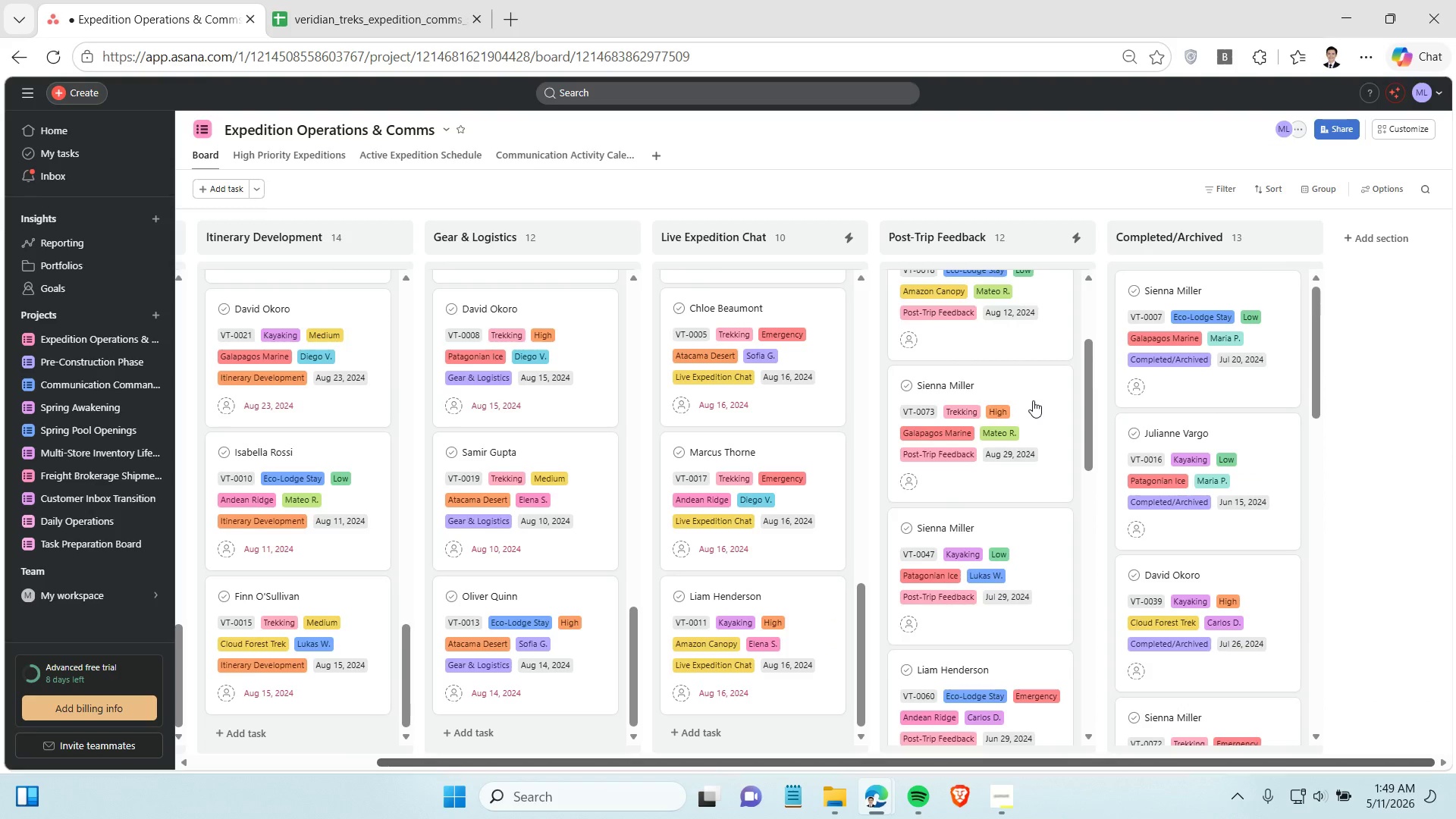 
scroll: coordinate [999, 340], scroll_direction: up, amount: 9.0
 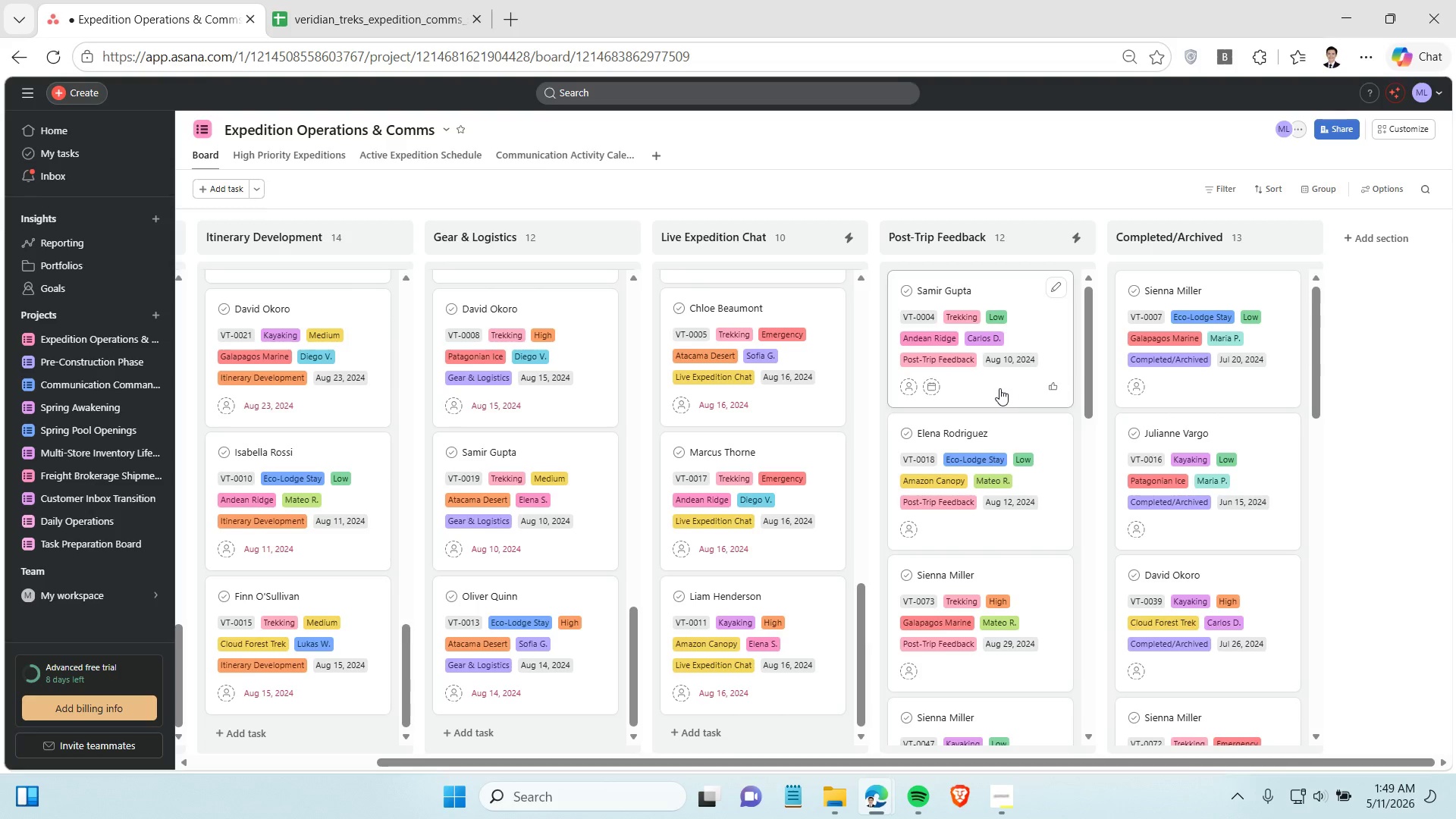 
left_click([999, 388])
 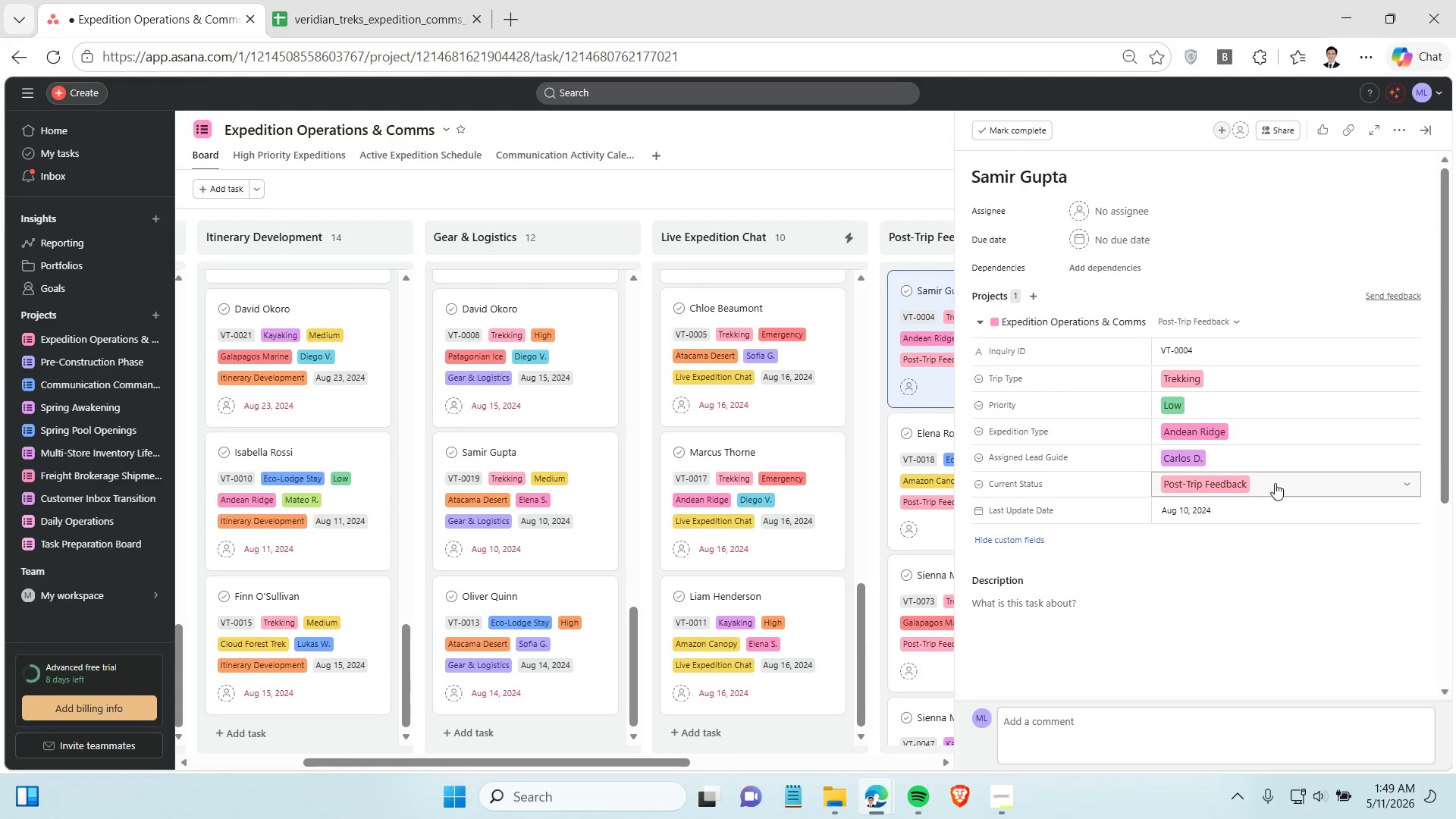 
left_click([1241, 507])
 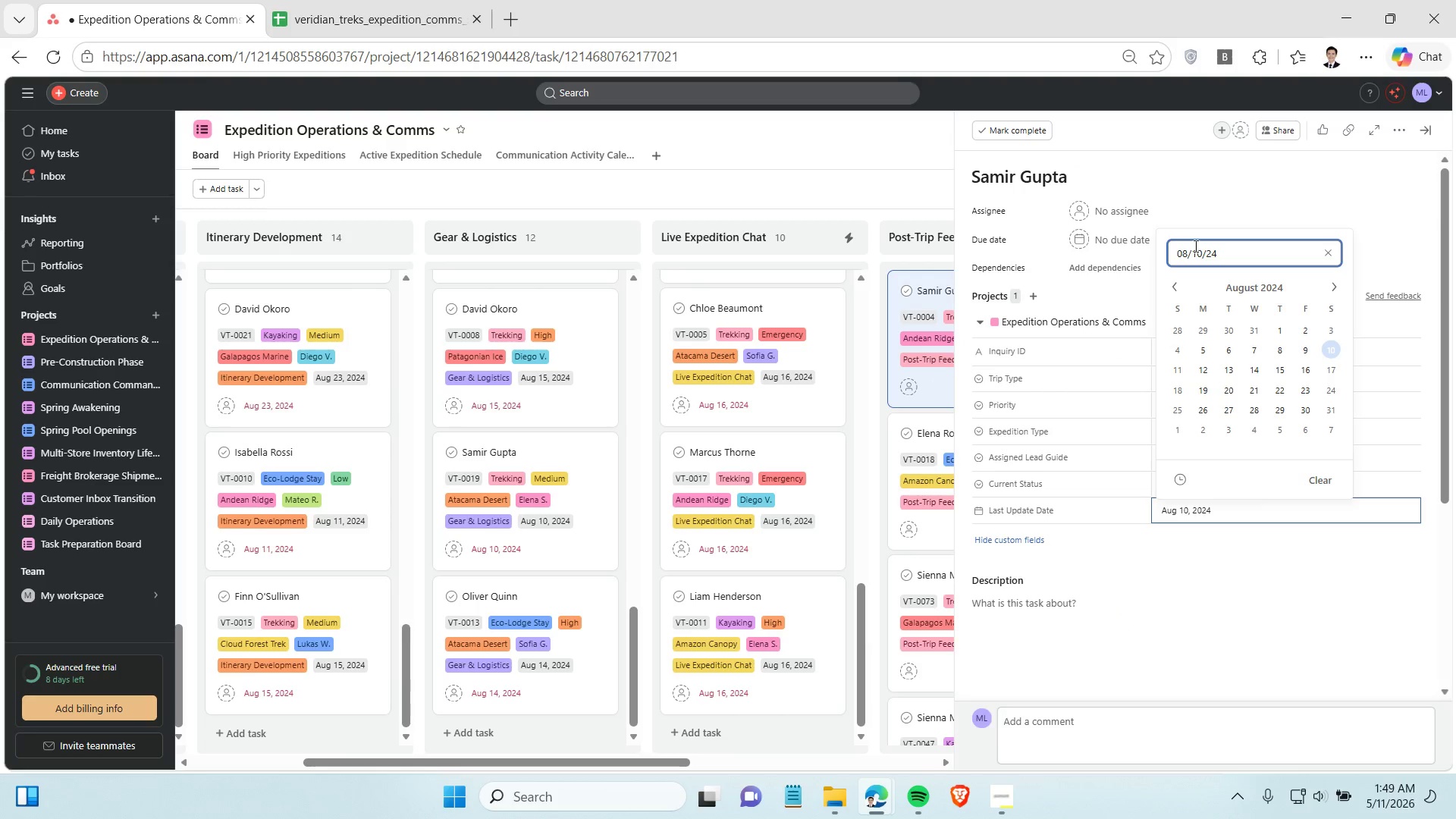 
double_click([1194, 246])
 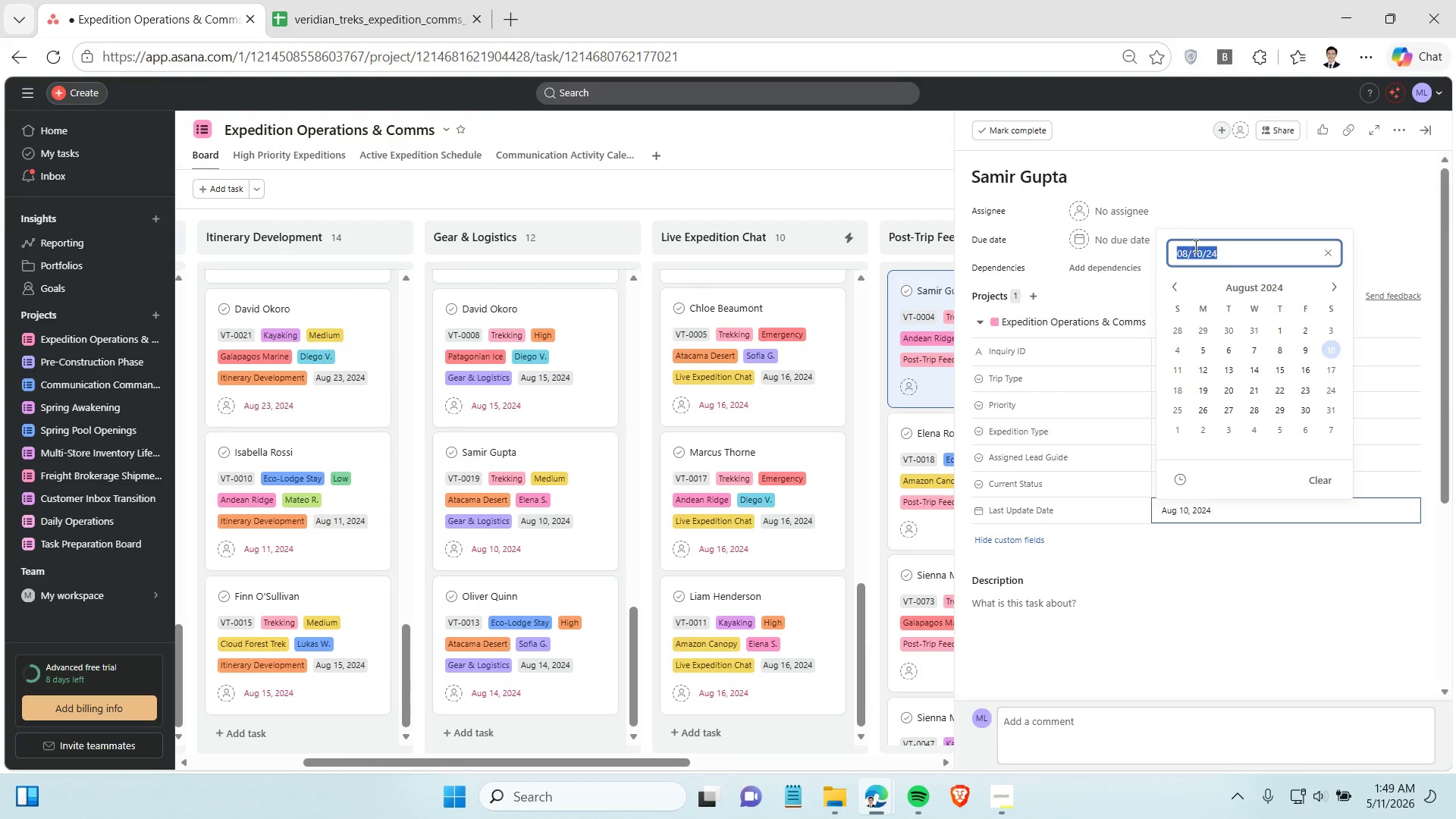 
triple_click([1194, 246])
 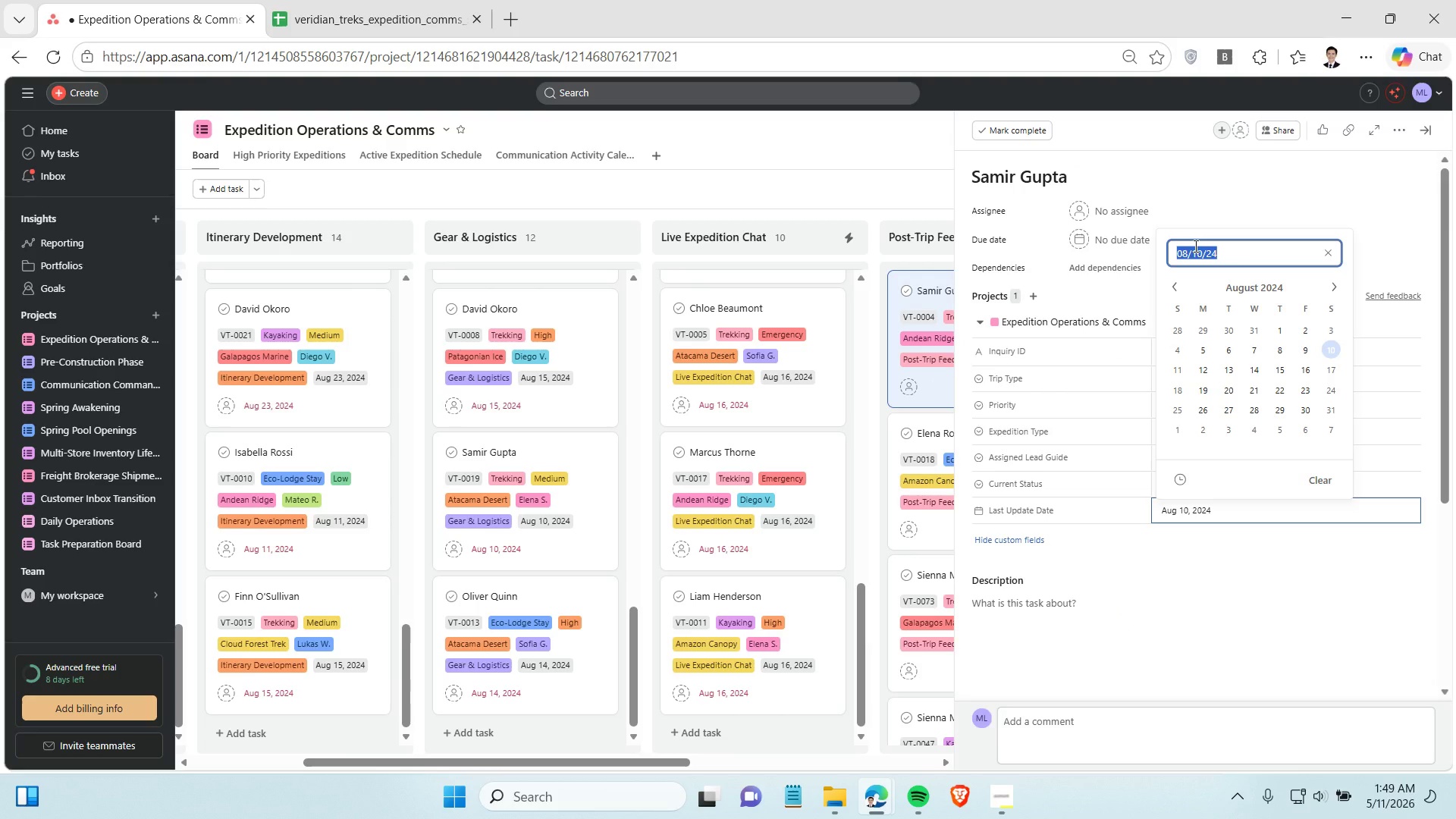 
key(Control+C)
 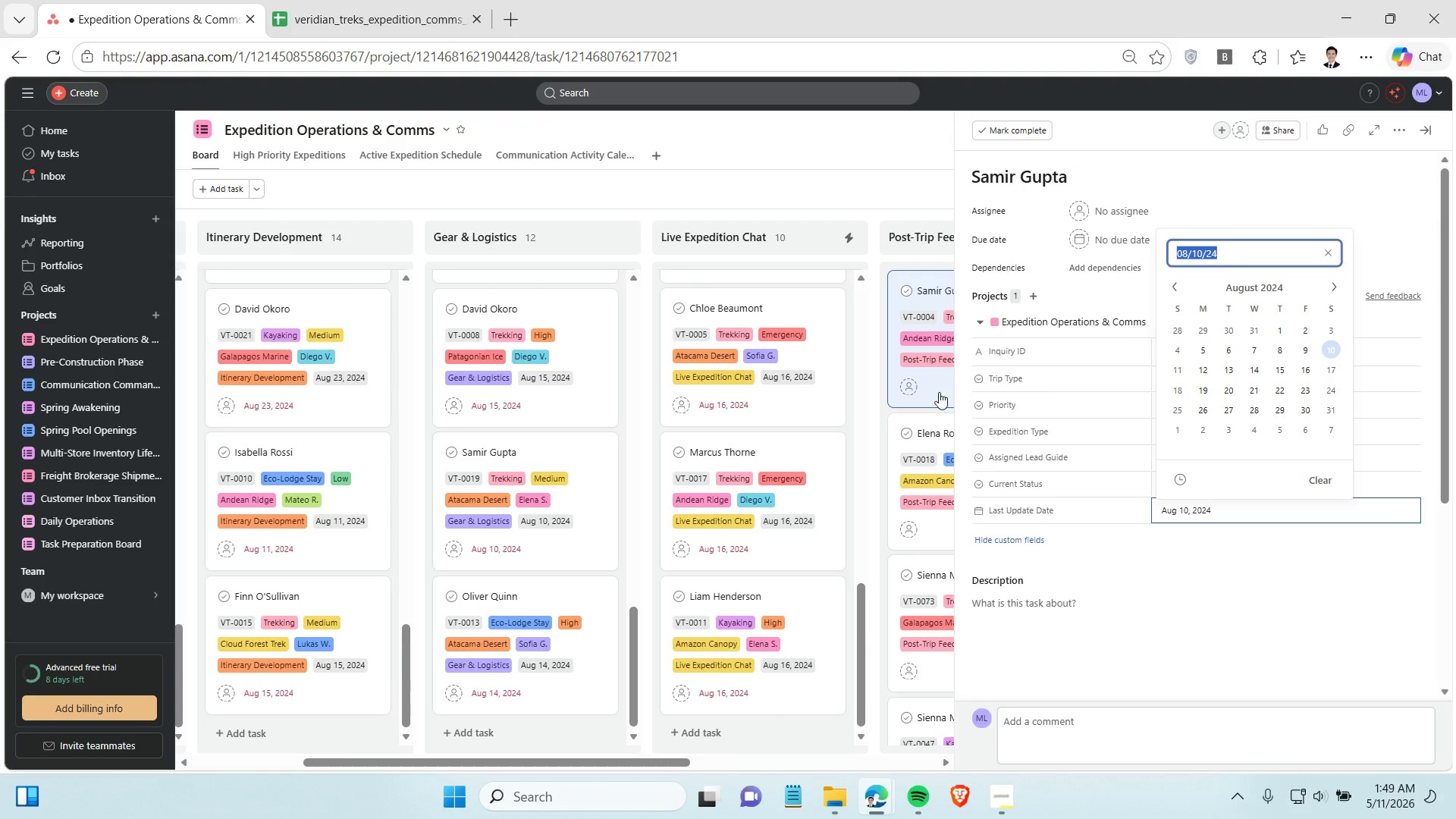 
left_click([931, 384])
 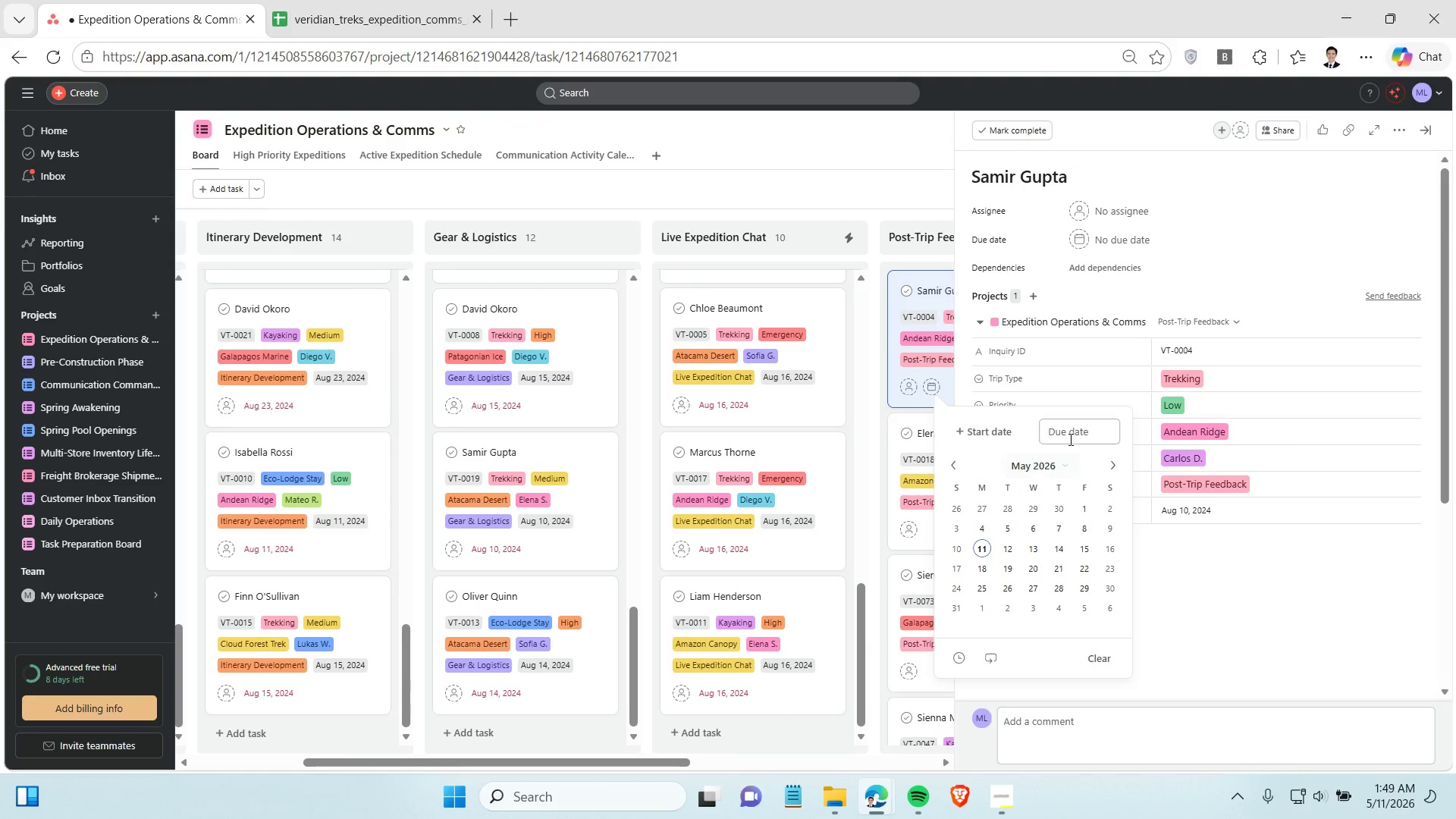 
left_click([1071, 431])
 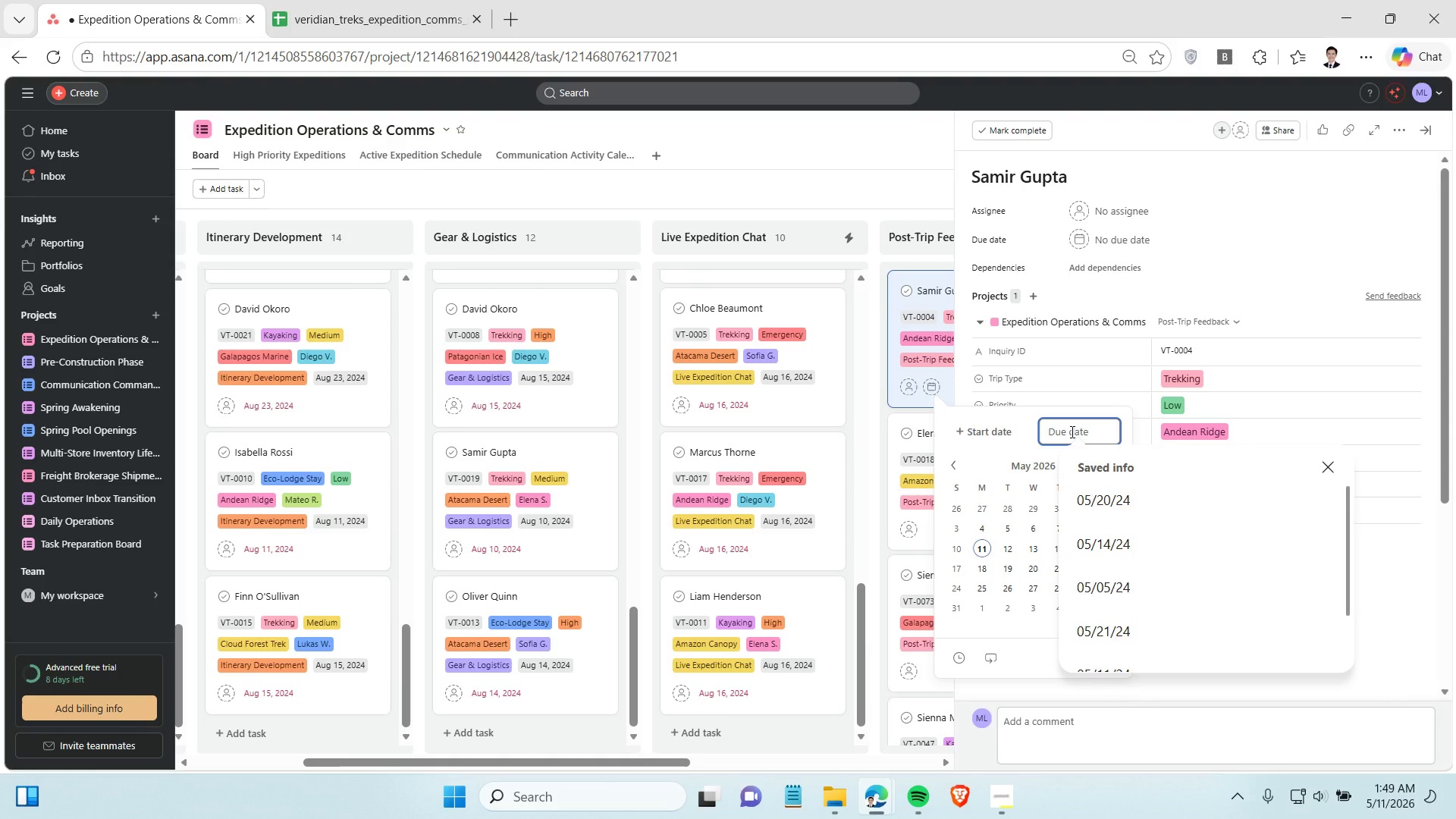 
key(Control+V)
 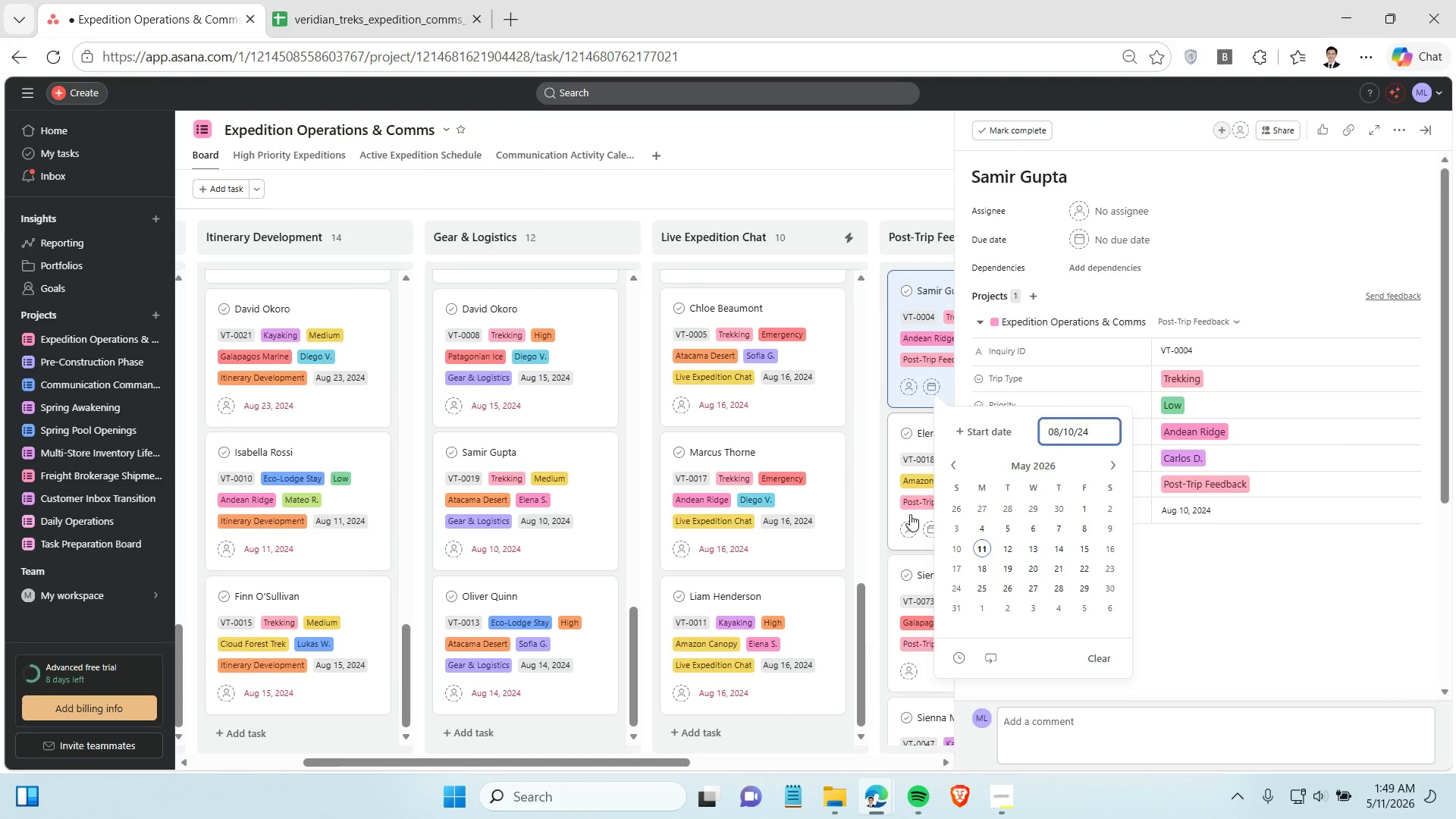 
left_click([898, 512])
 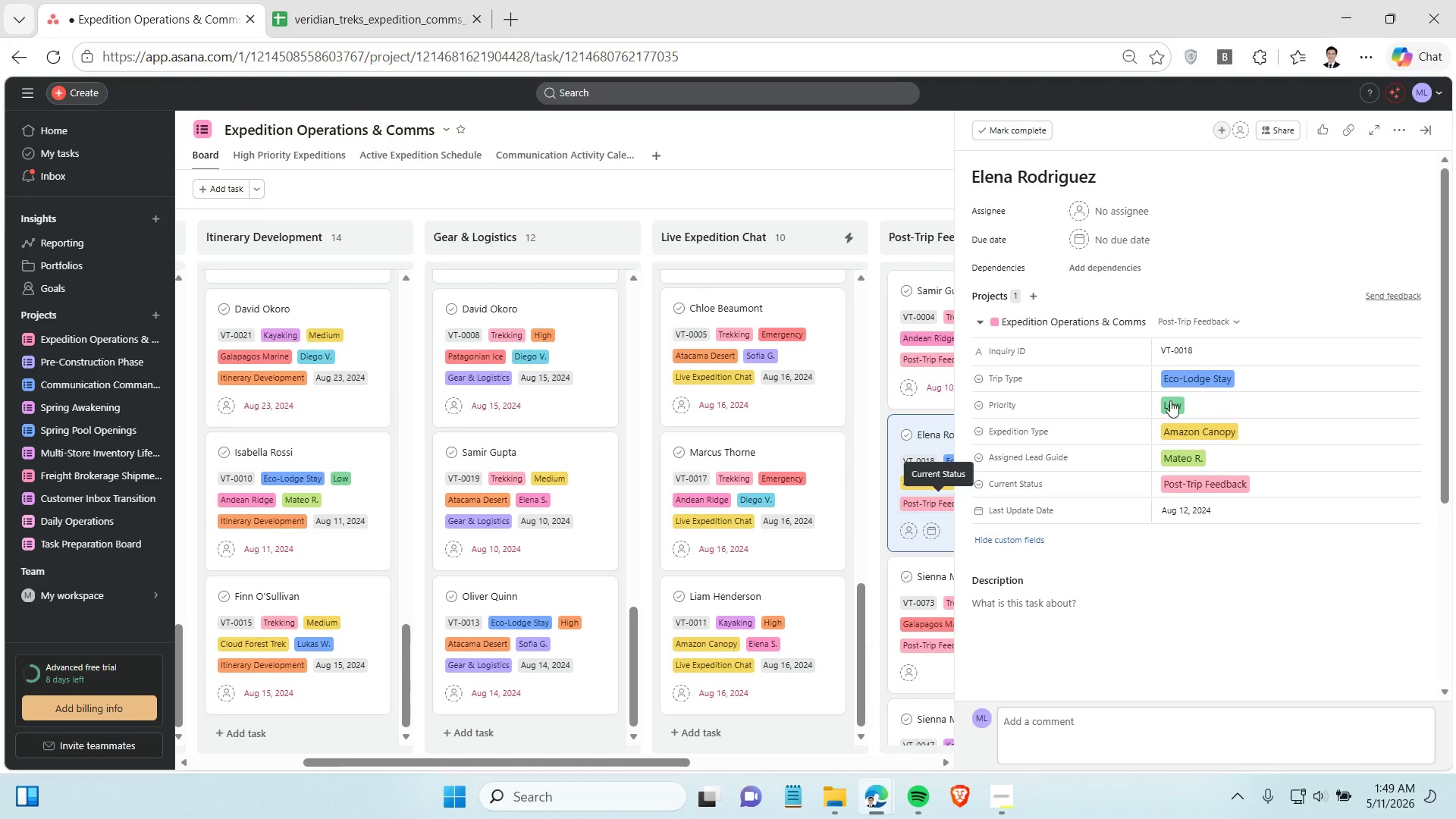 
left_click([1203, 508])
 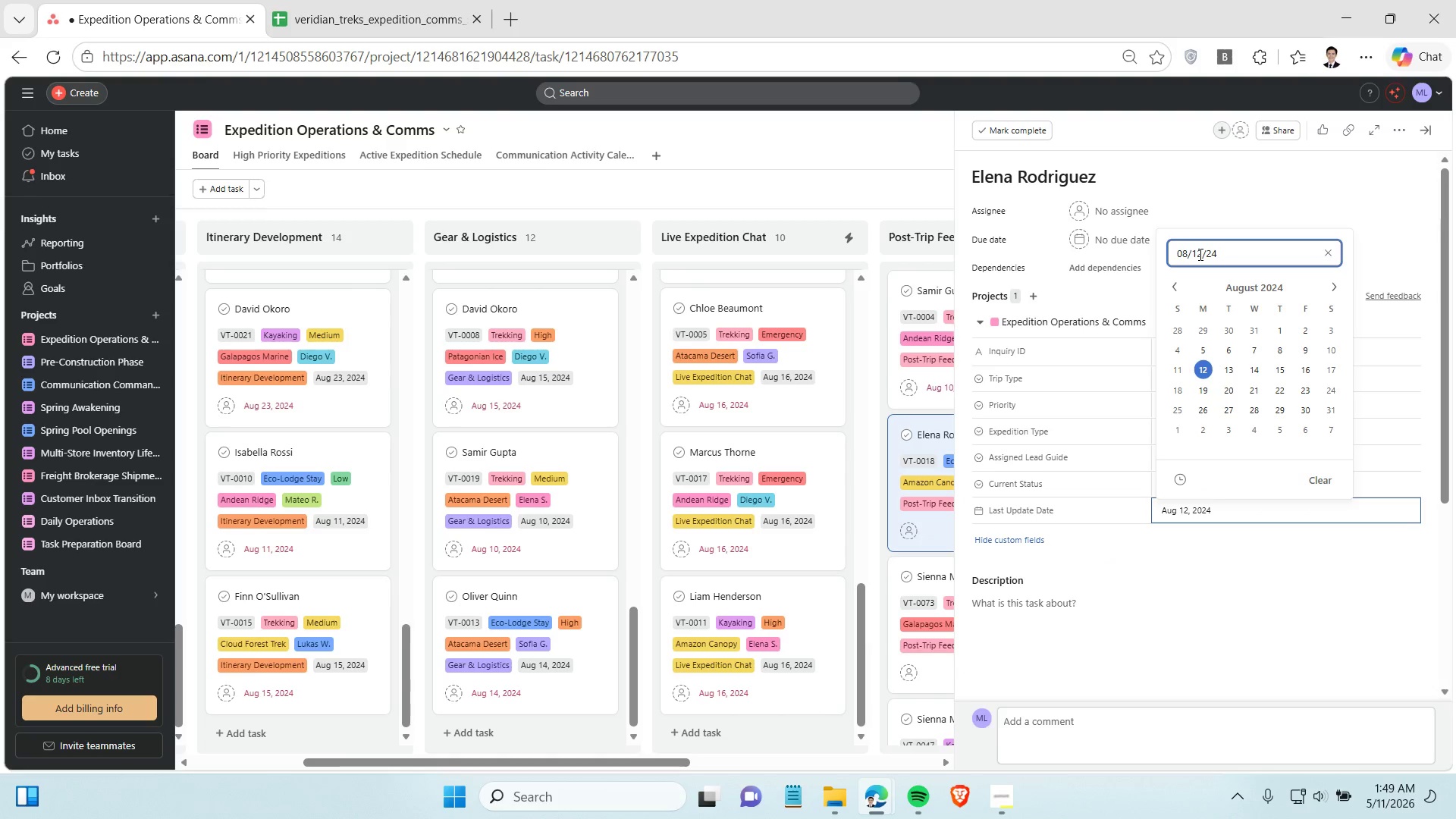 
double_click([1199, 254])
 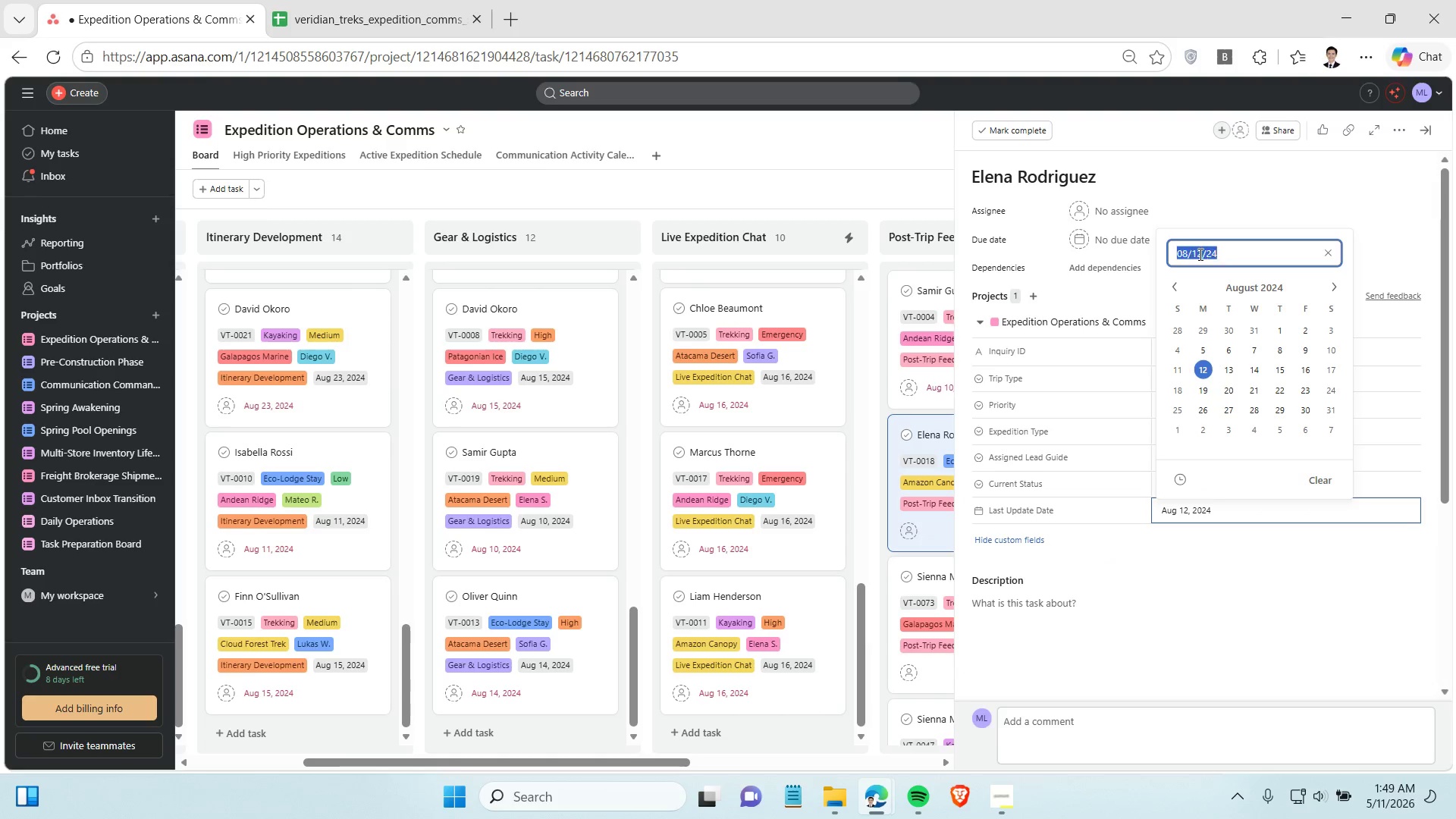 
triple_click([1199, 254])
 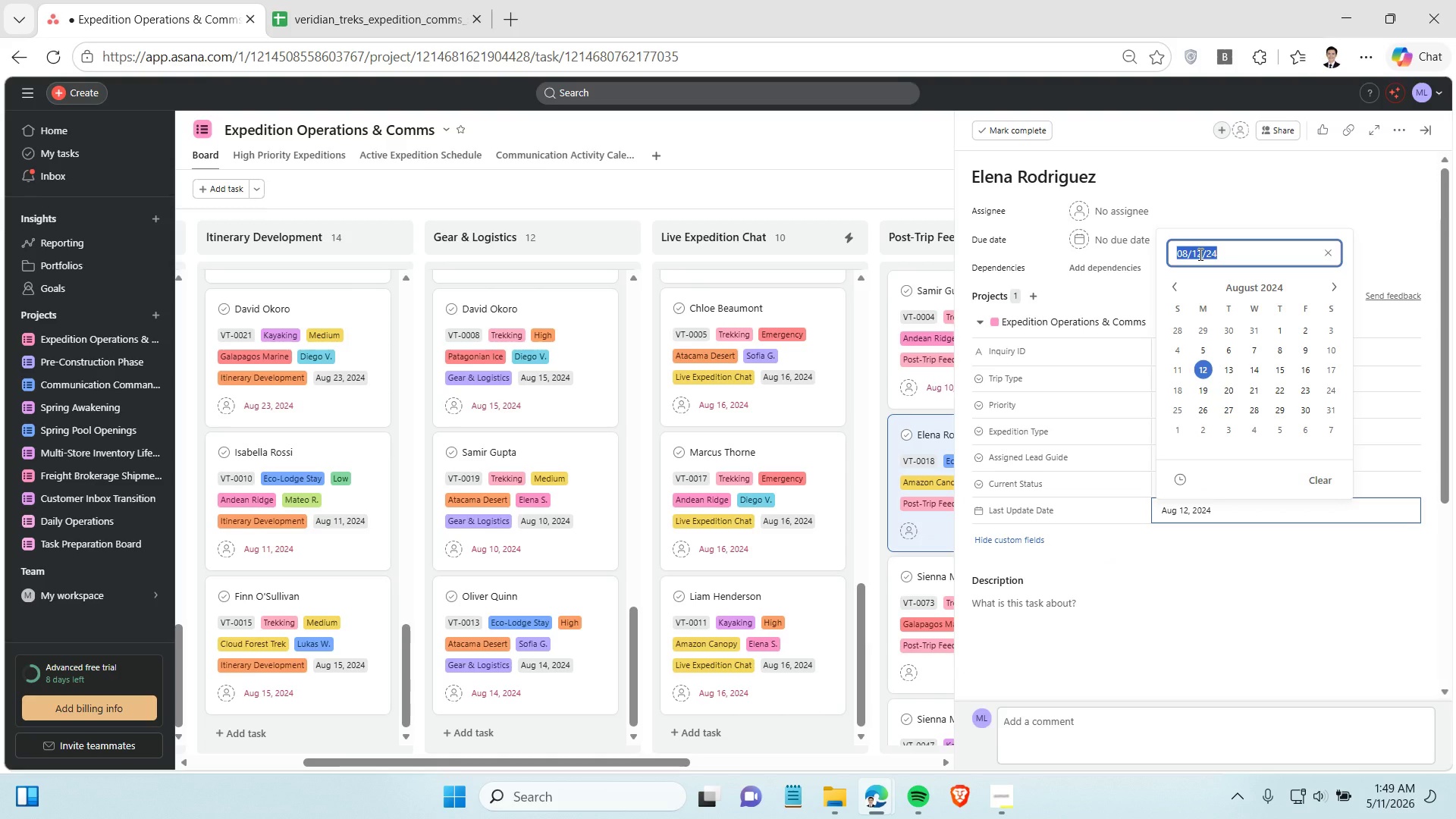 
key(Control+C)
 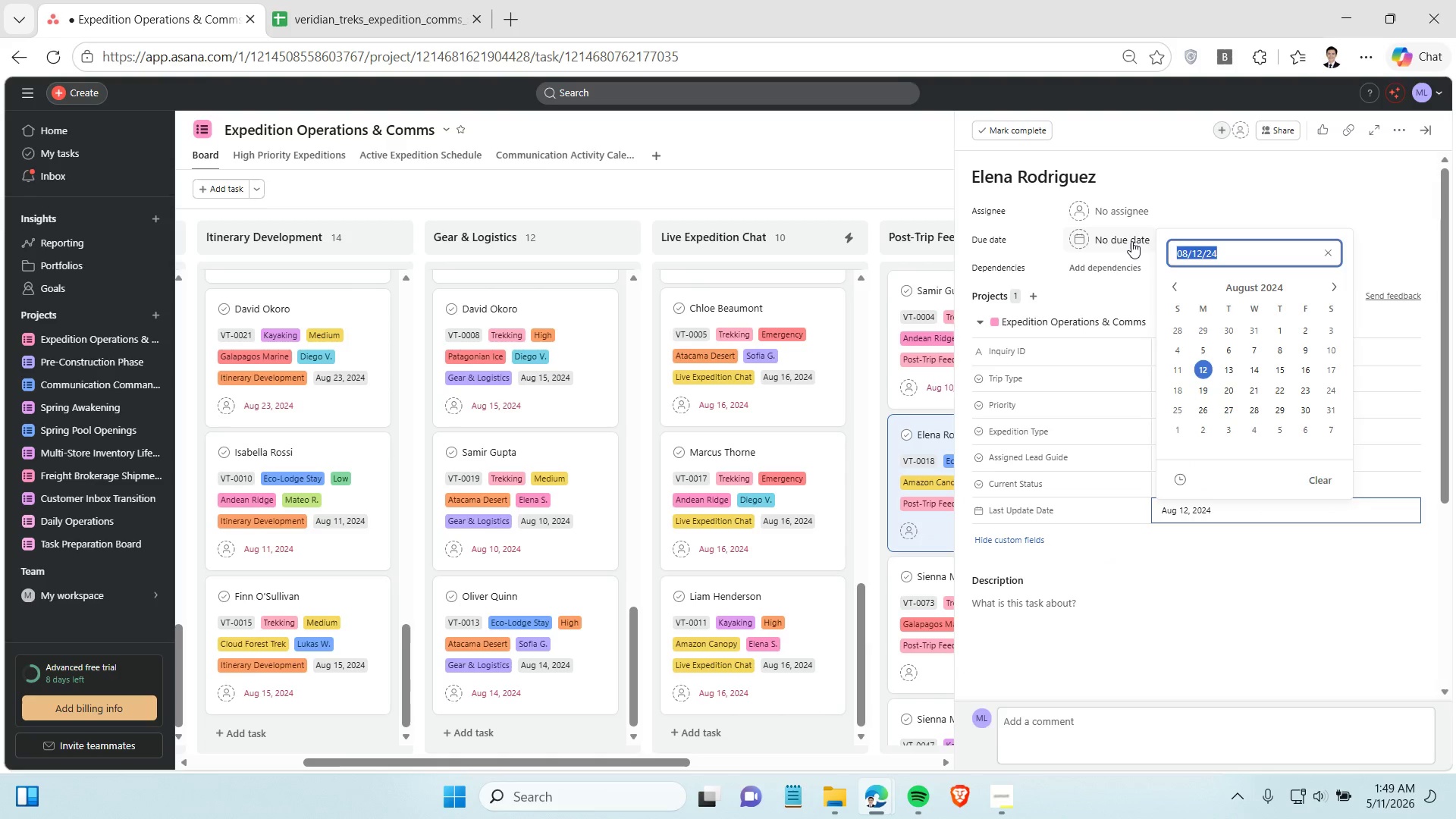 
left_click([1131, 241])
 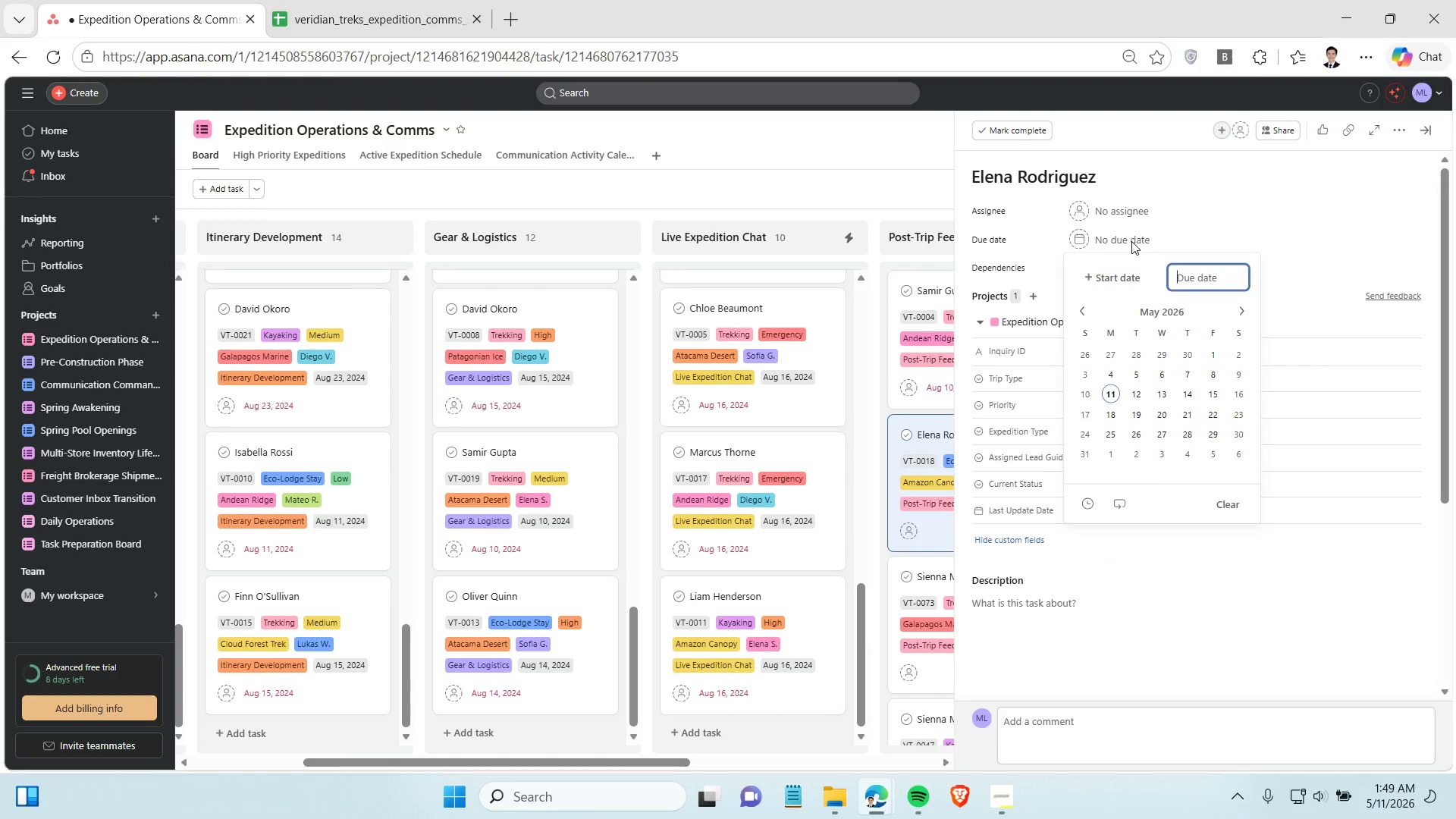 
key(Control+V)
 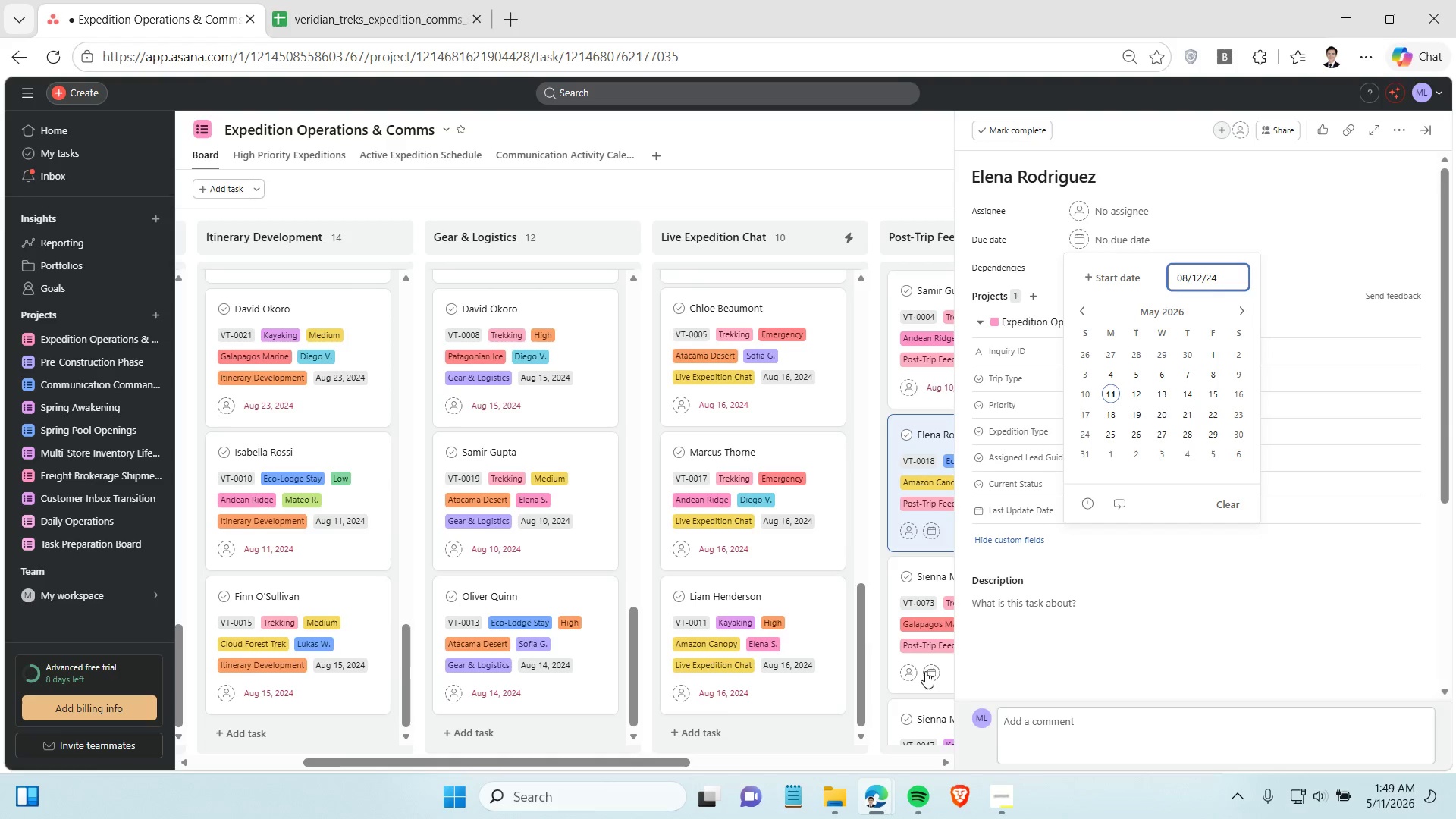 
left_click([921, 687])
 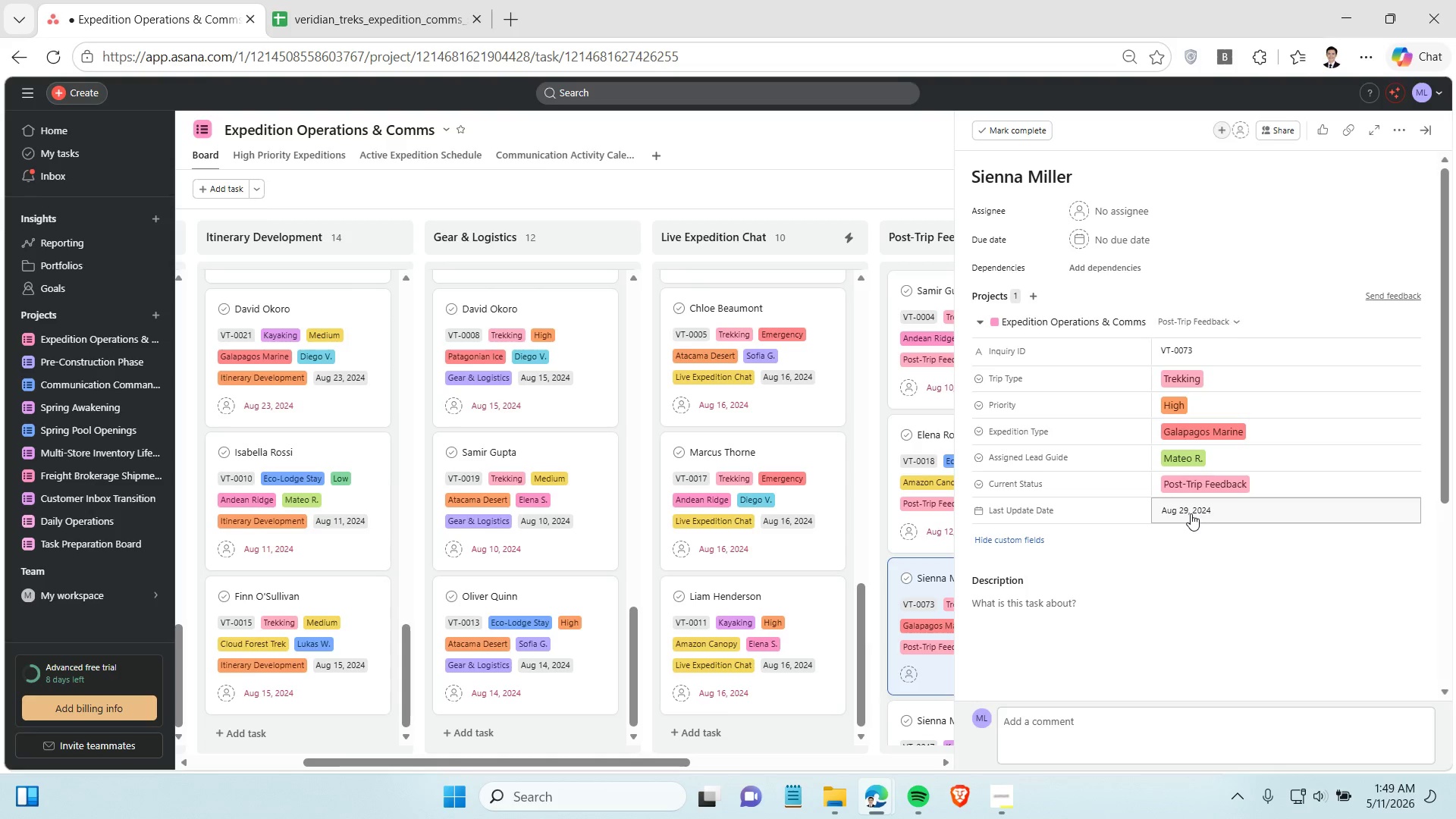 
left_click([1202, 506])
 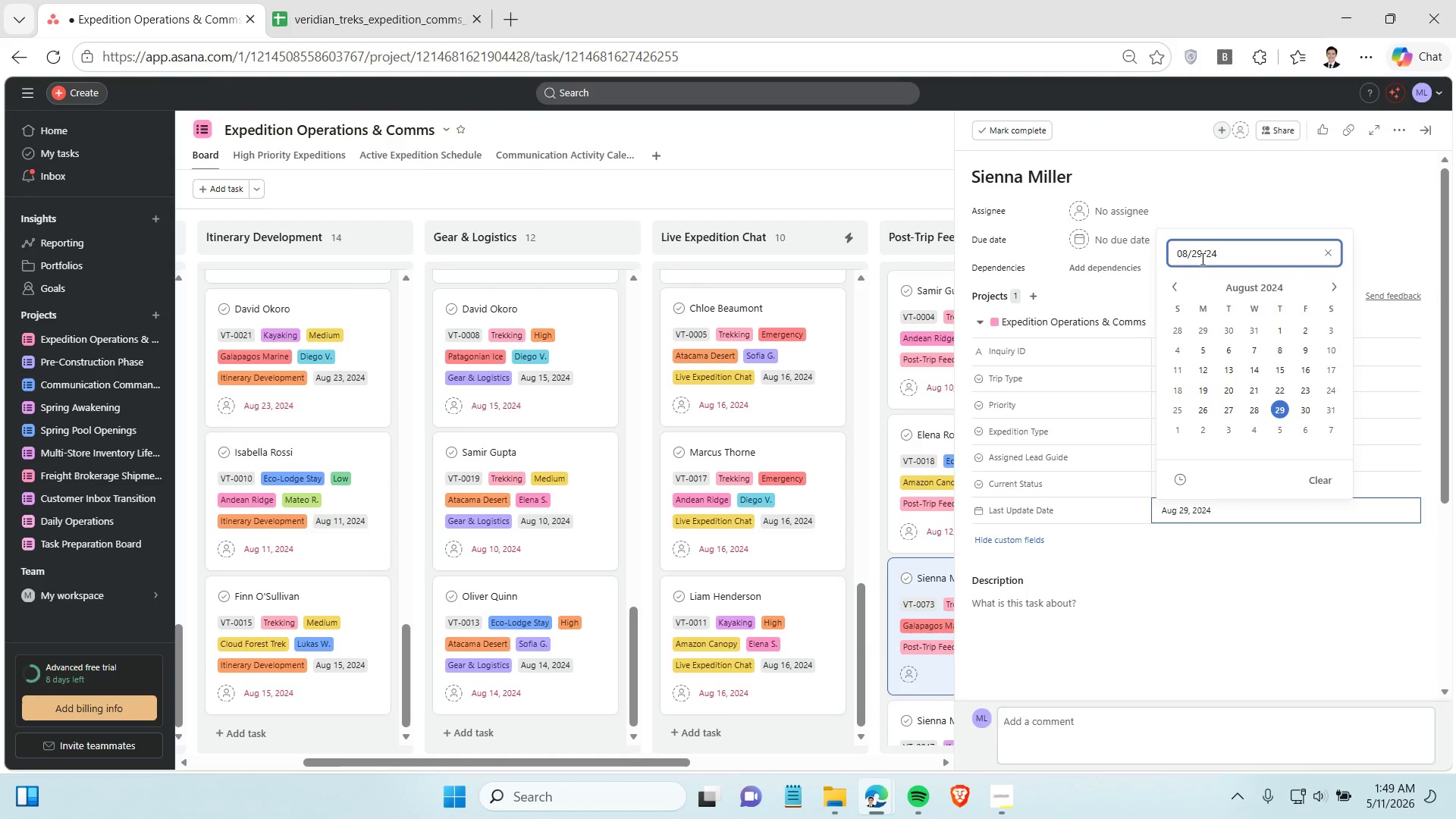 
double_click([1201, 256])
 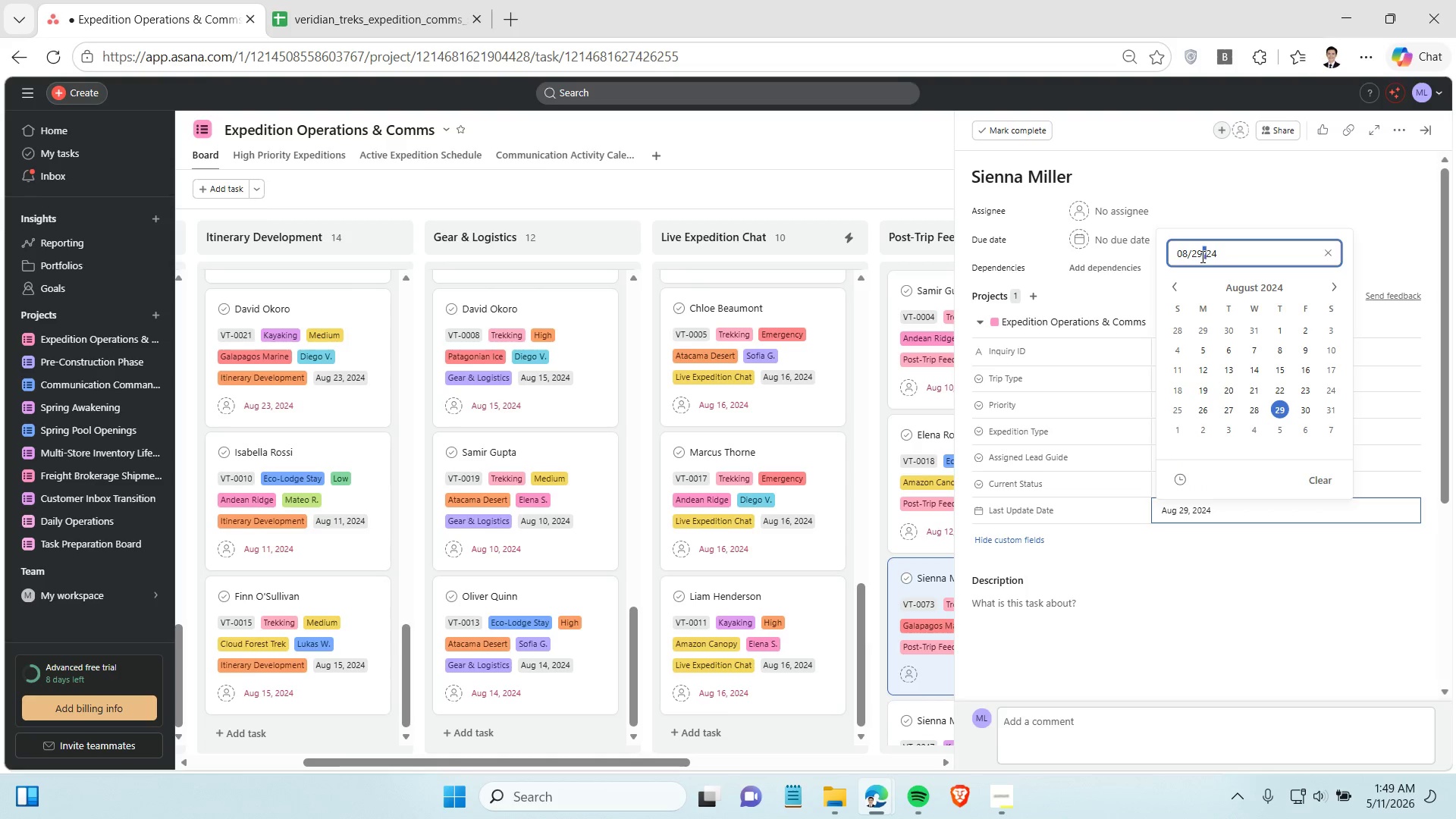 
triple_click([1201, 256])
 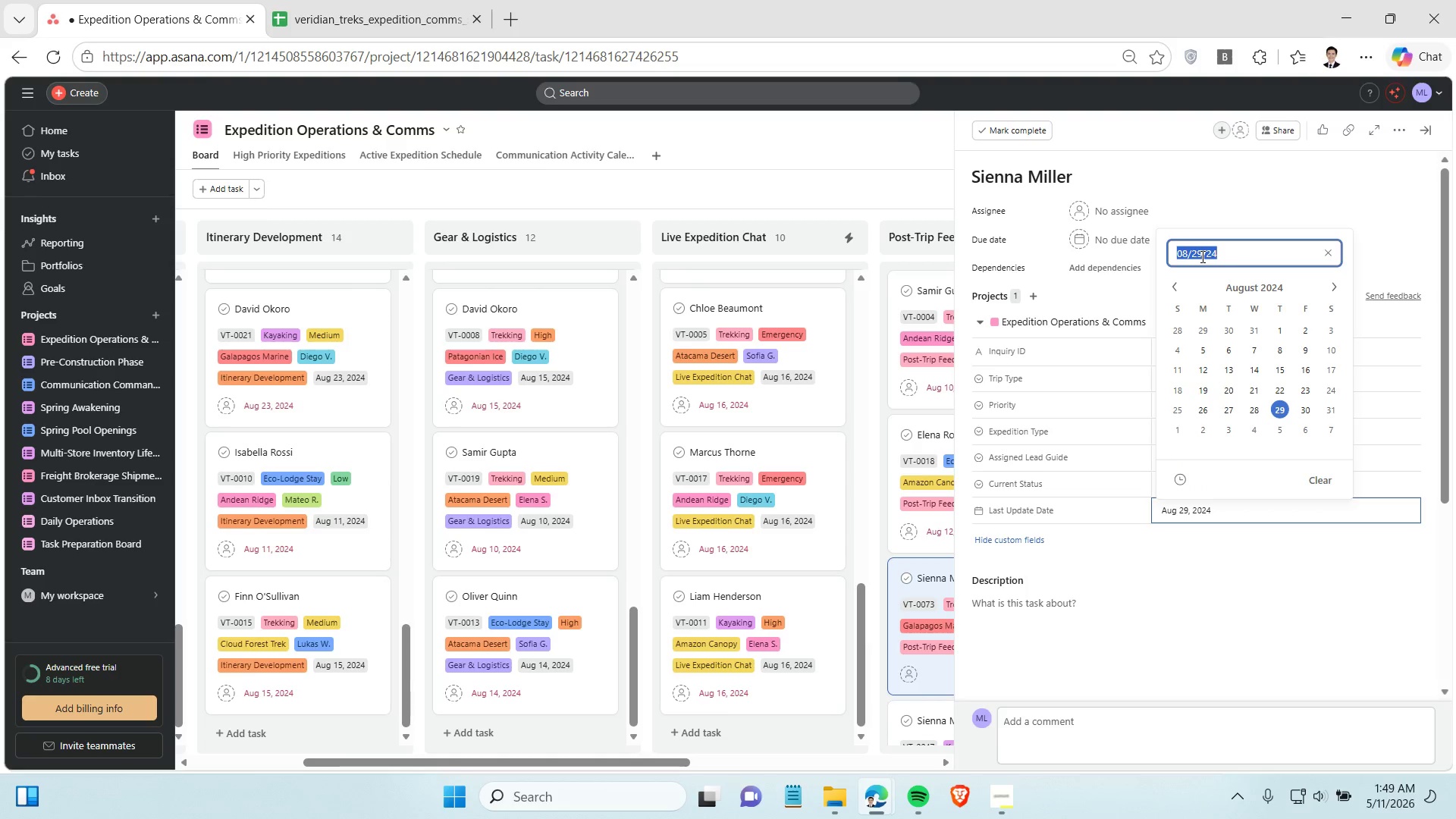 
triple_click([1201, 256])
 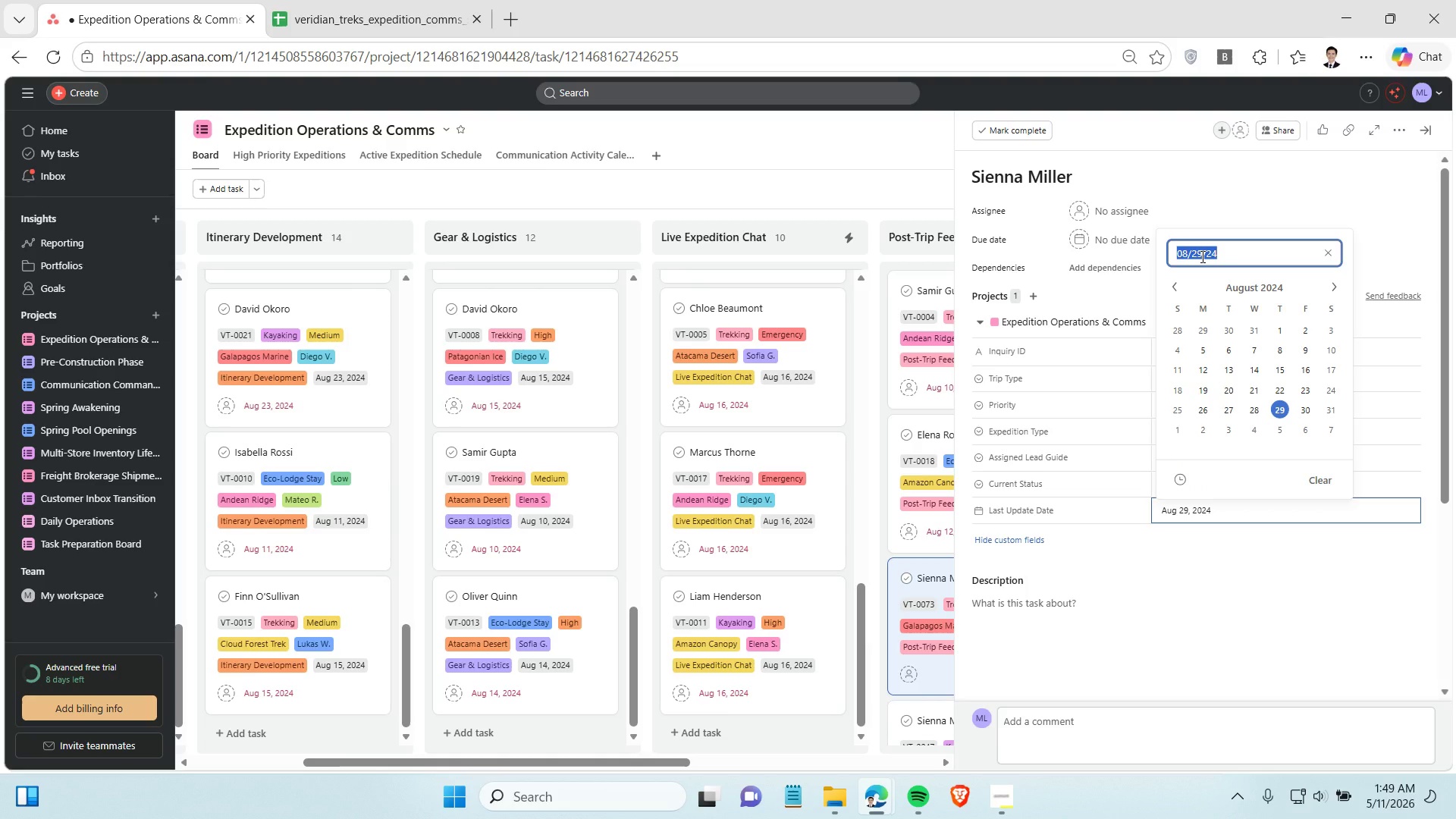 
key(Control+C)
 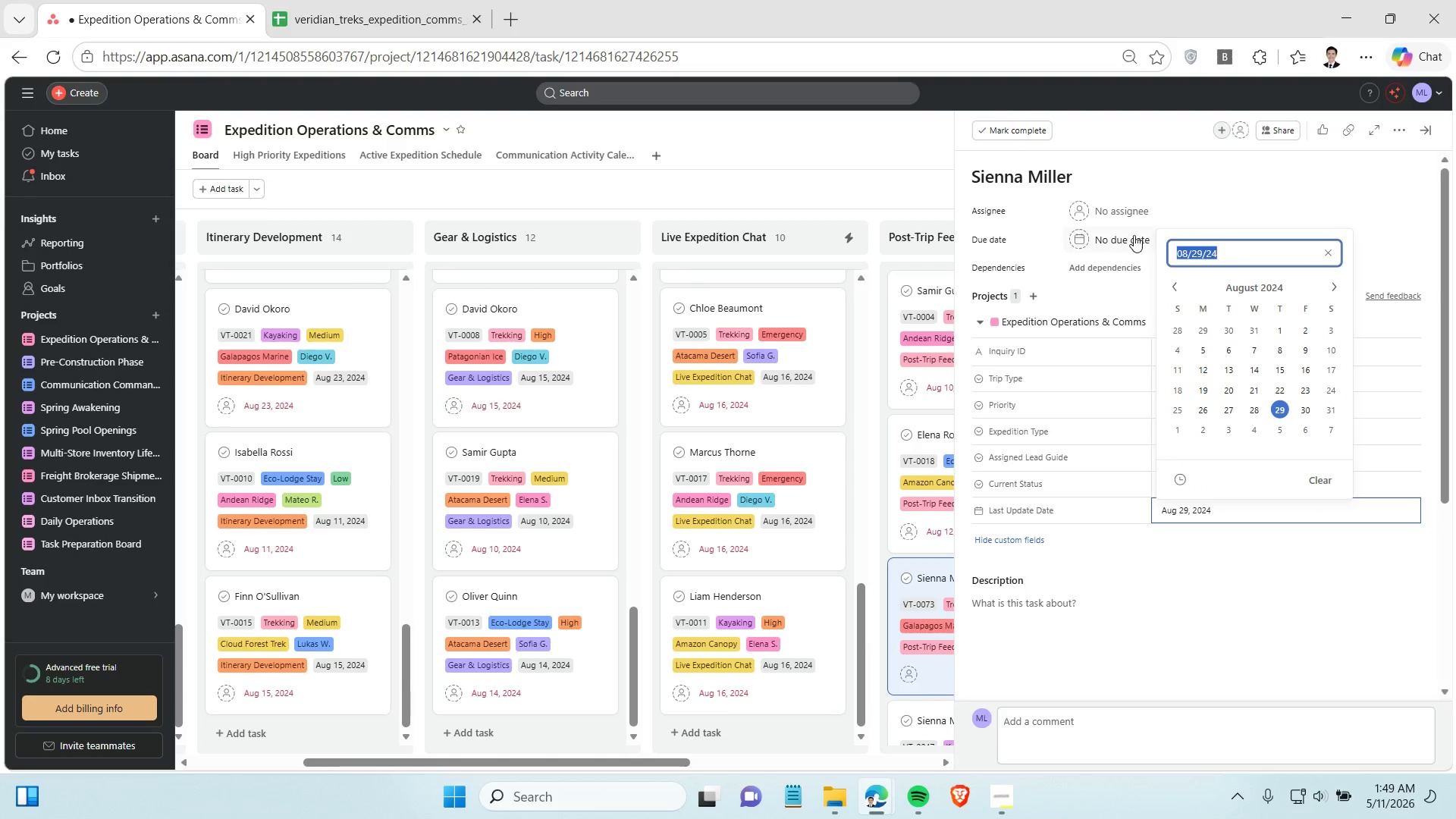 
left_click([1134, 235])
 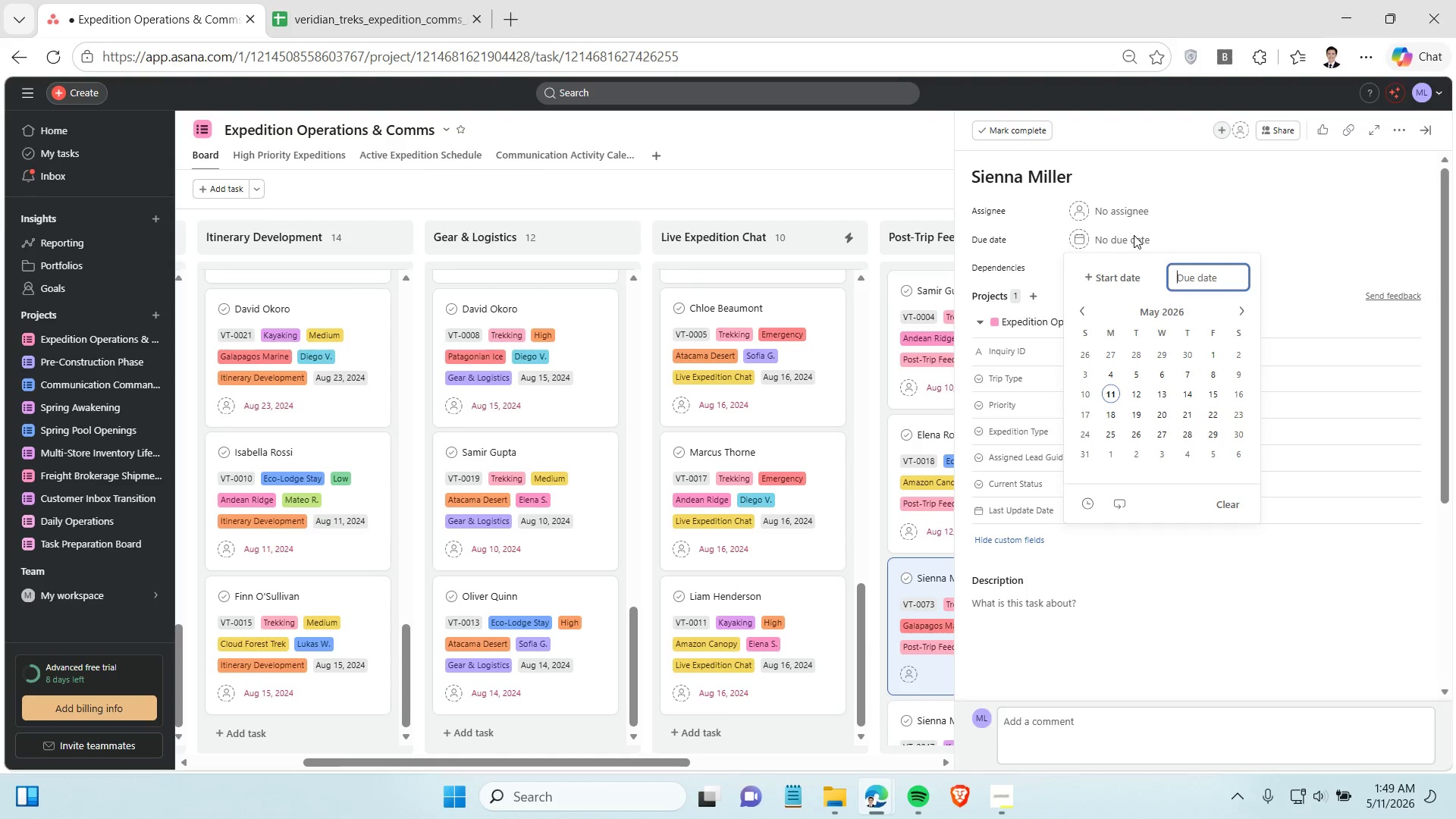 
key(Control+V)
 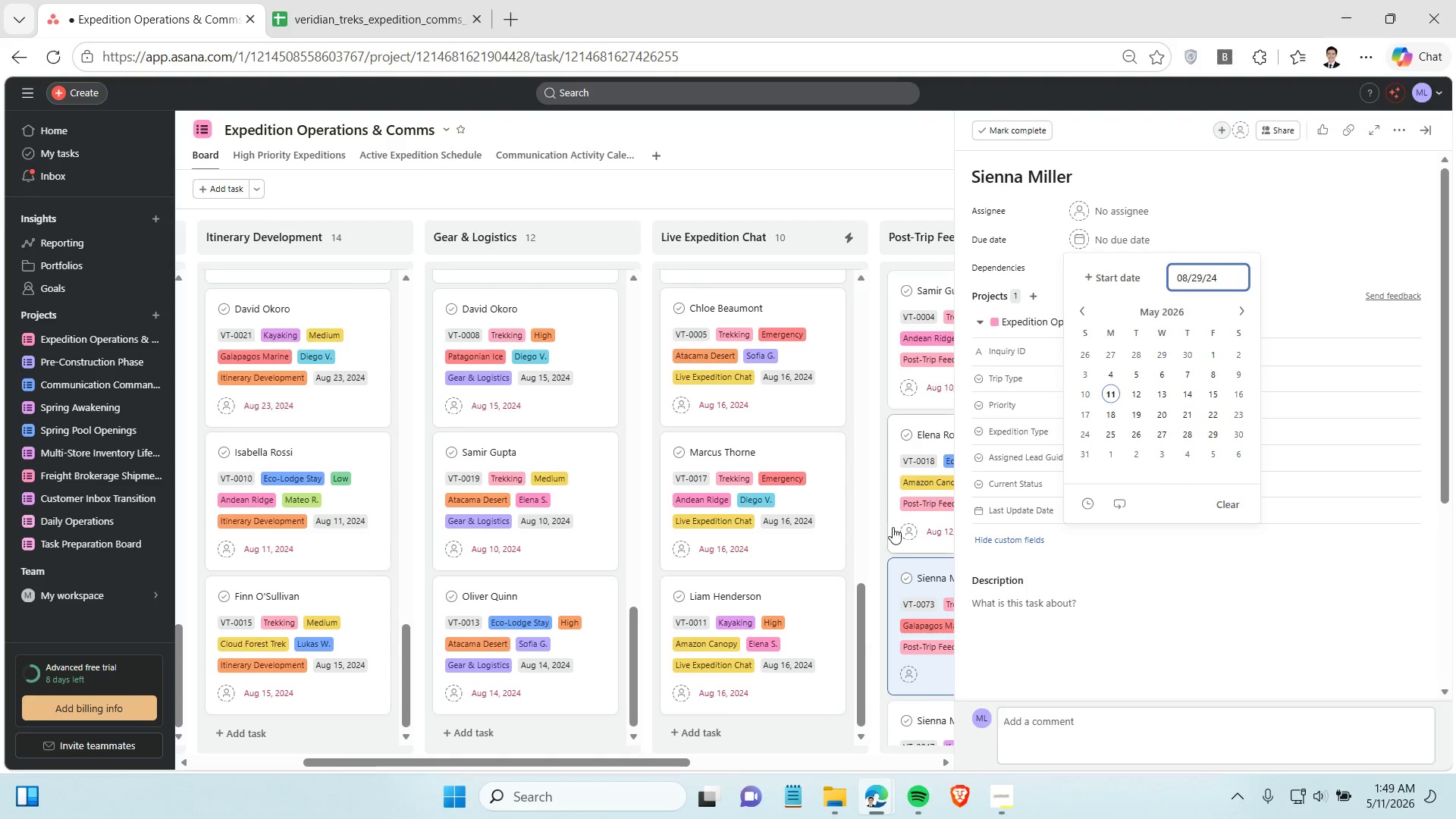 
scroll: coordinate [893, 527], scroll_direction: down, amount: 2.0
 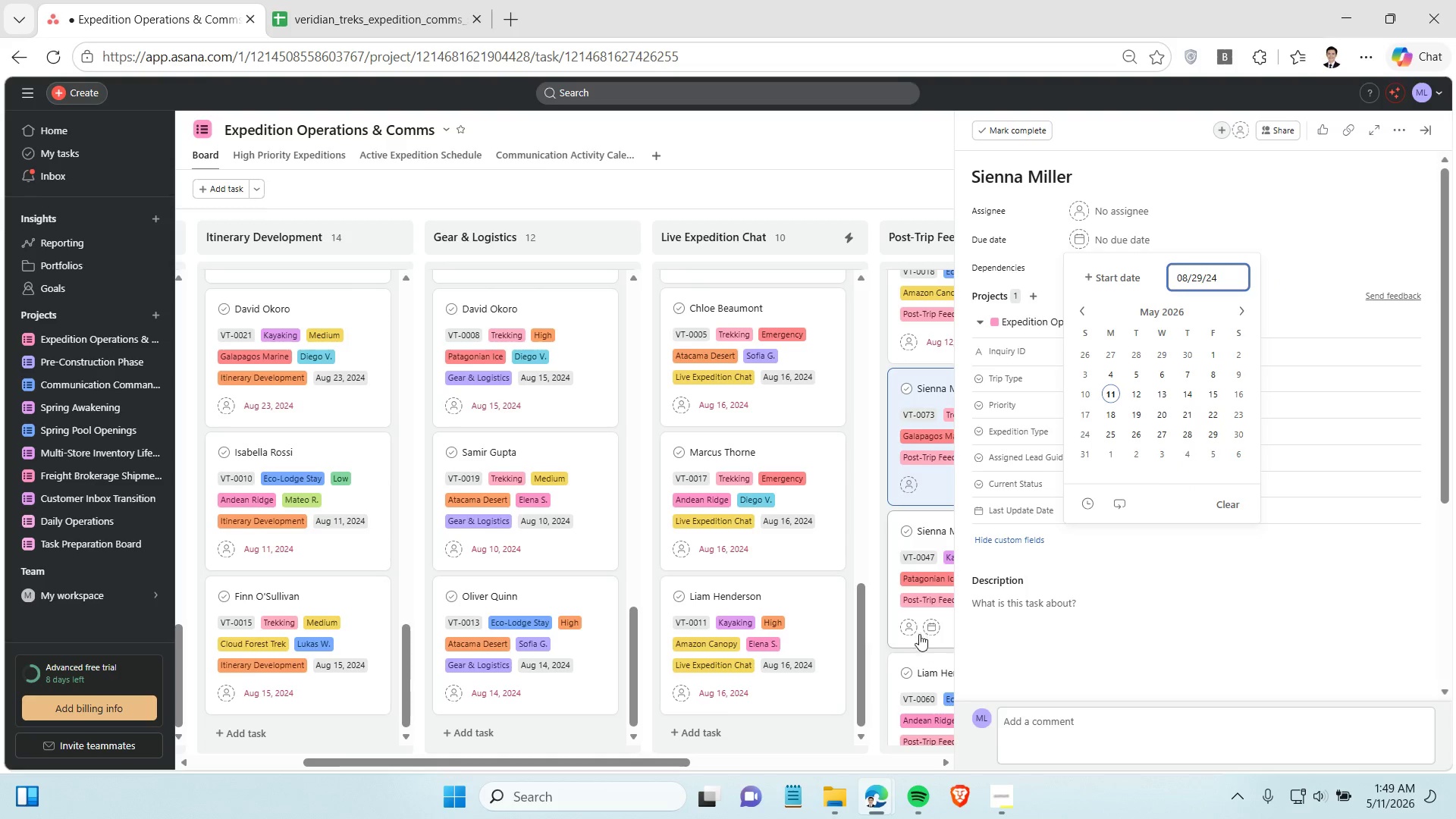 
left_click([919, 635])
 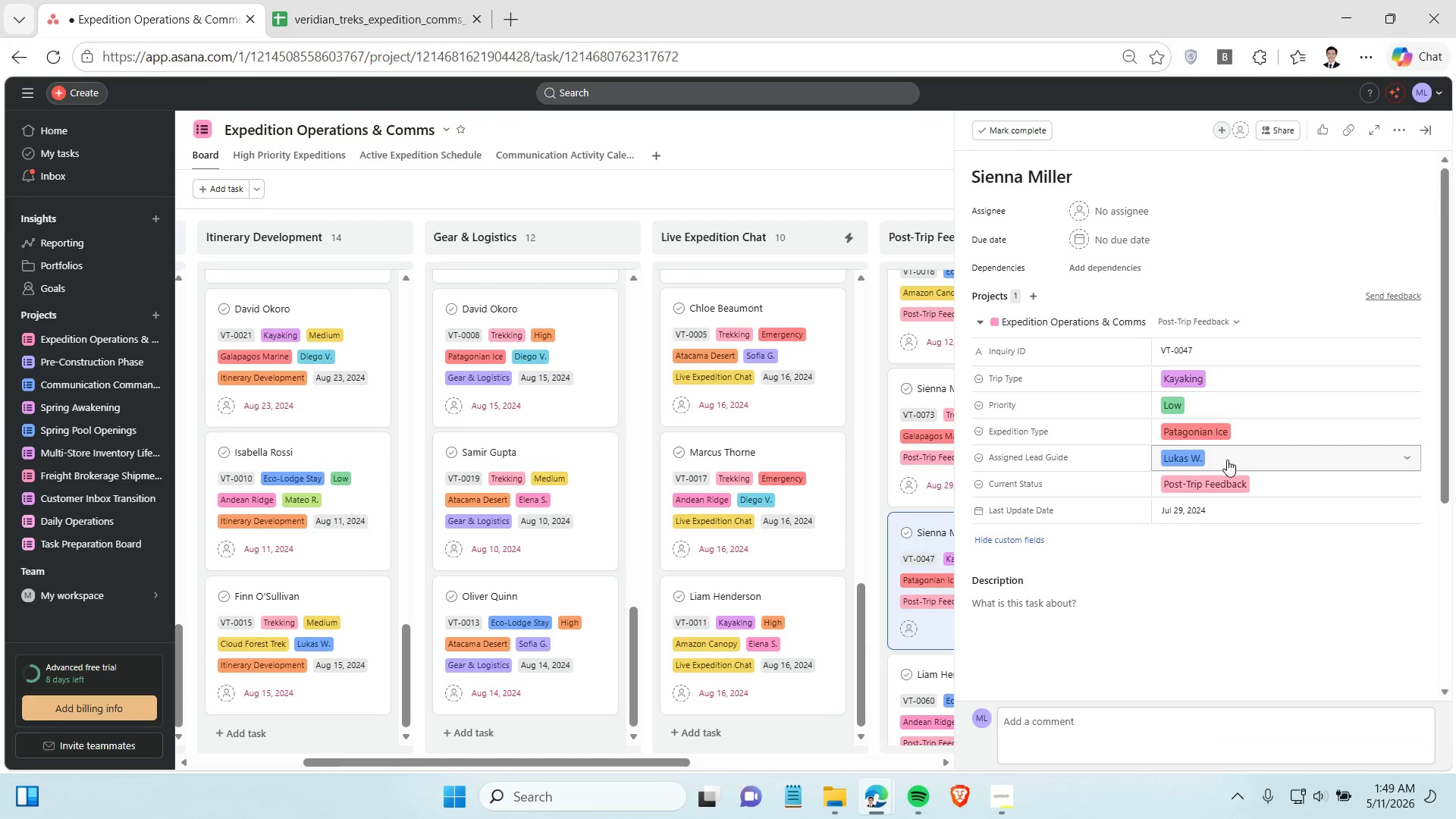 
left_click([1222, 513])
 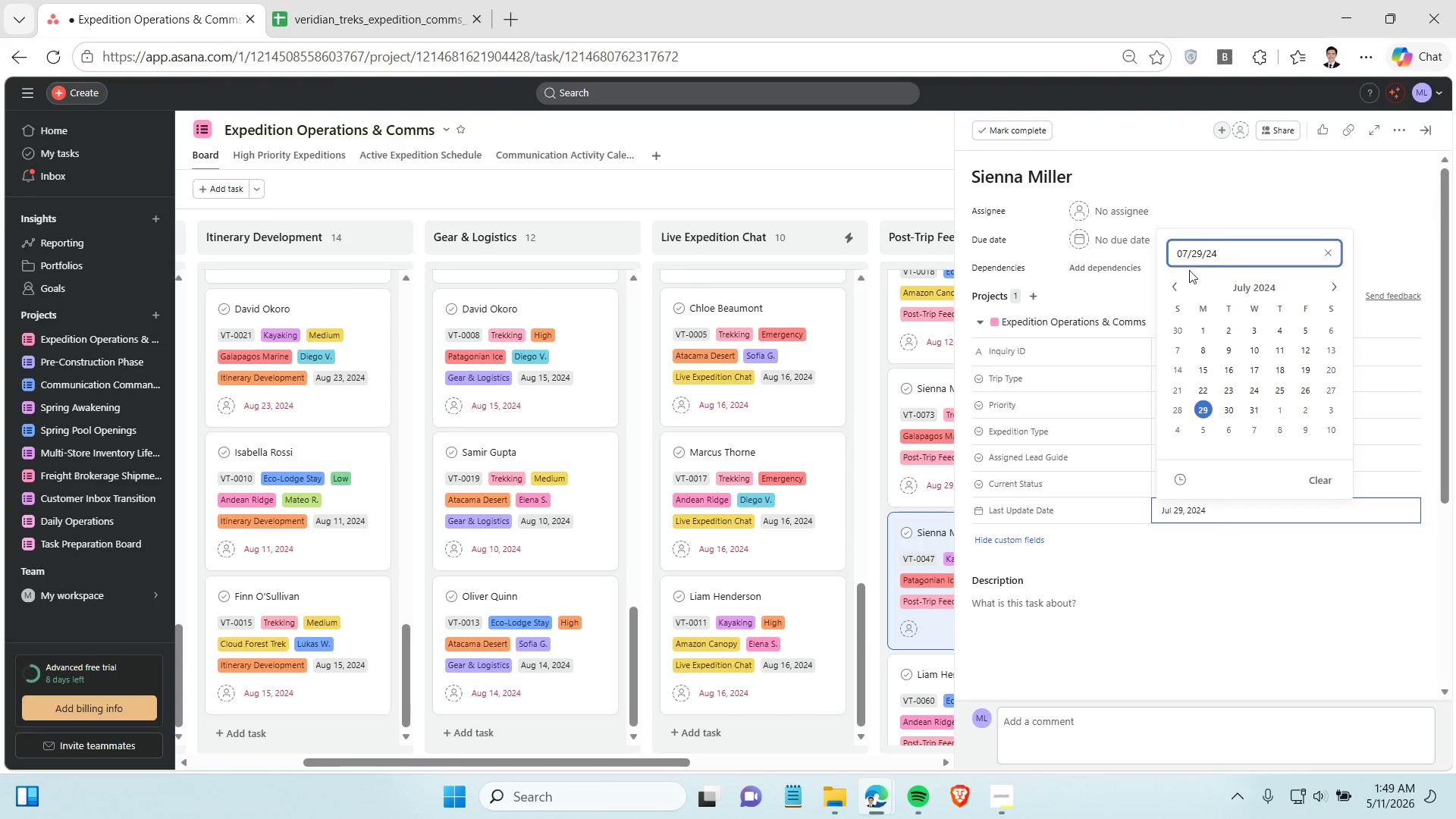 
double_click([1200, 256])
 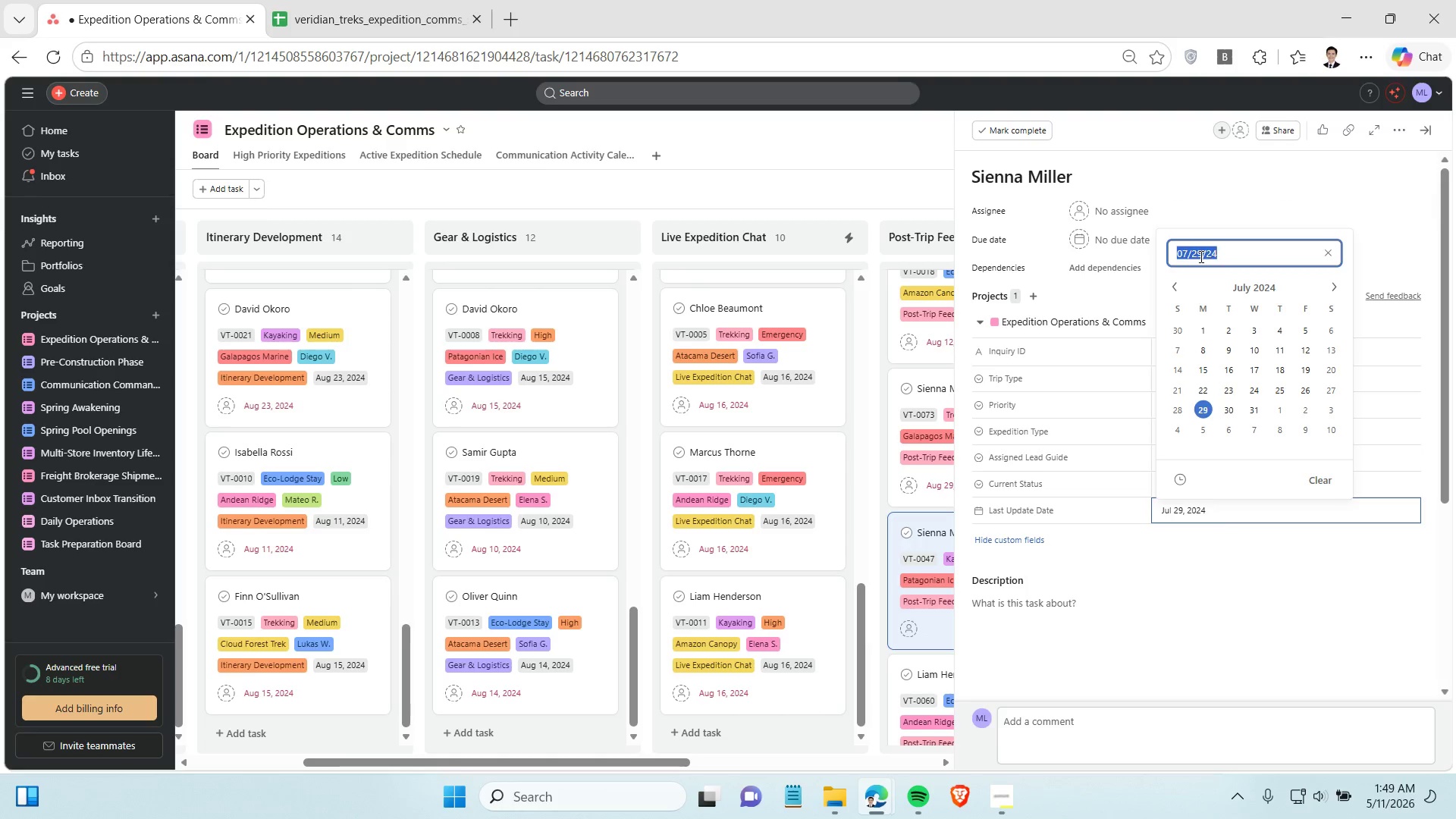 
triple_click([1200, 256])
 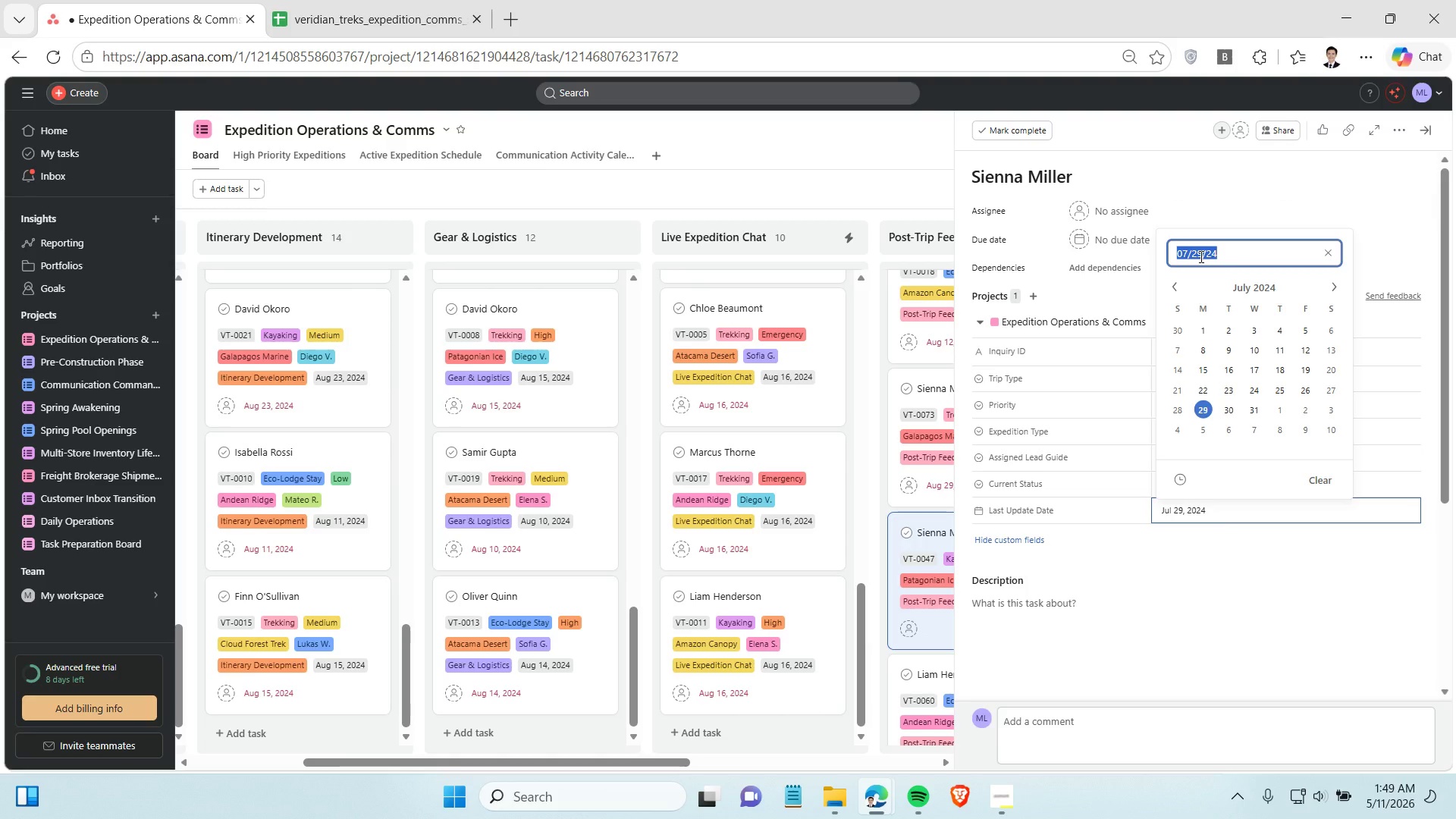 
key(Control+C)
 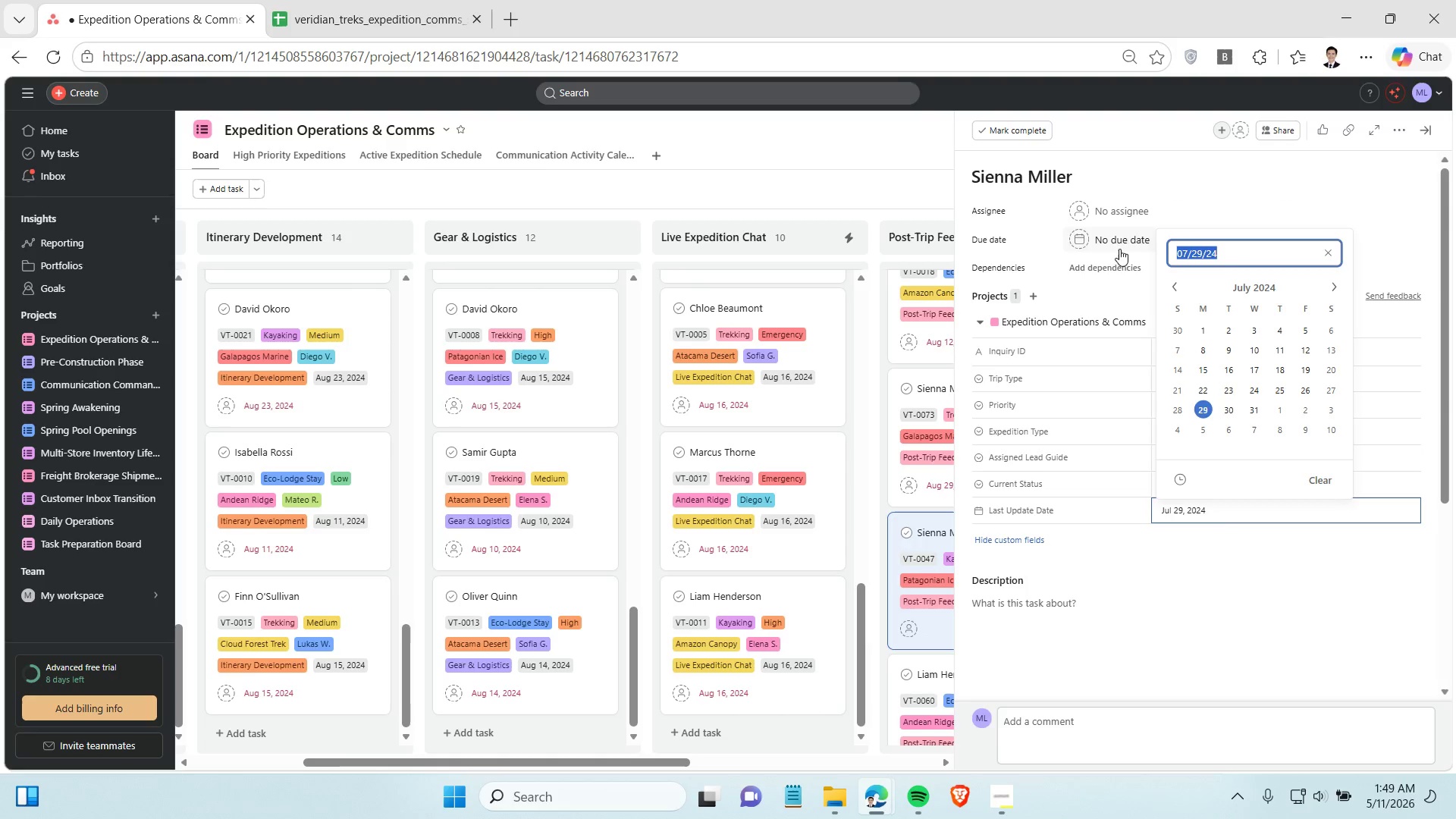 
left_click([1116, 241])
 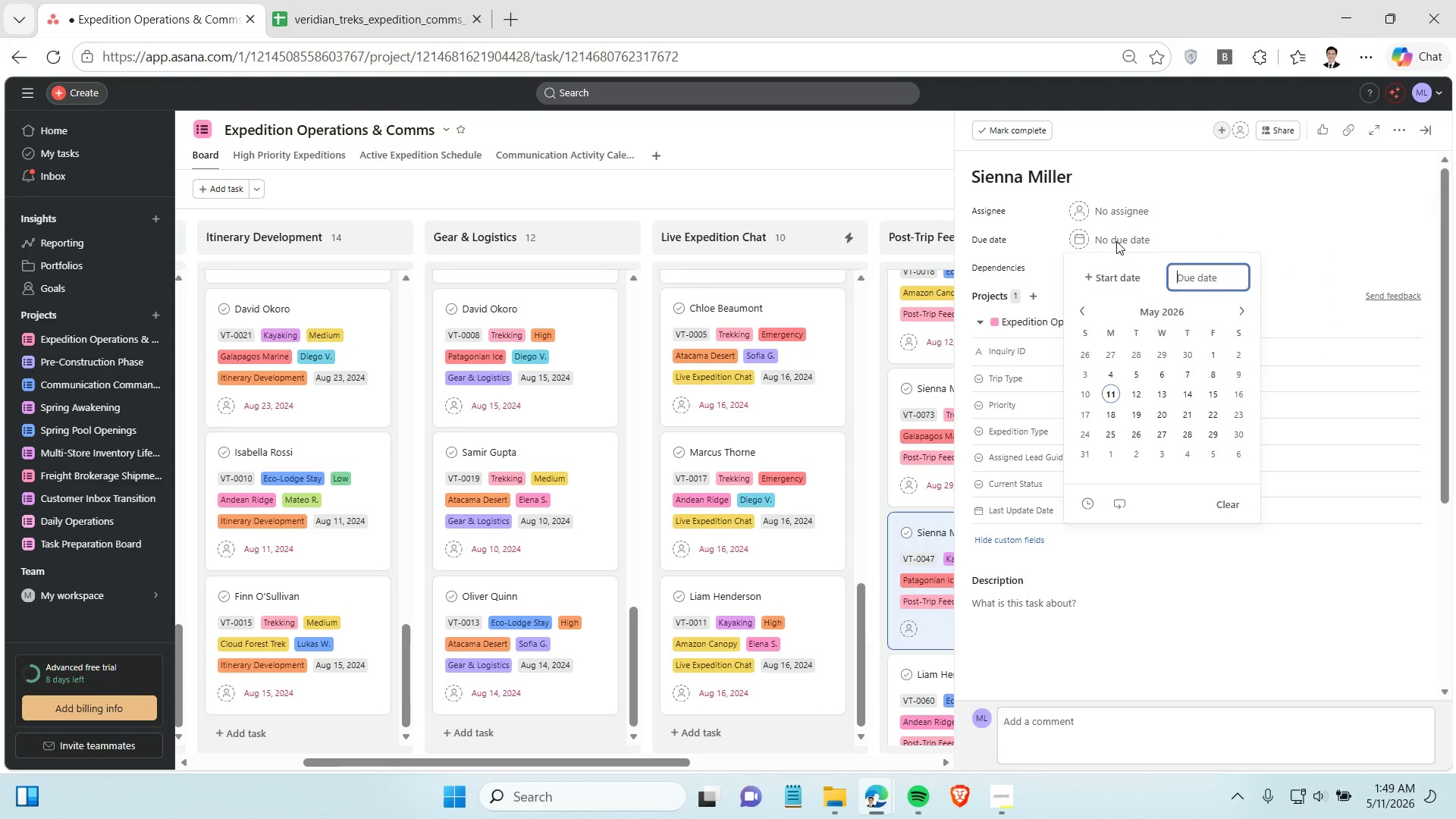 
key(Control+V)
 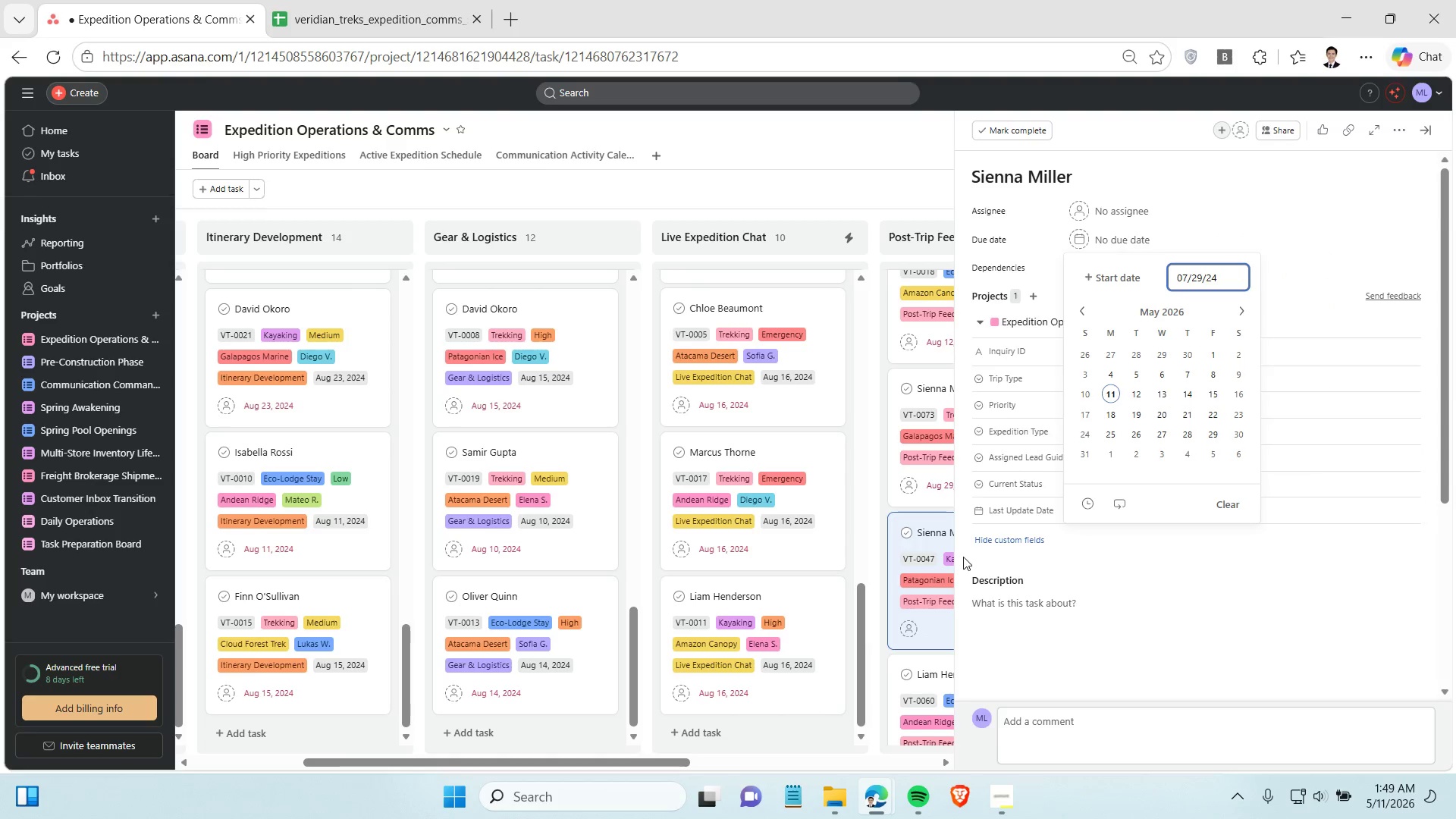 
scroll: coordinate [939, 570], scroll_direction: down, amount: 5.0
 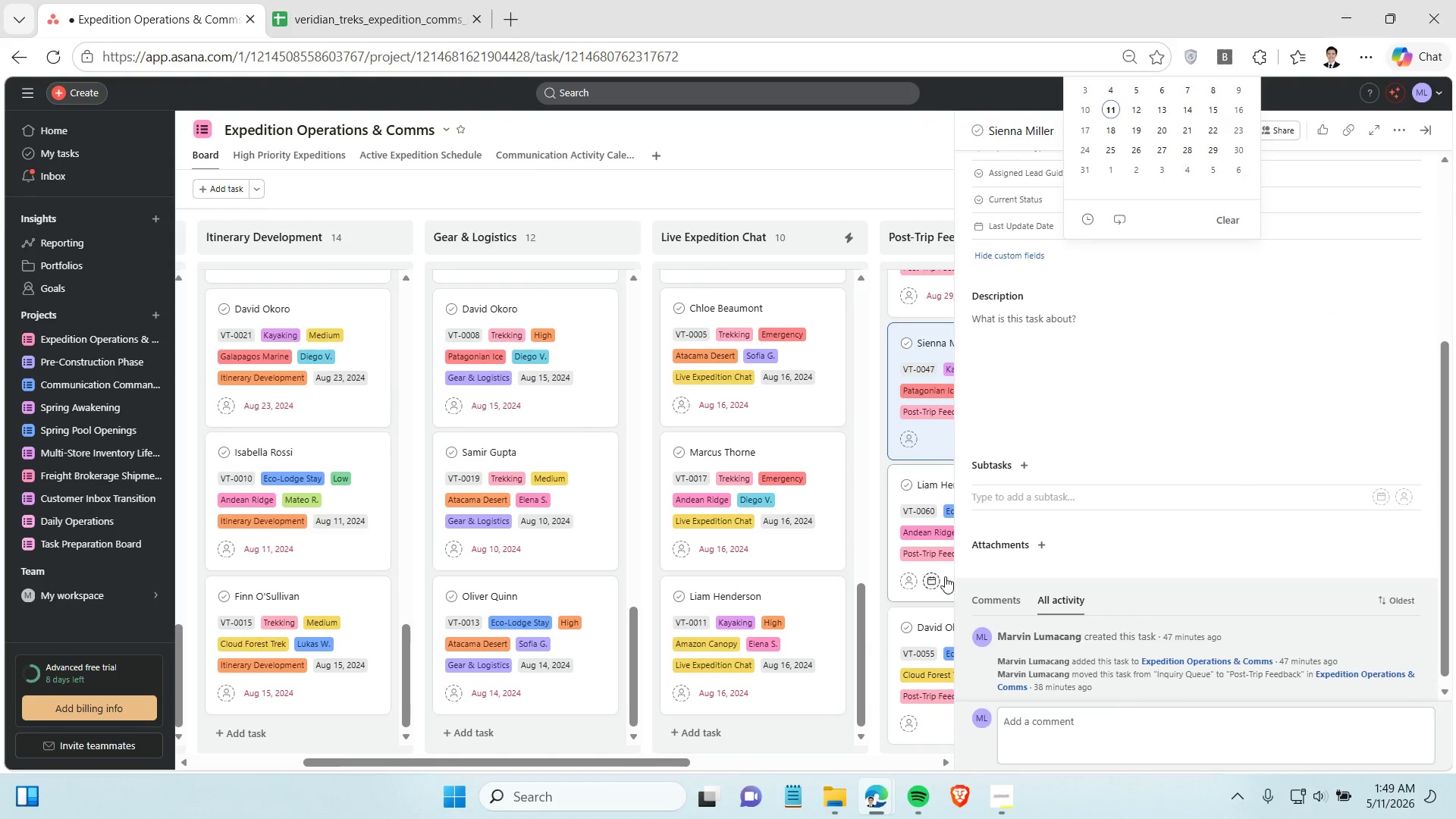 
left_click([945, 577])
 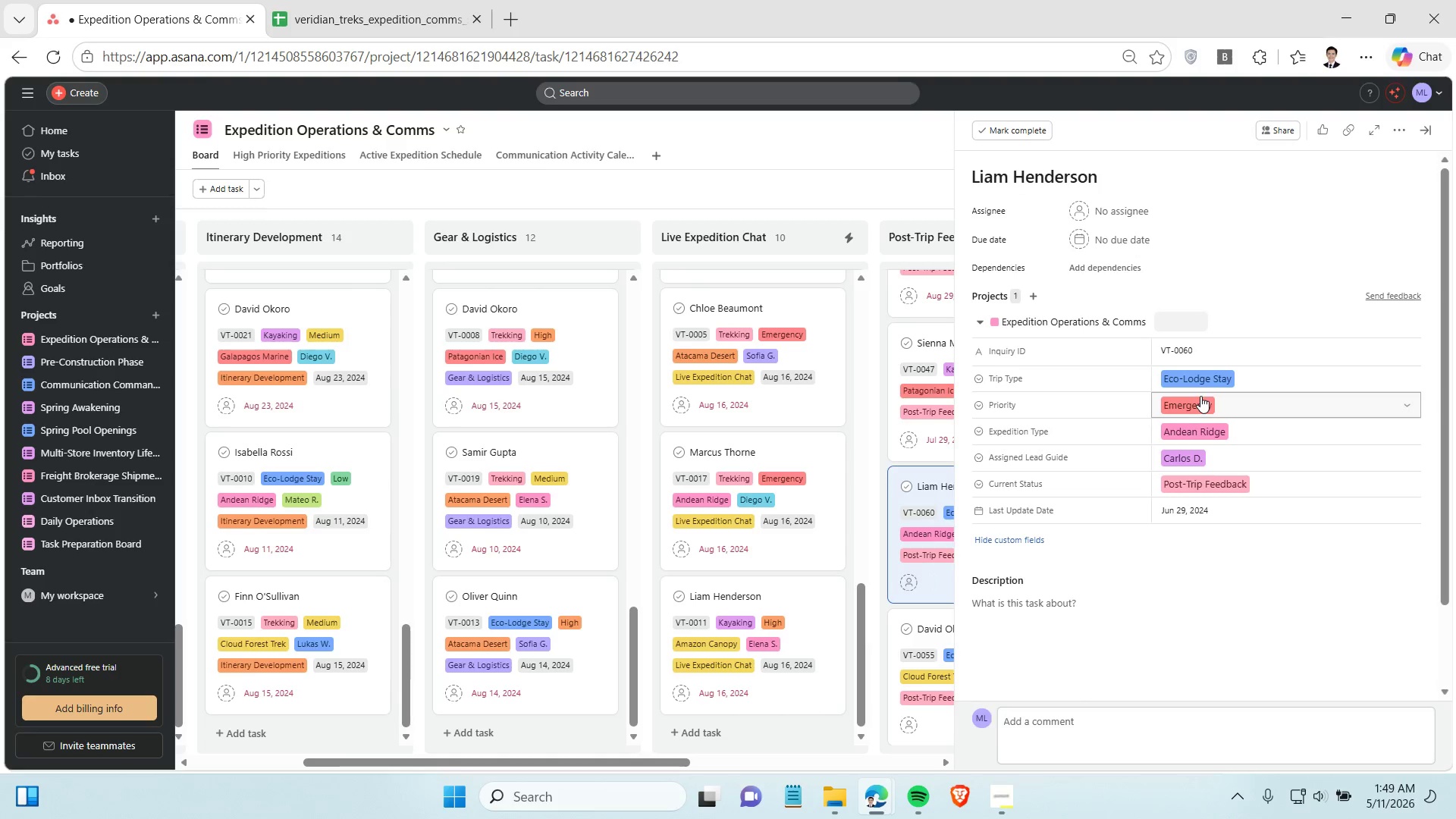 
left_click([1222, 509])
 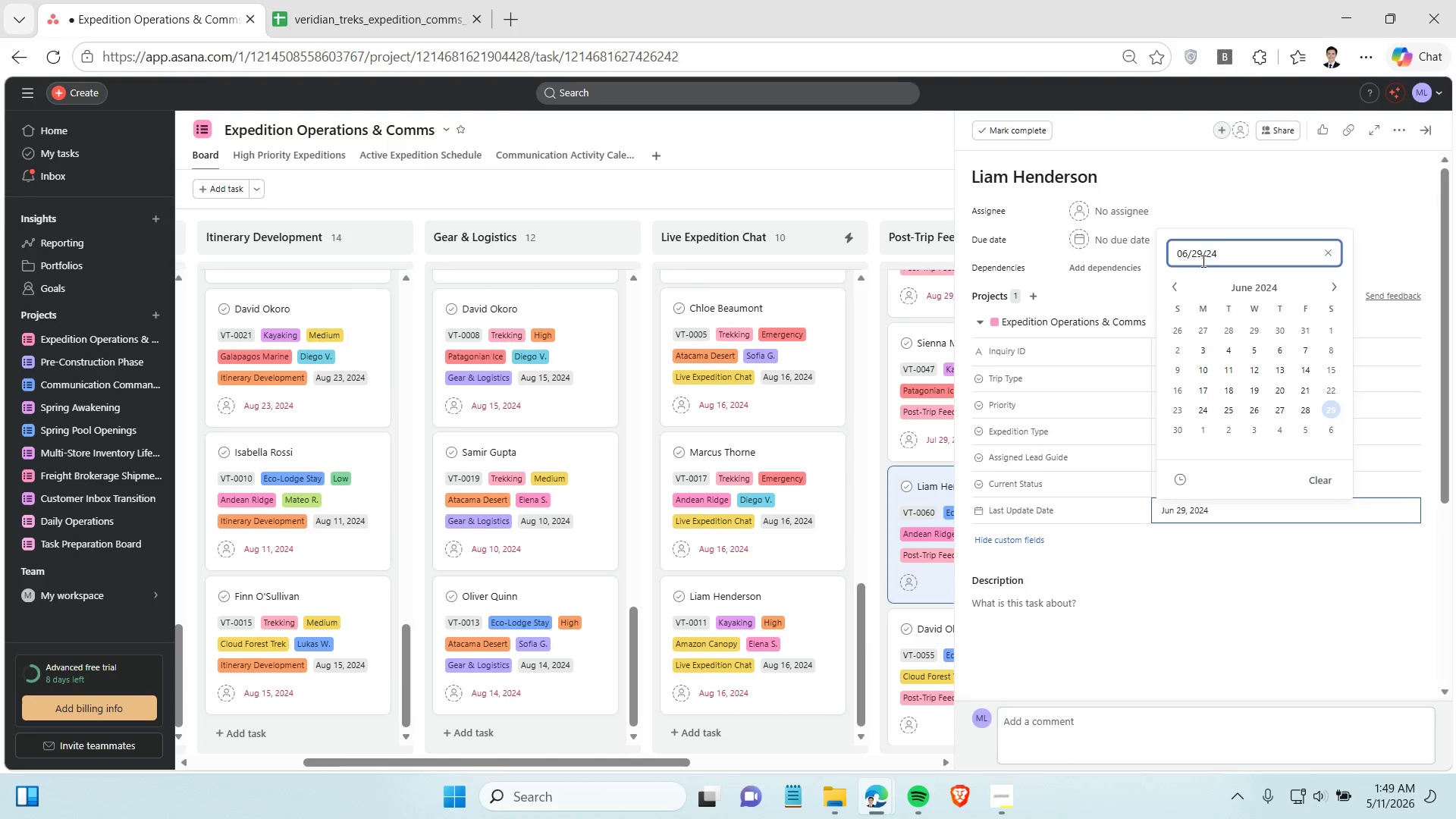 
double_click([1202, 261])
 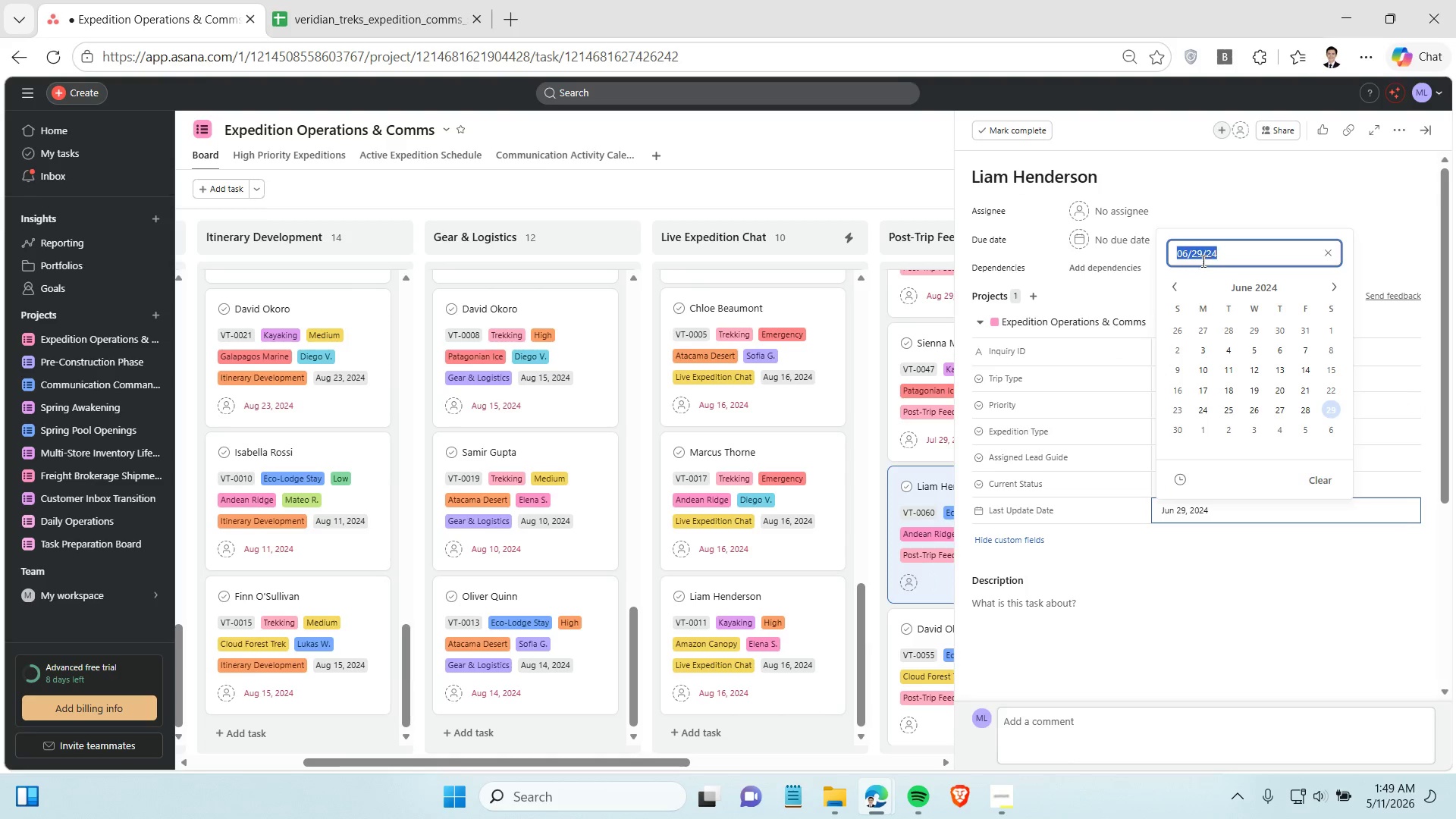 
triple_click([1202, 261])
 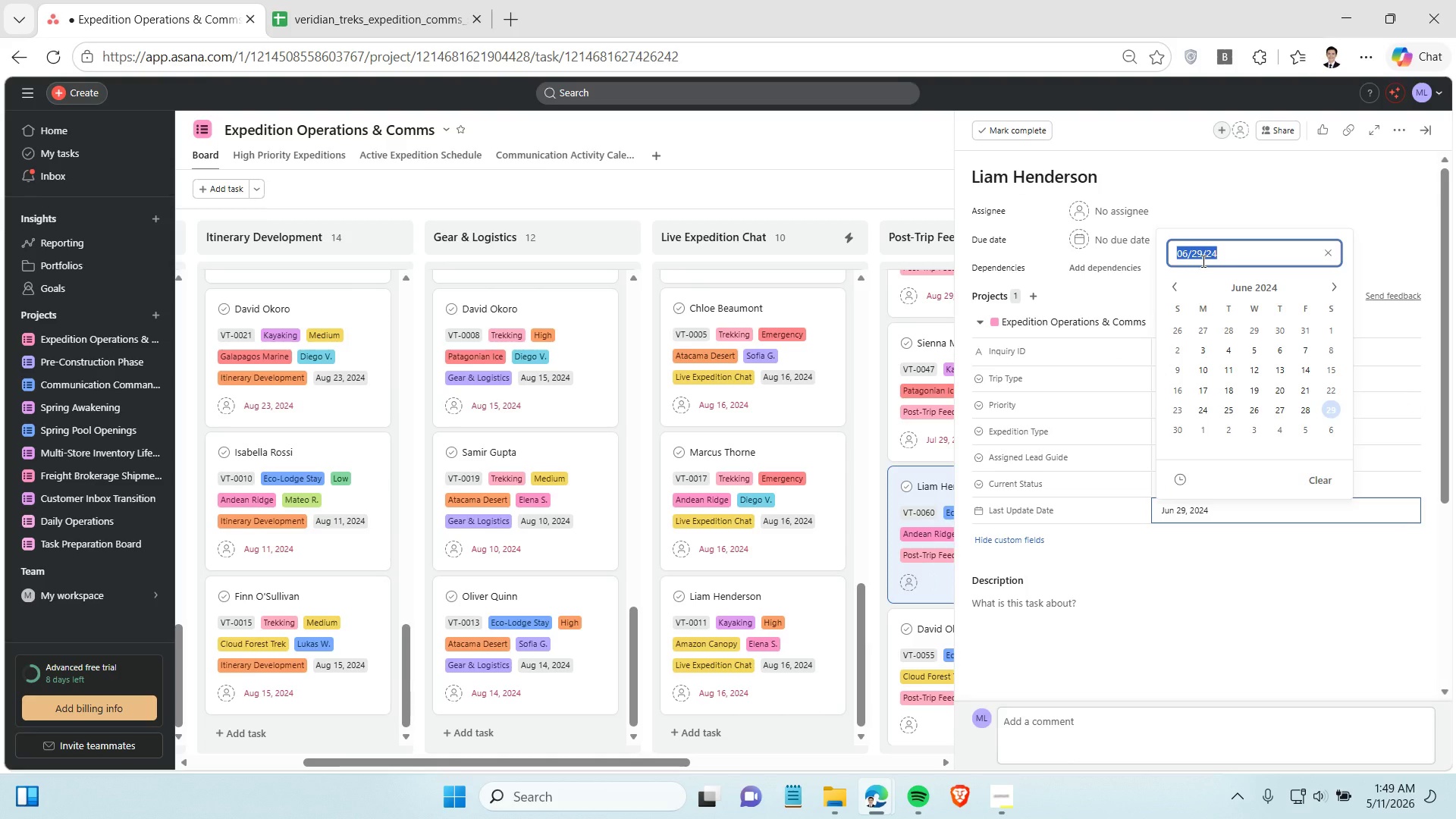 
key(Control+C)
 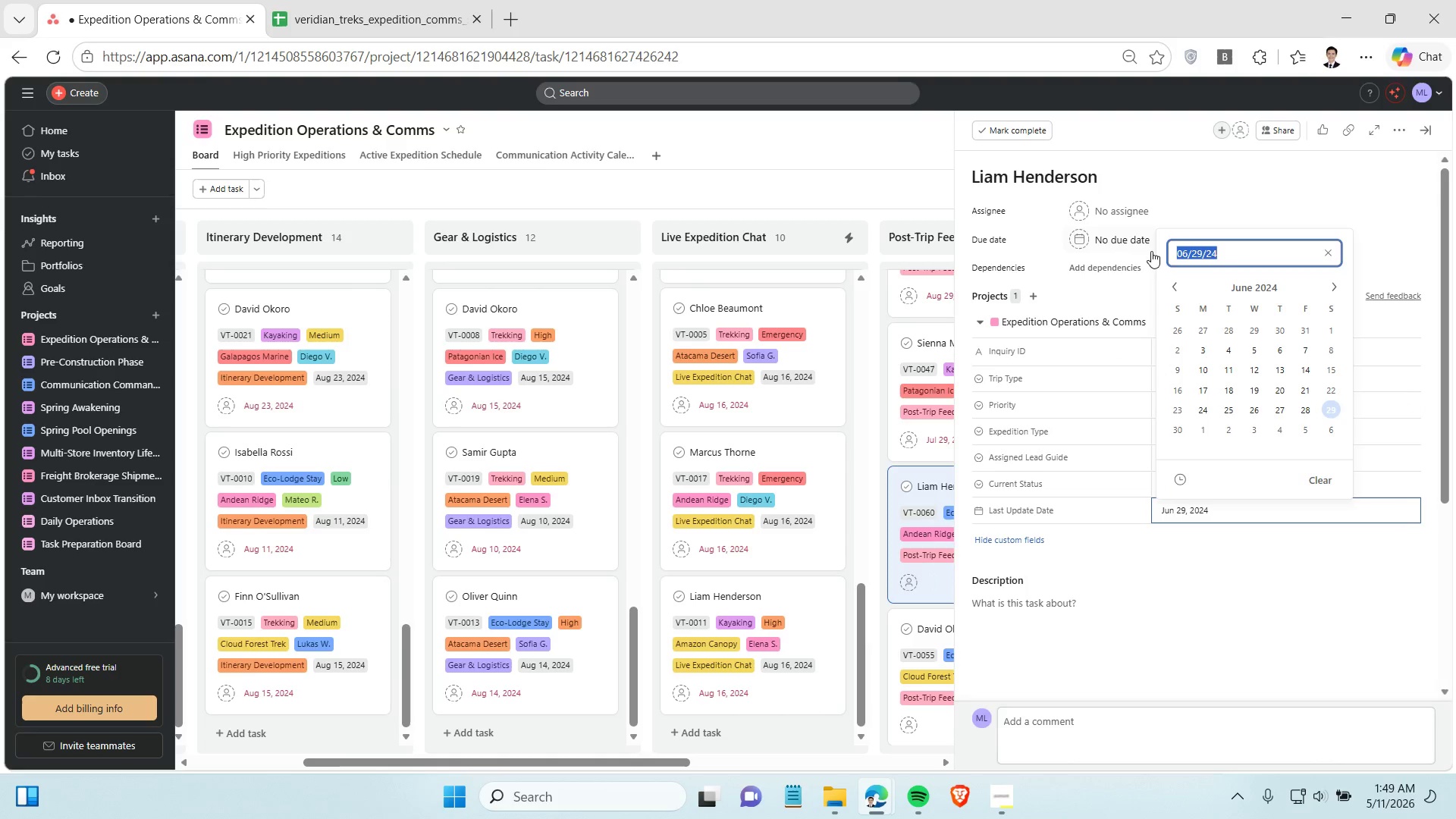 
left_click([1138, 244])
 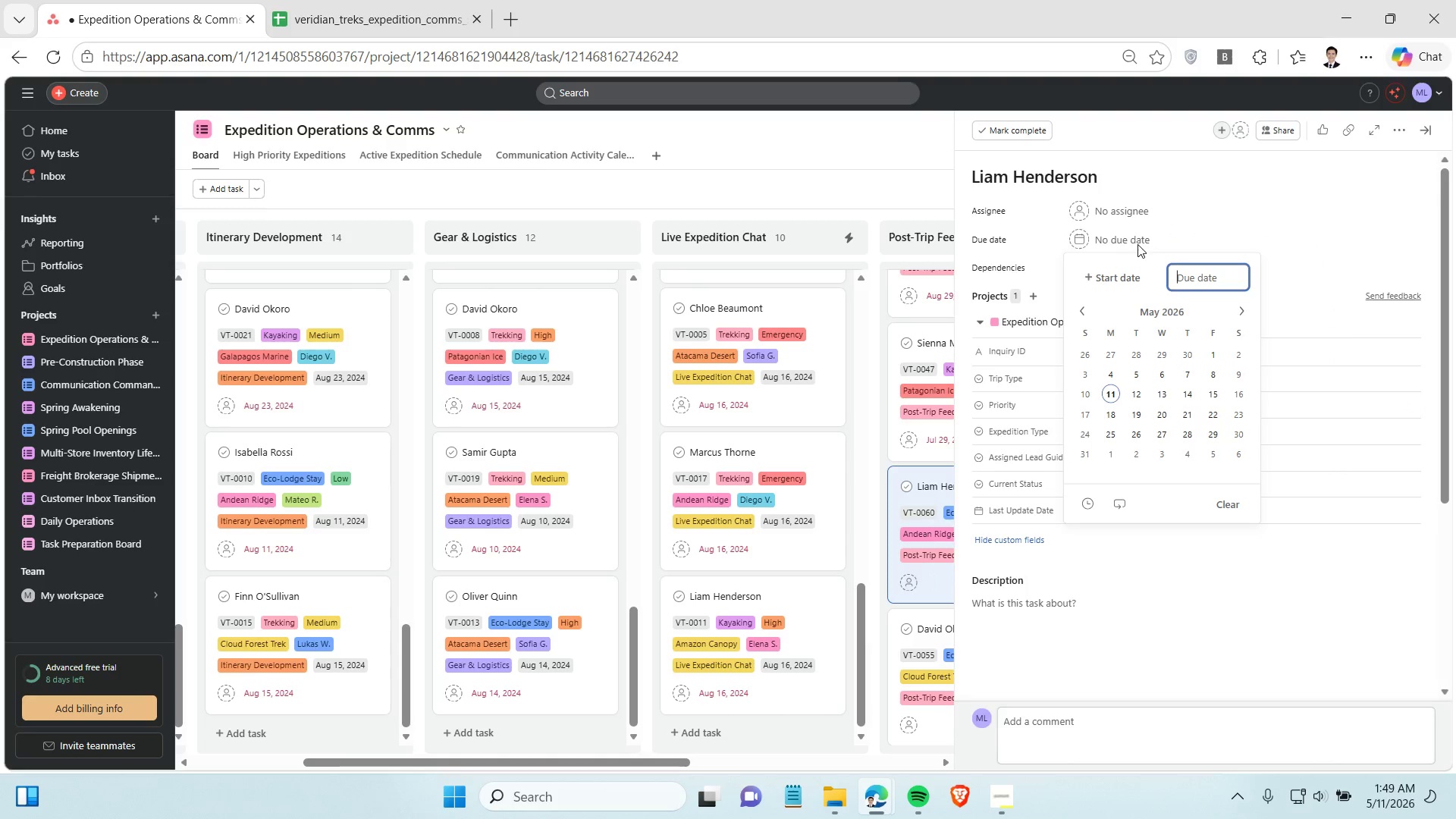 
key(Control+V)
 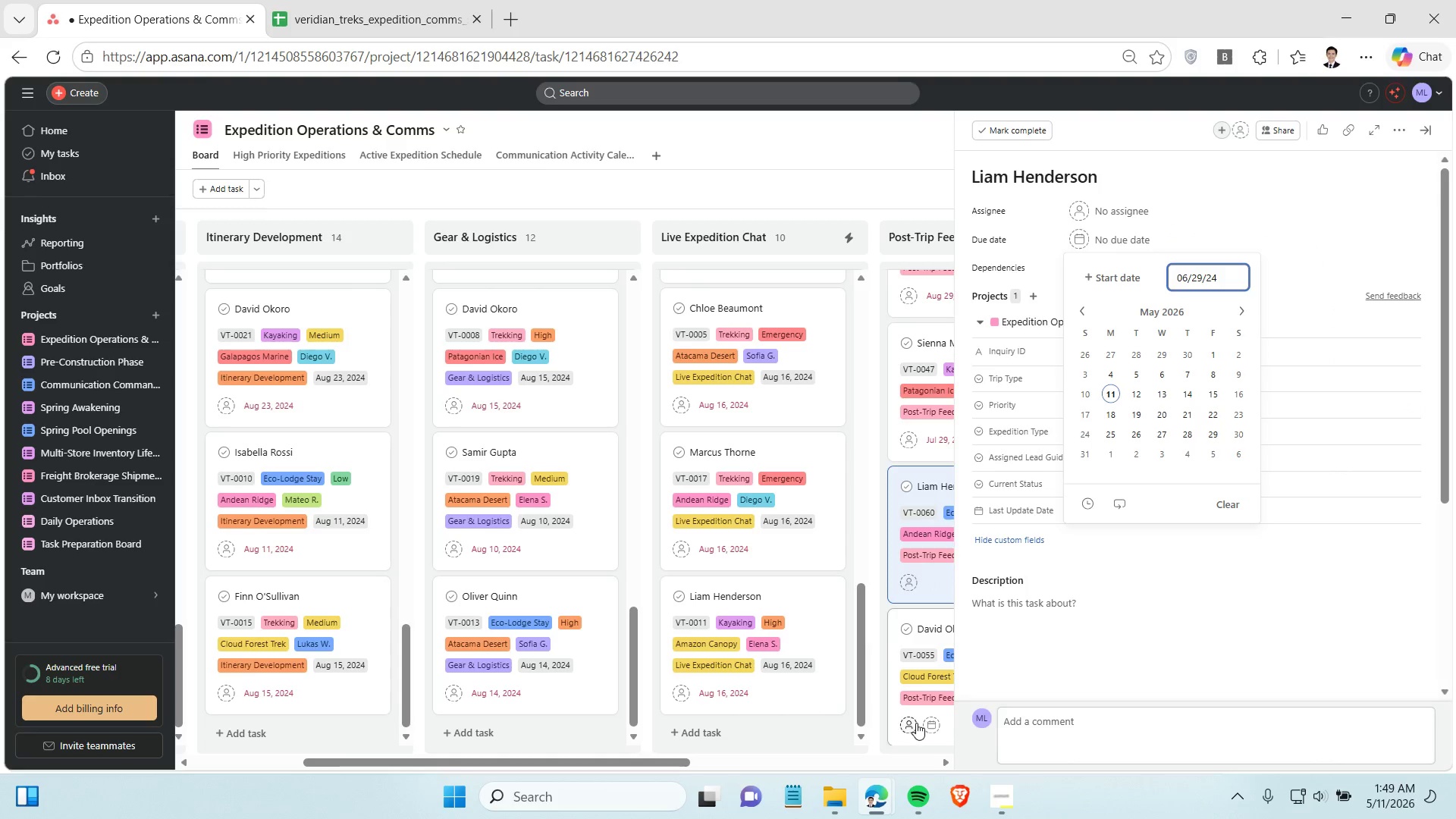 
left_click([934, 739])
 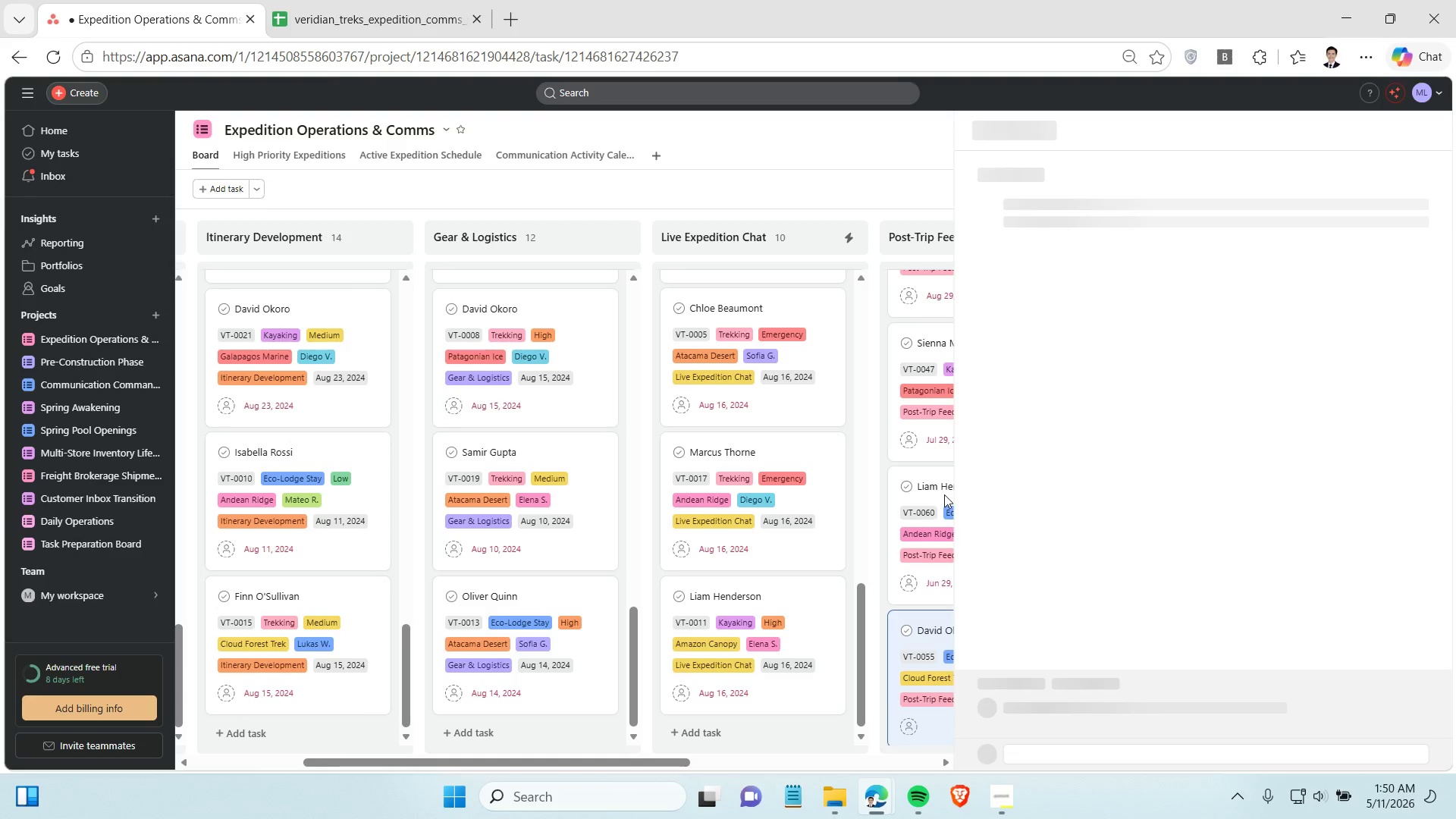 
scroll: coordinate [921, 454], scroll_direction: down, amount: 4.0
 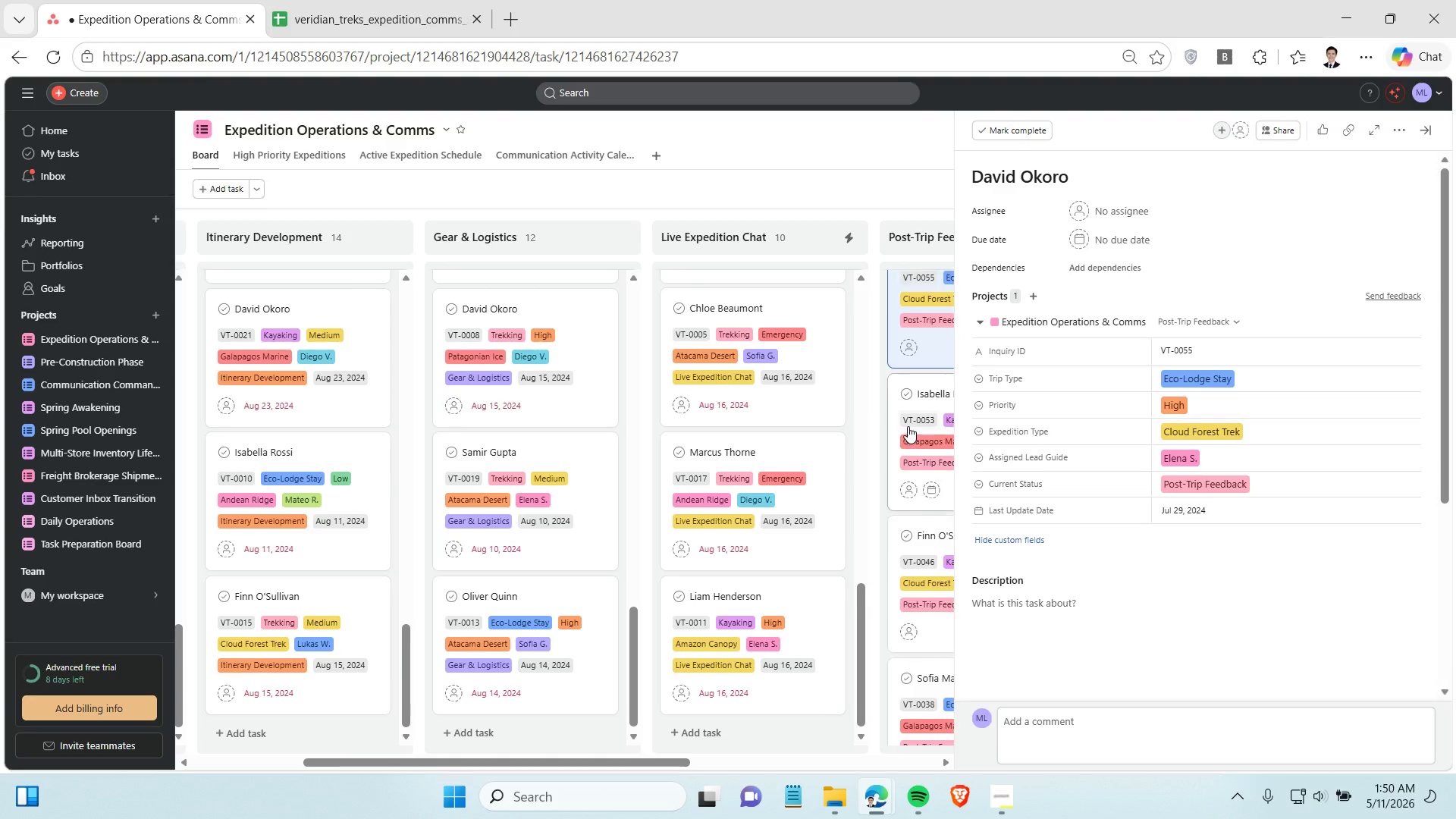 
scroll: coordinate [908, 426], scroll_direction: none, amount: 0.0
 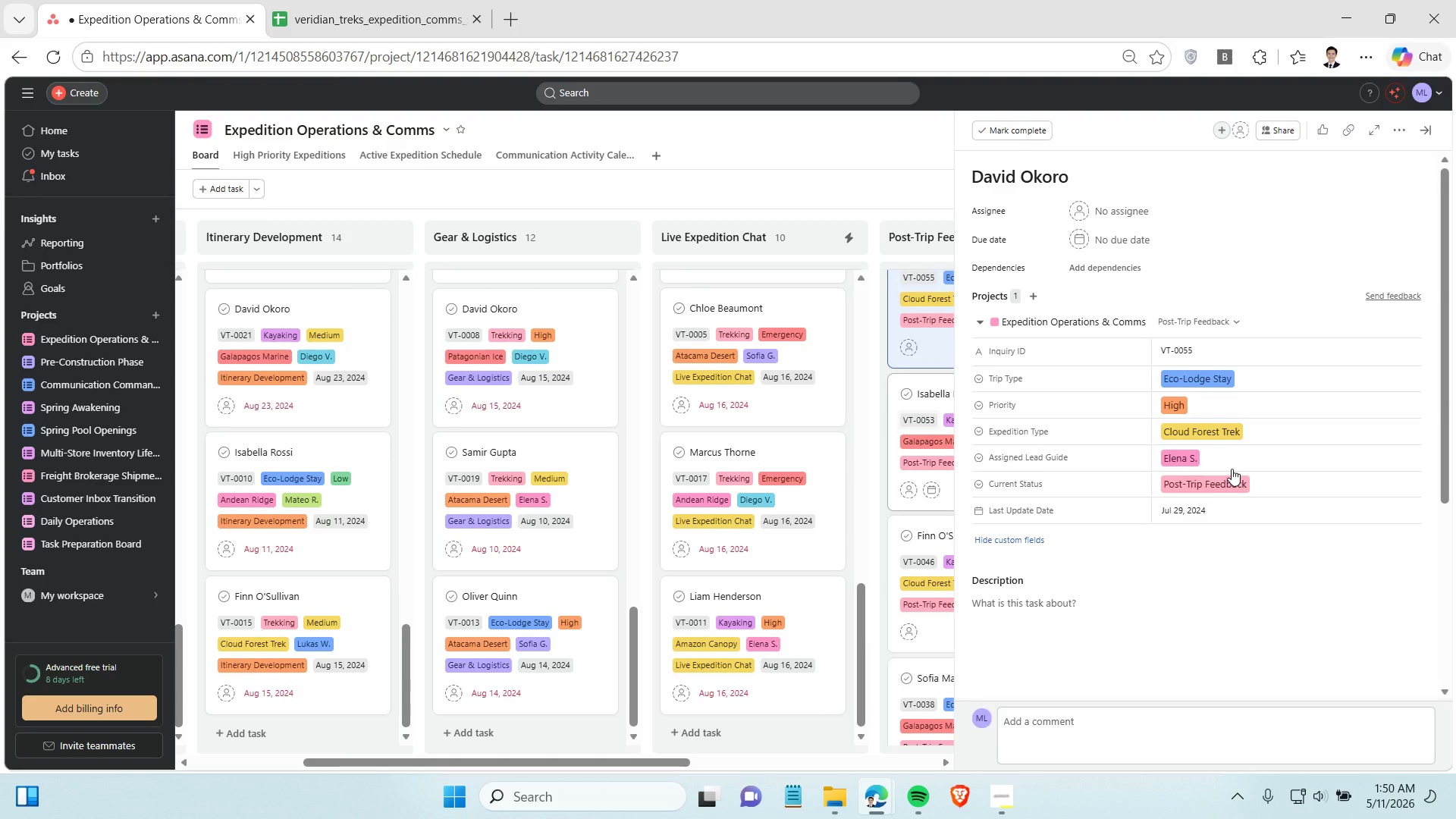 
left_click([1224, 506])
 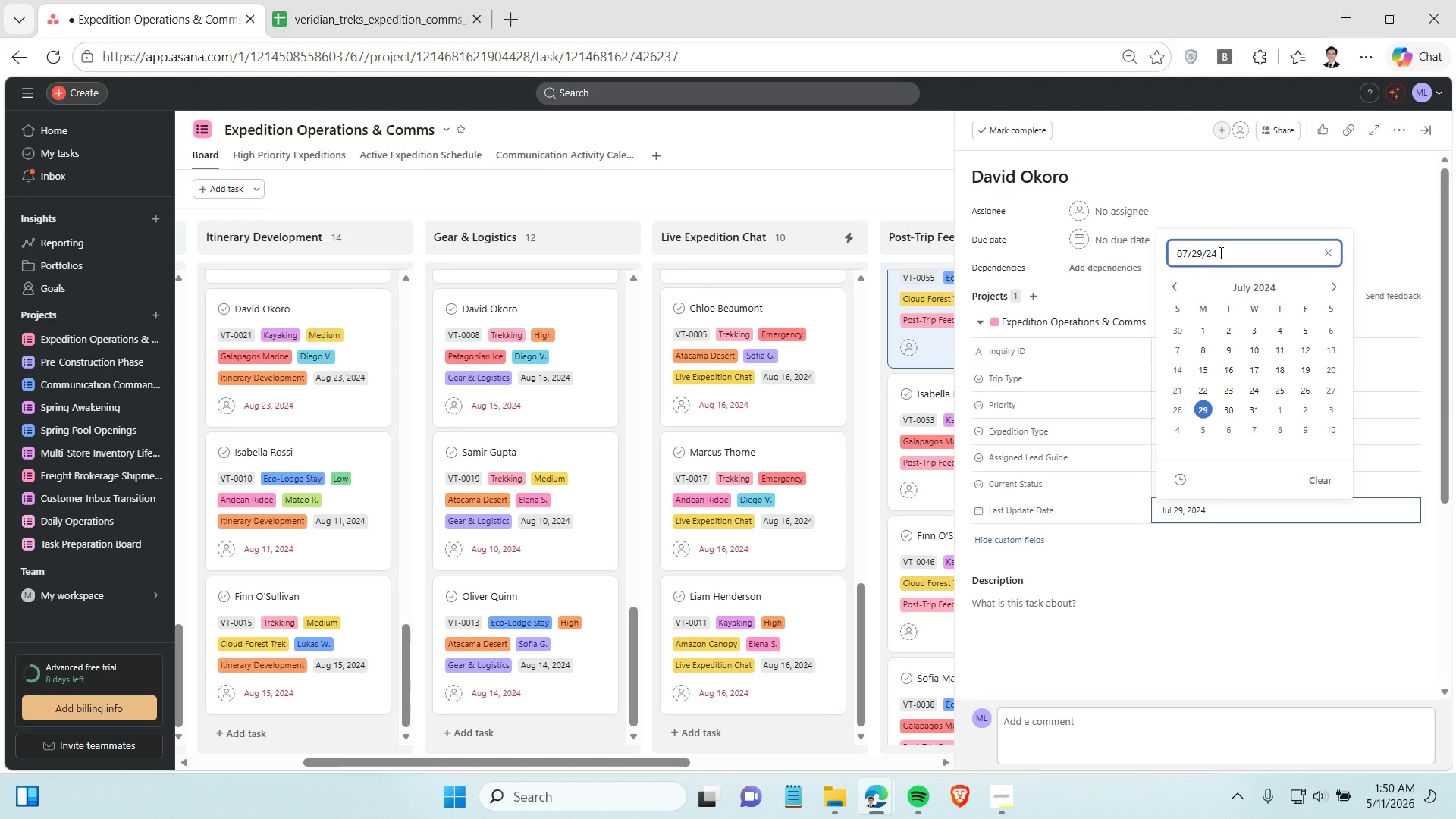 
double_click([1219, 253])
 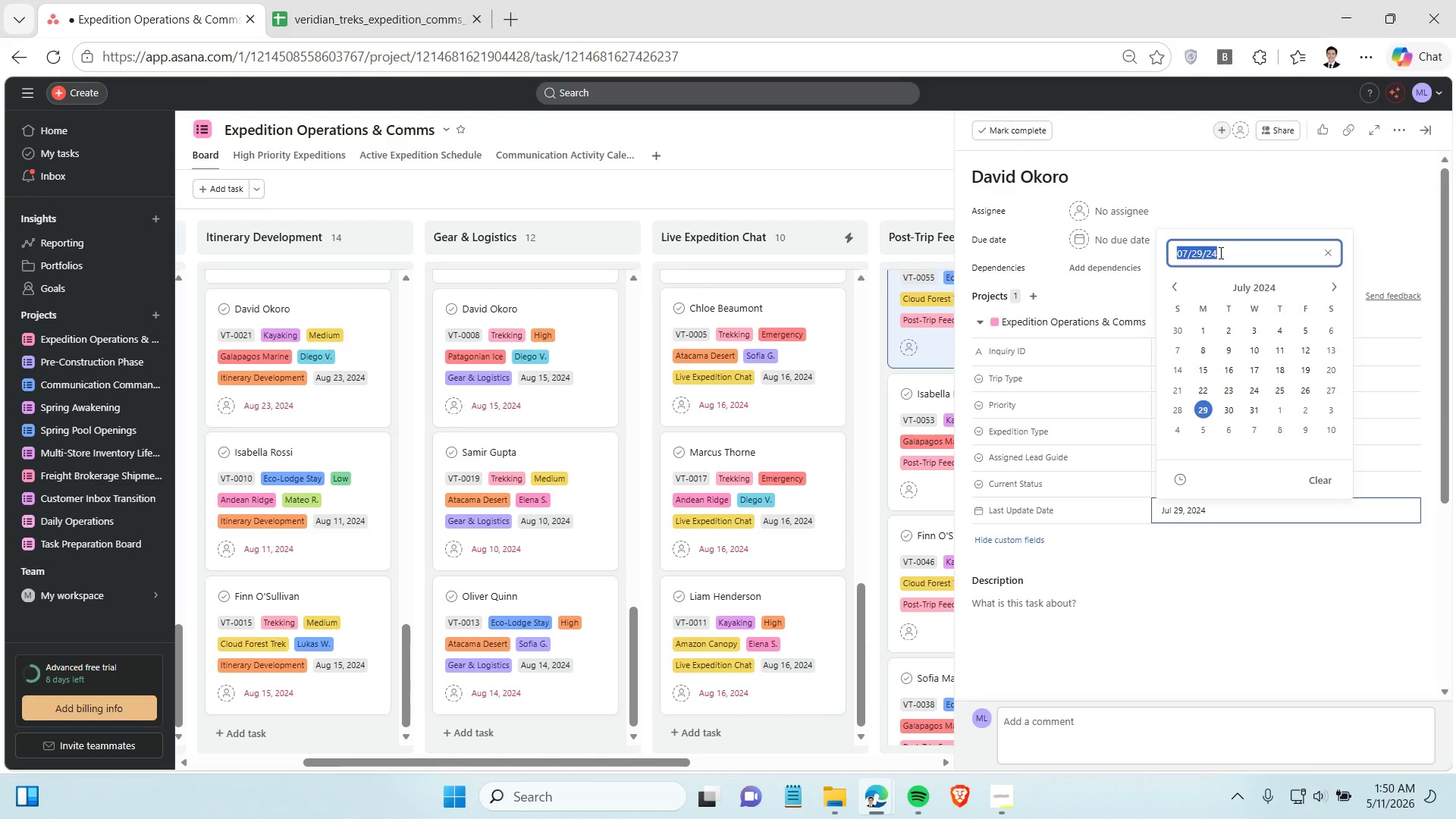 
triple_click([1219, 253])
 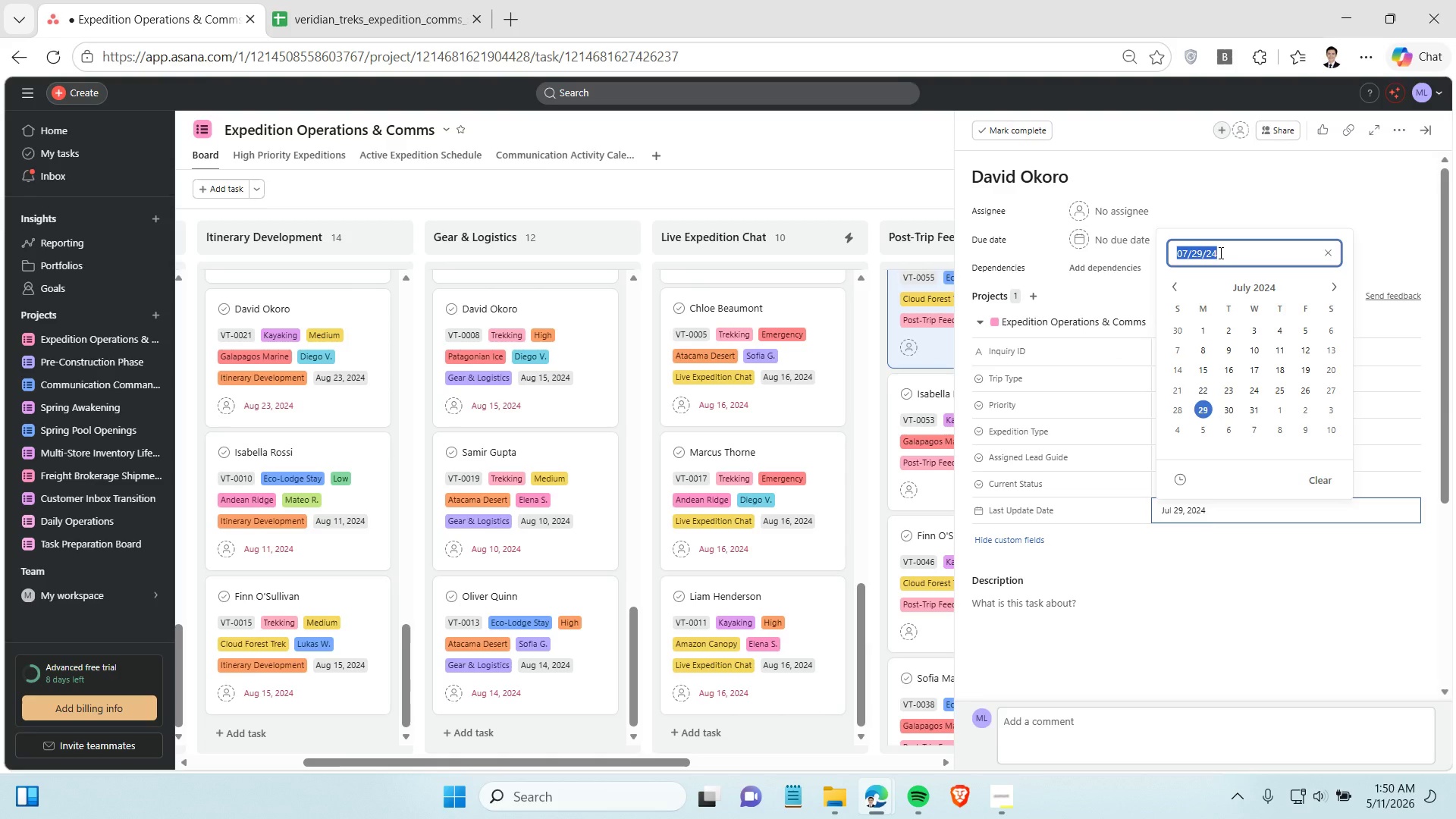 
key(Control+C)
 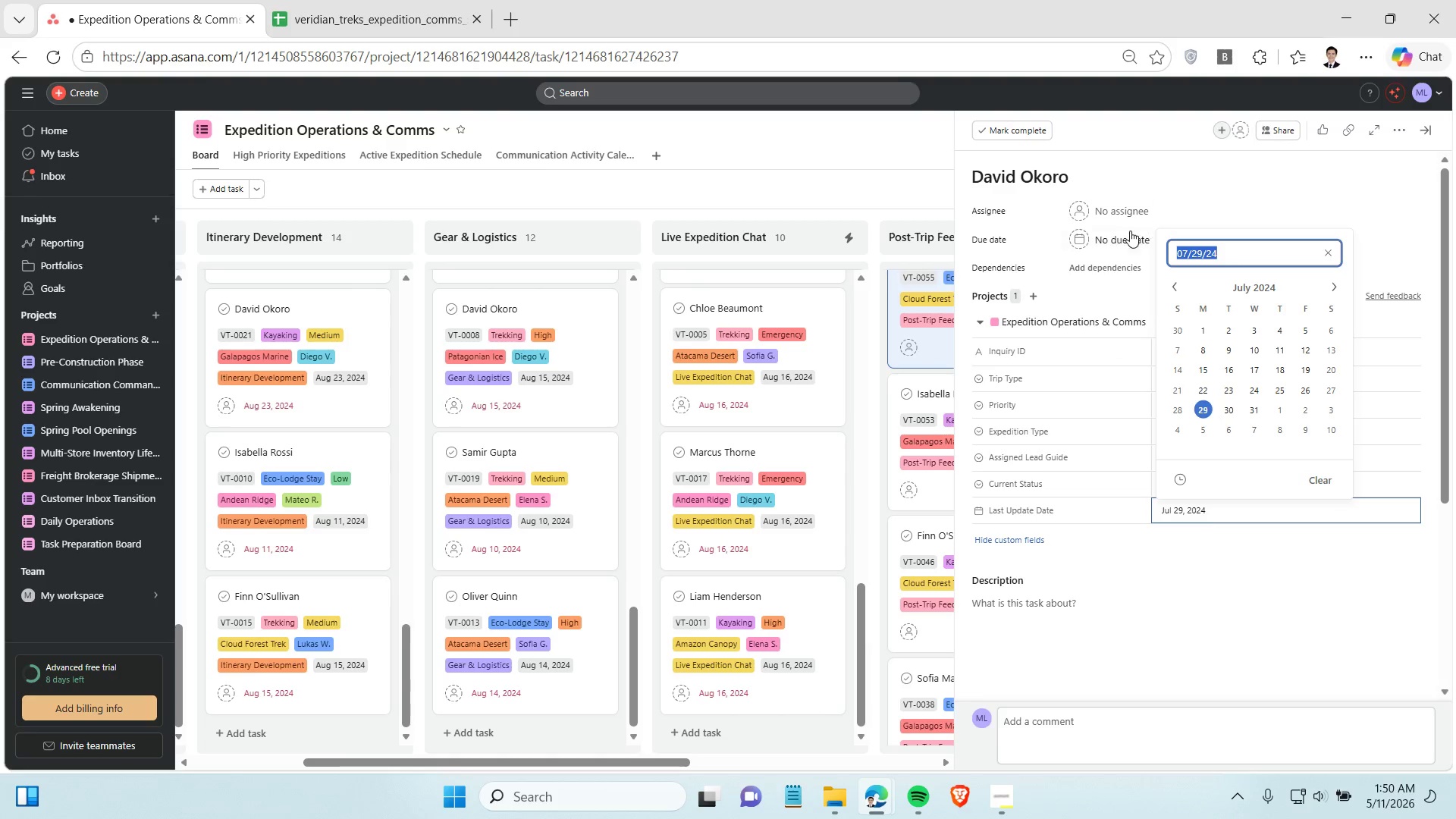 
left_click([1123, 236])
 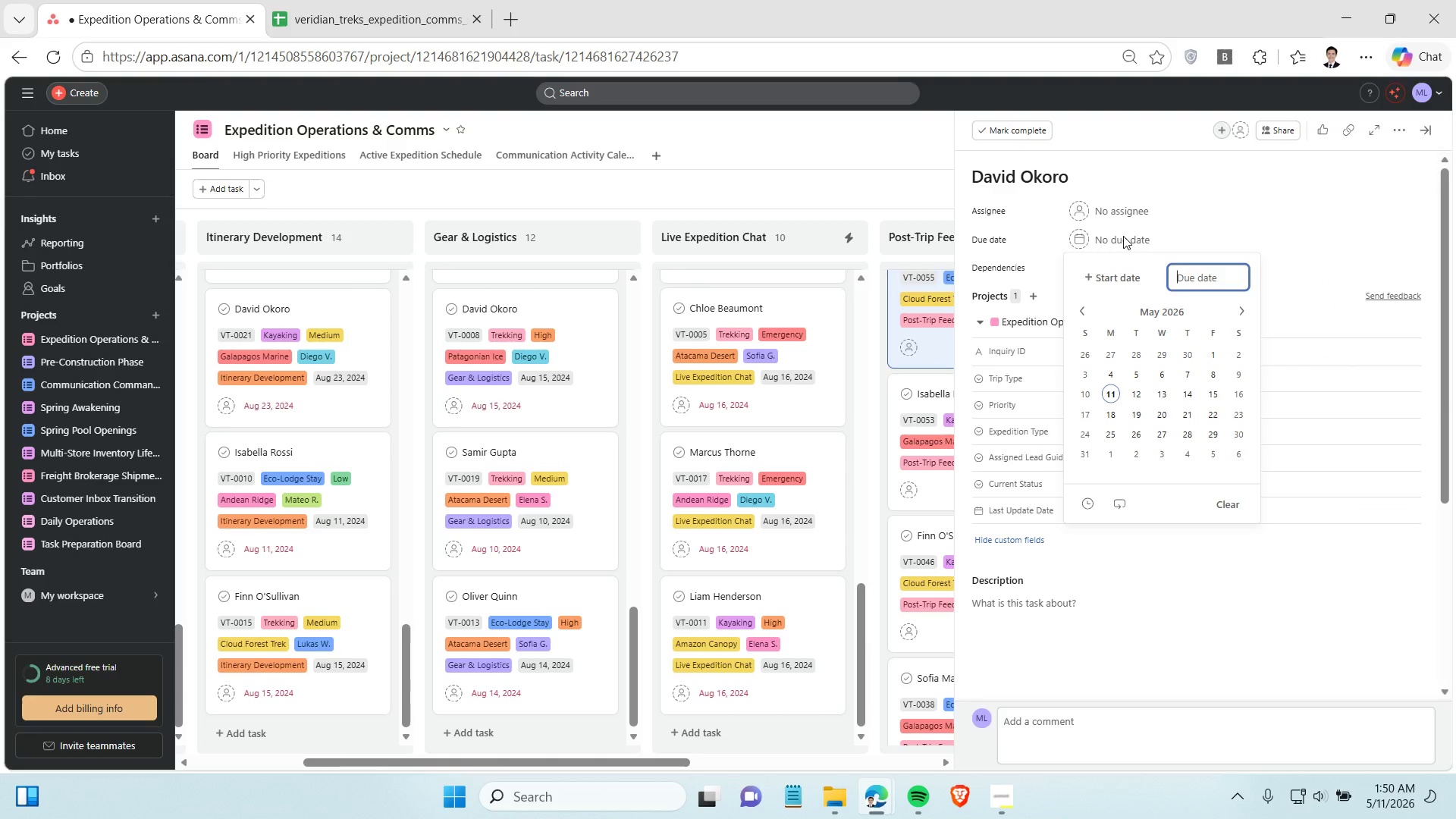 
key(Control+V)
 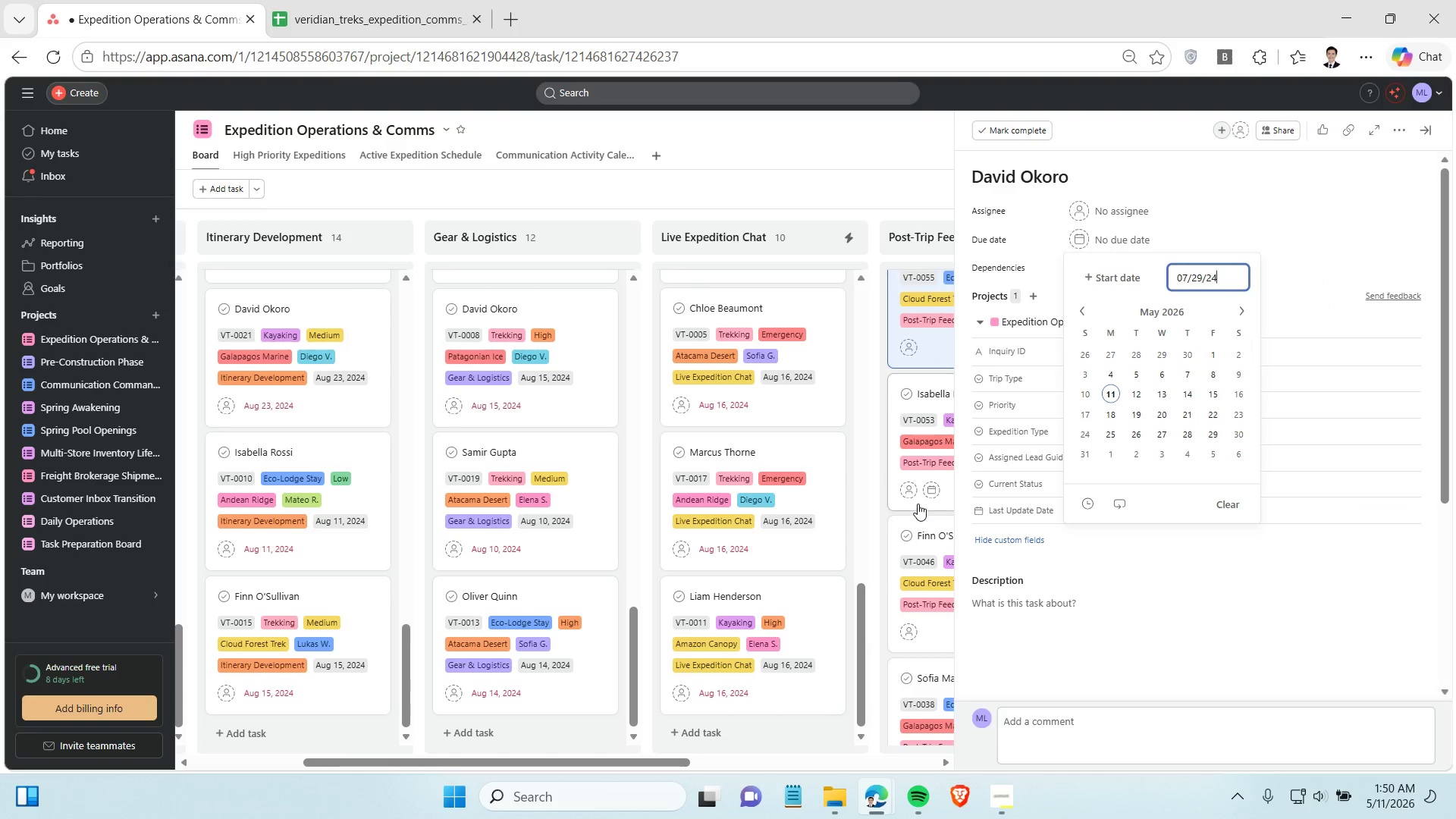 
left_click([921, 500])
 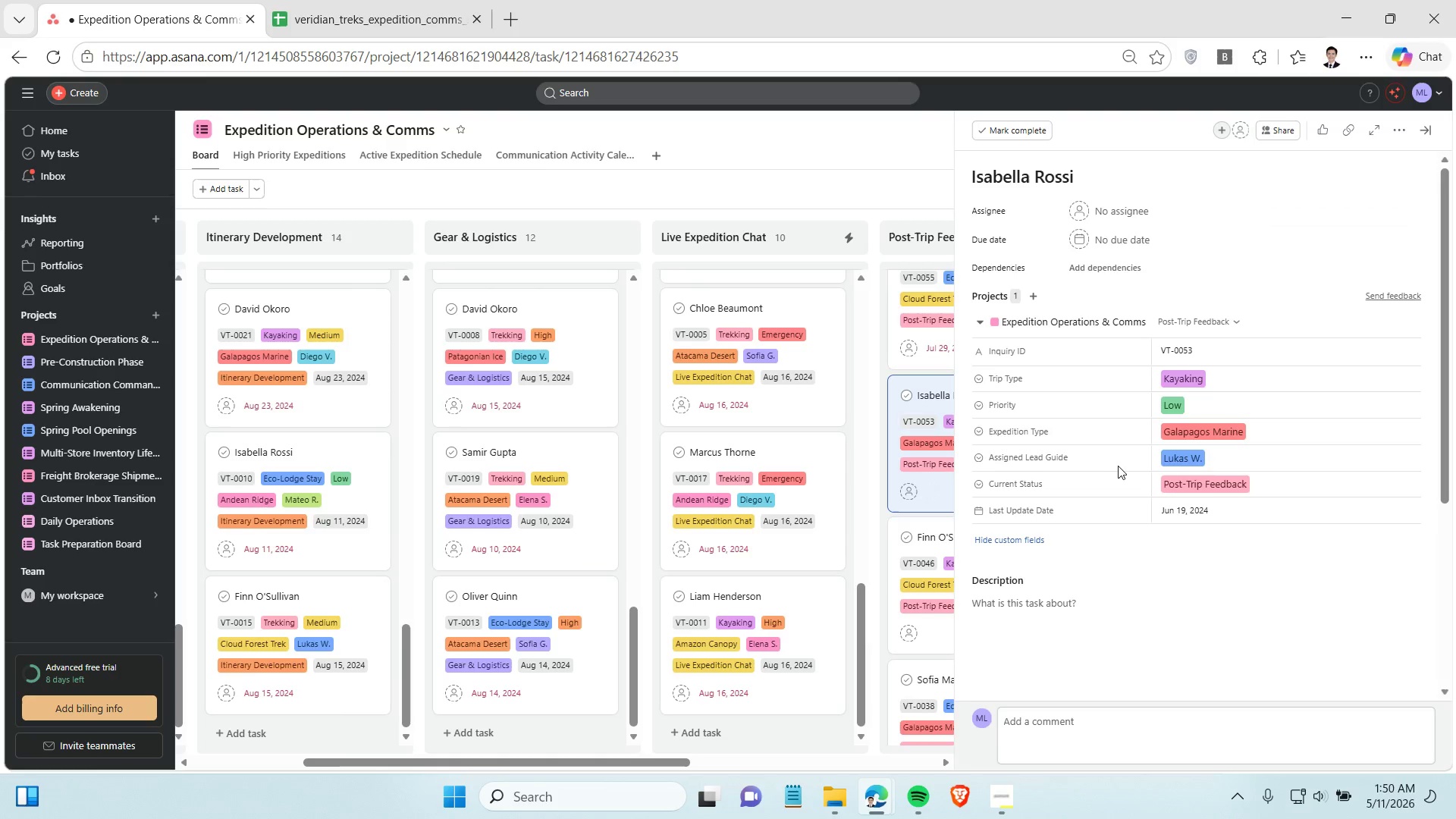 
left_click([1205, 519])
 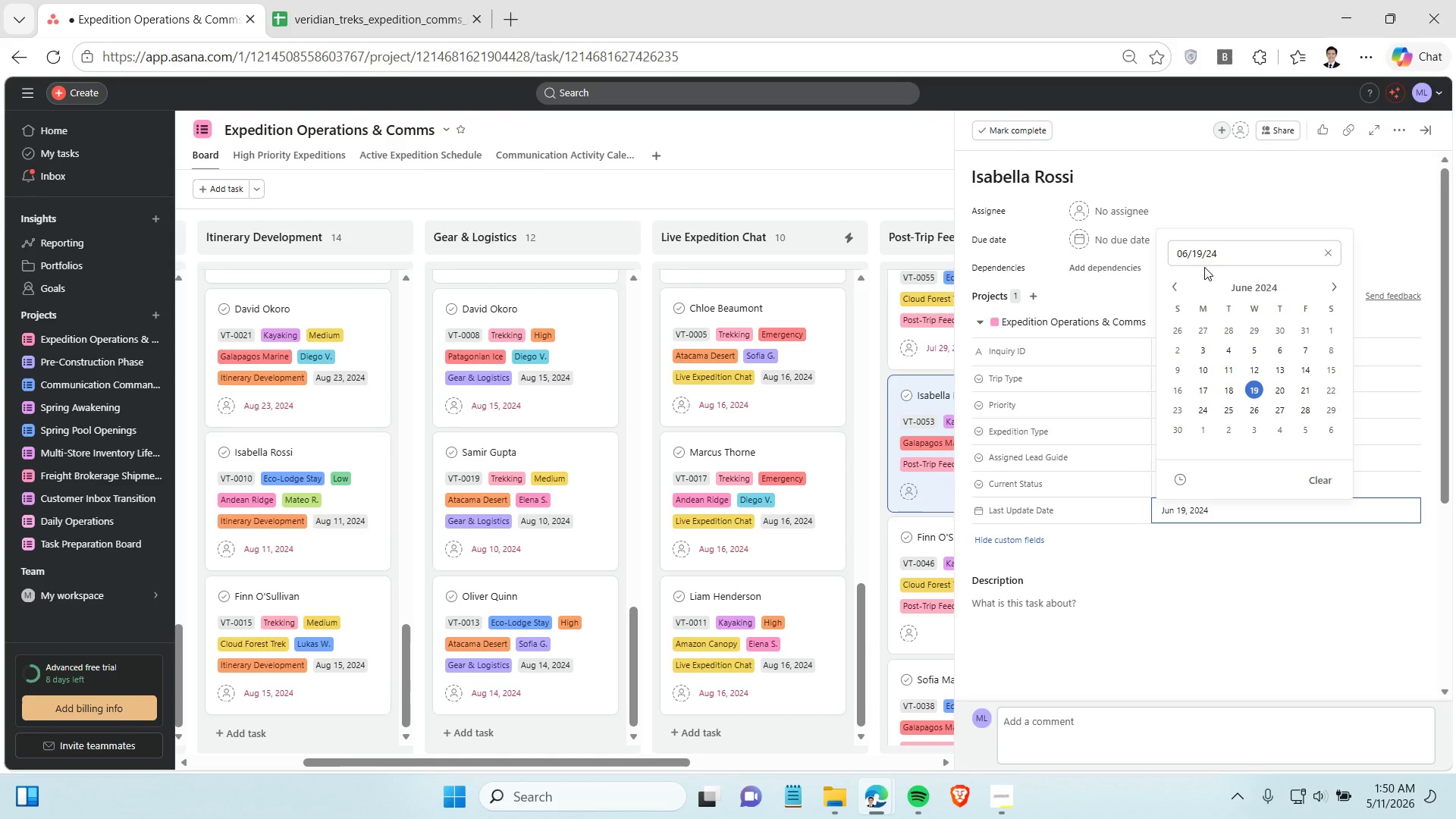 
double_click([1203, 252])
 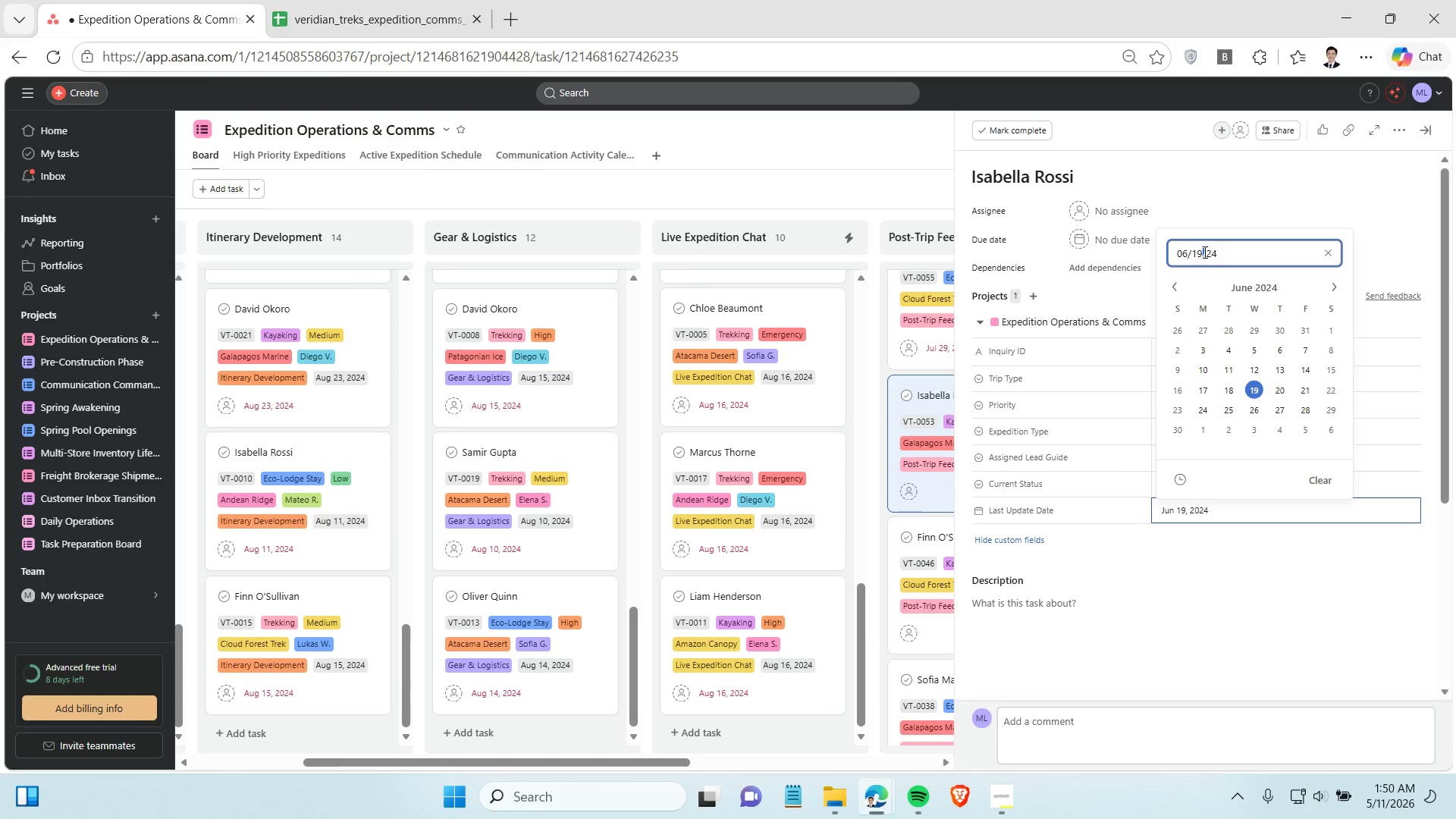 
triple_click([1203, 252])
 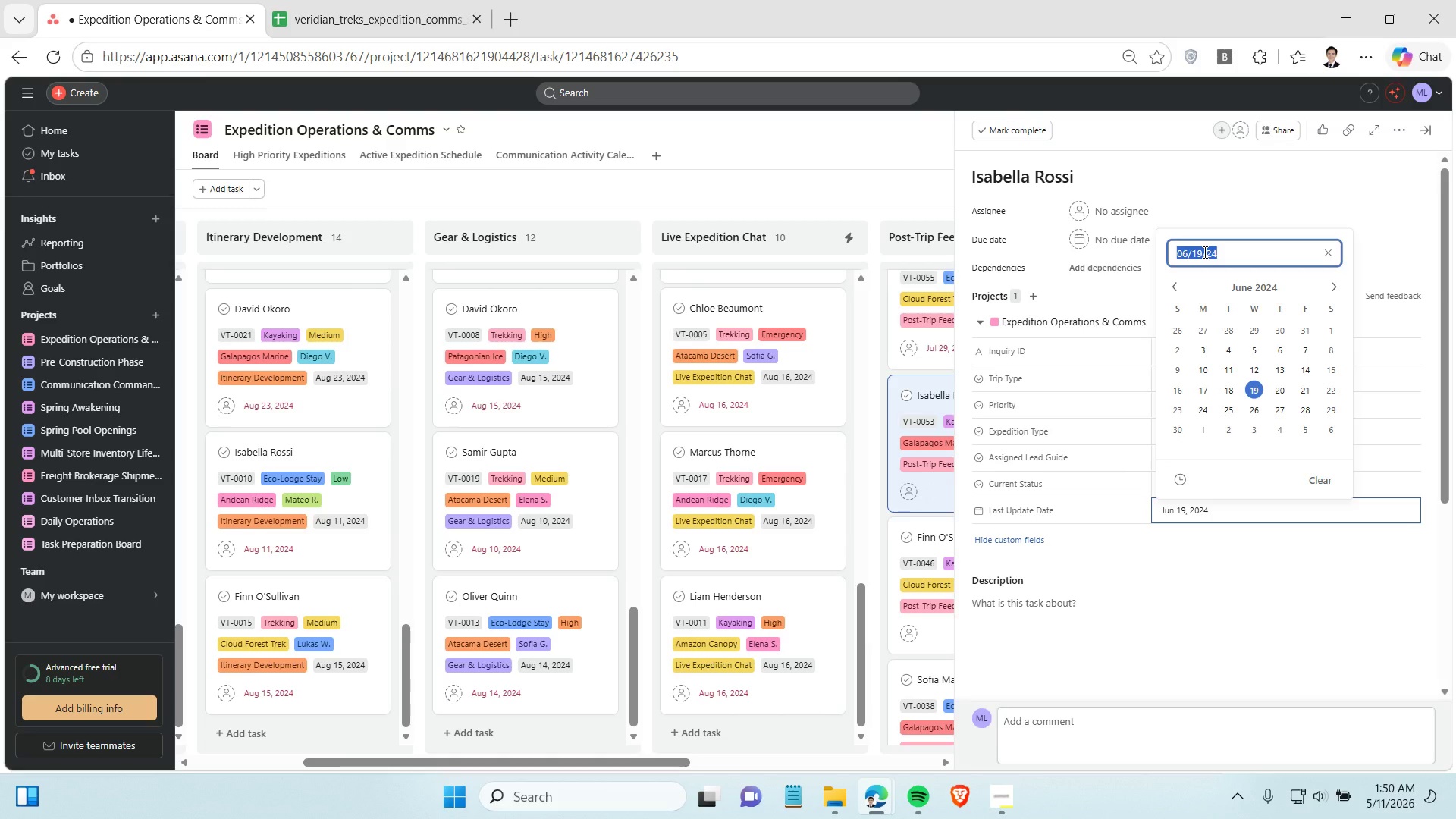 
key(Control+C)
 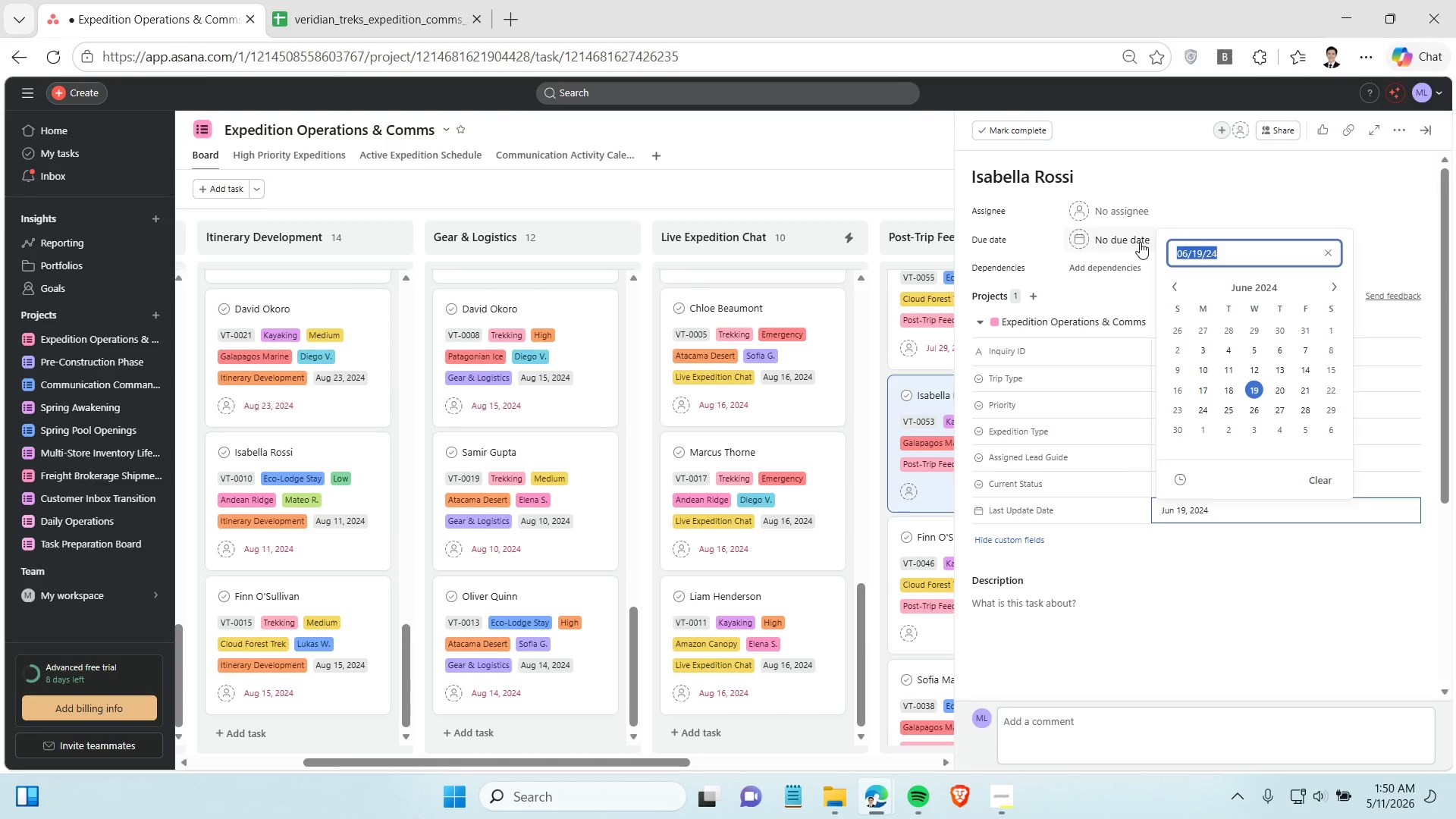 
left_click([1140, 242])
 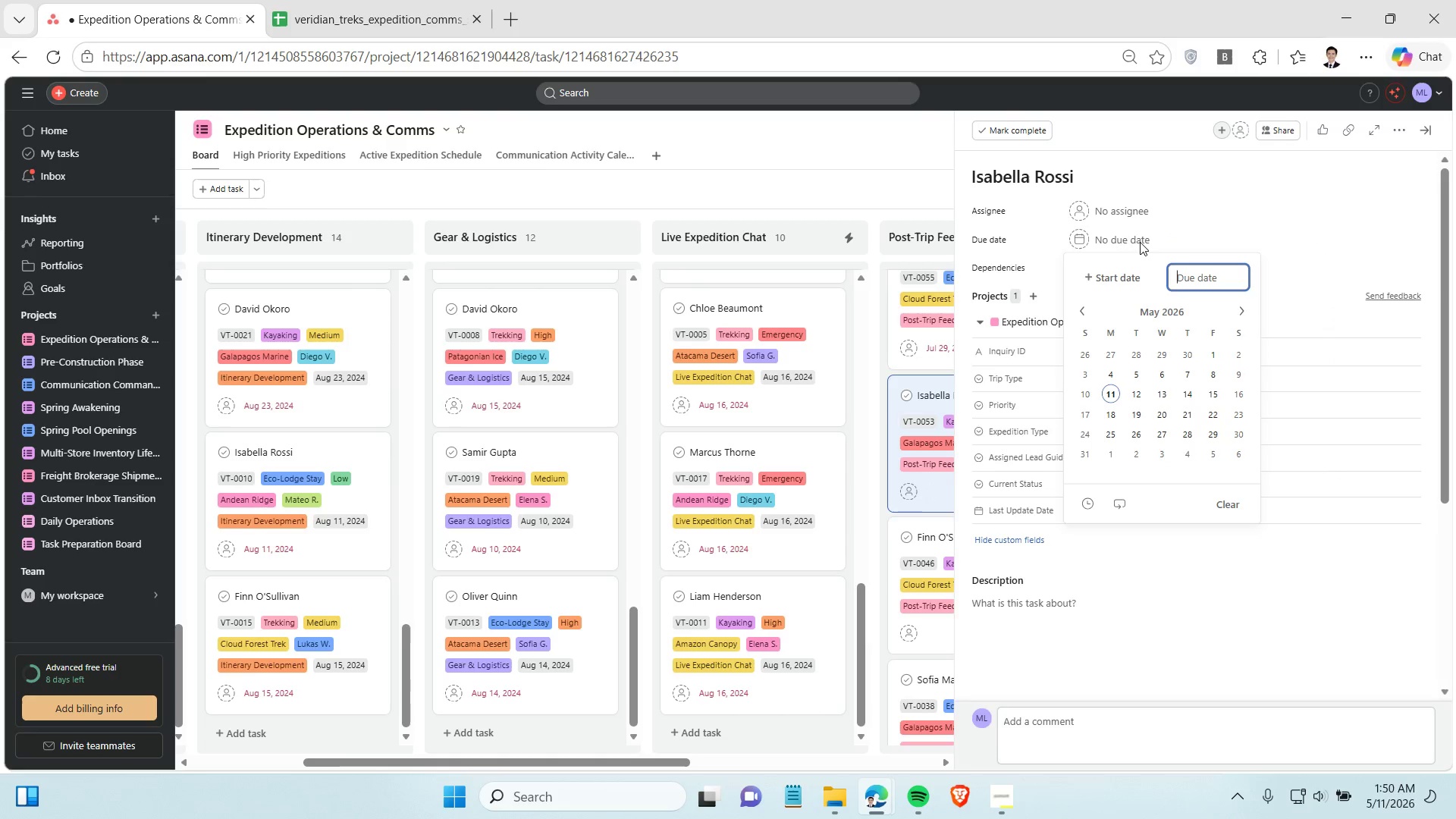 
key(Control+V)
 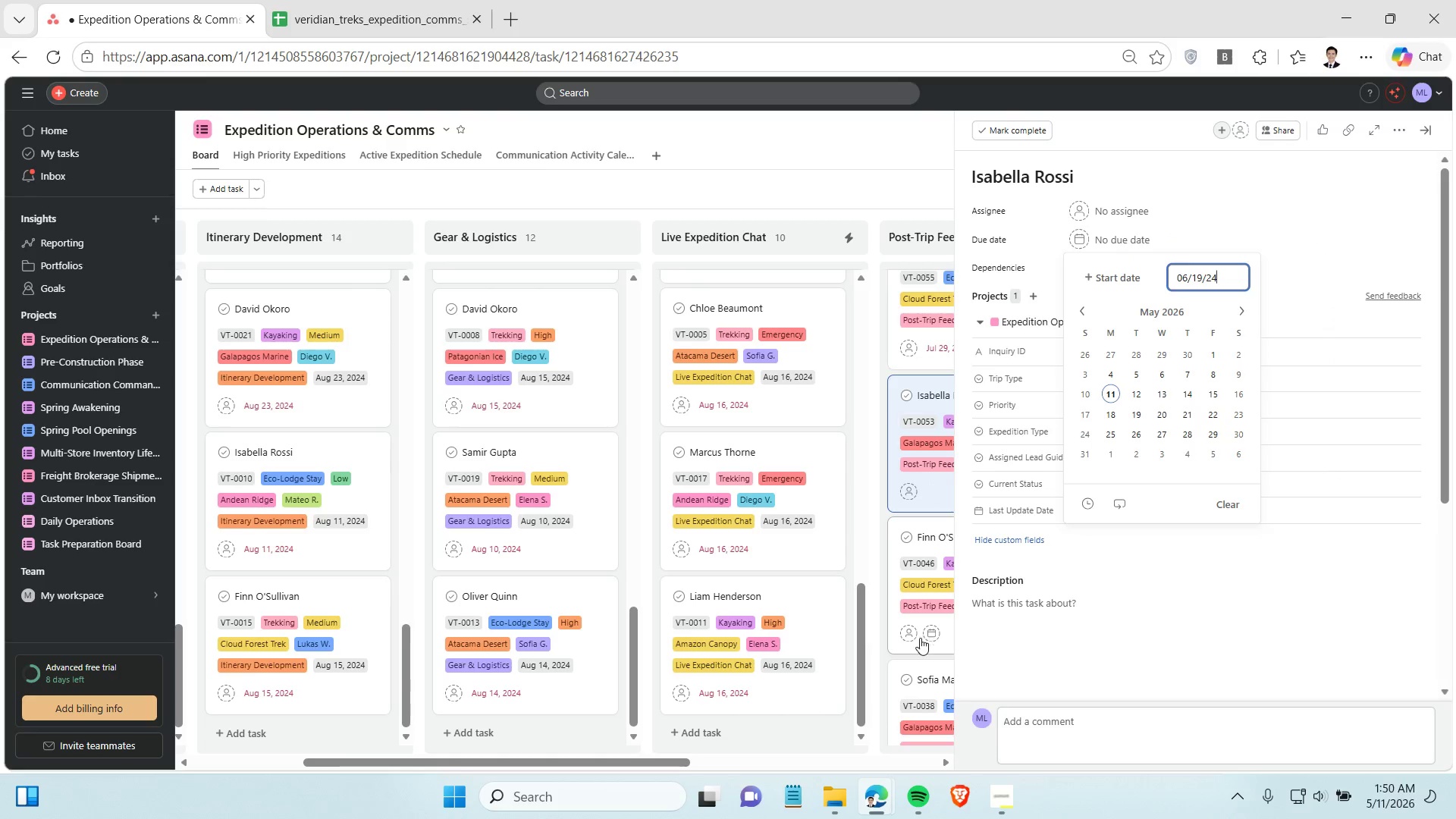 
left_click([921, 642])
 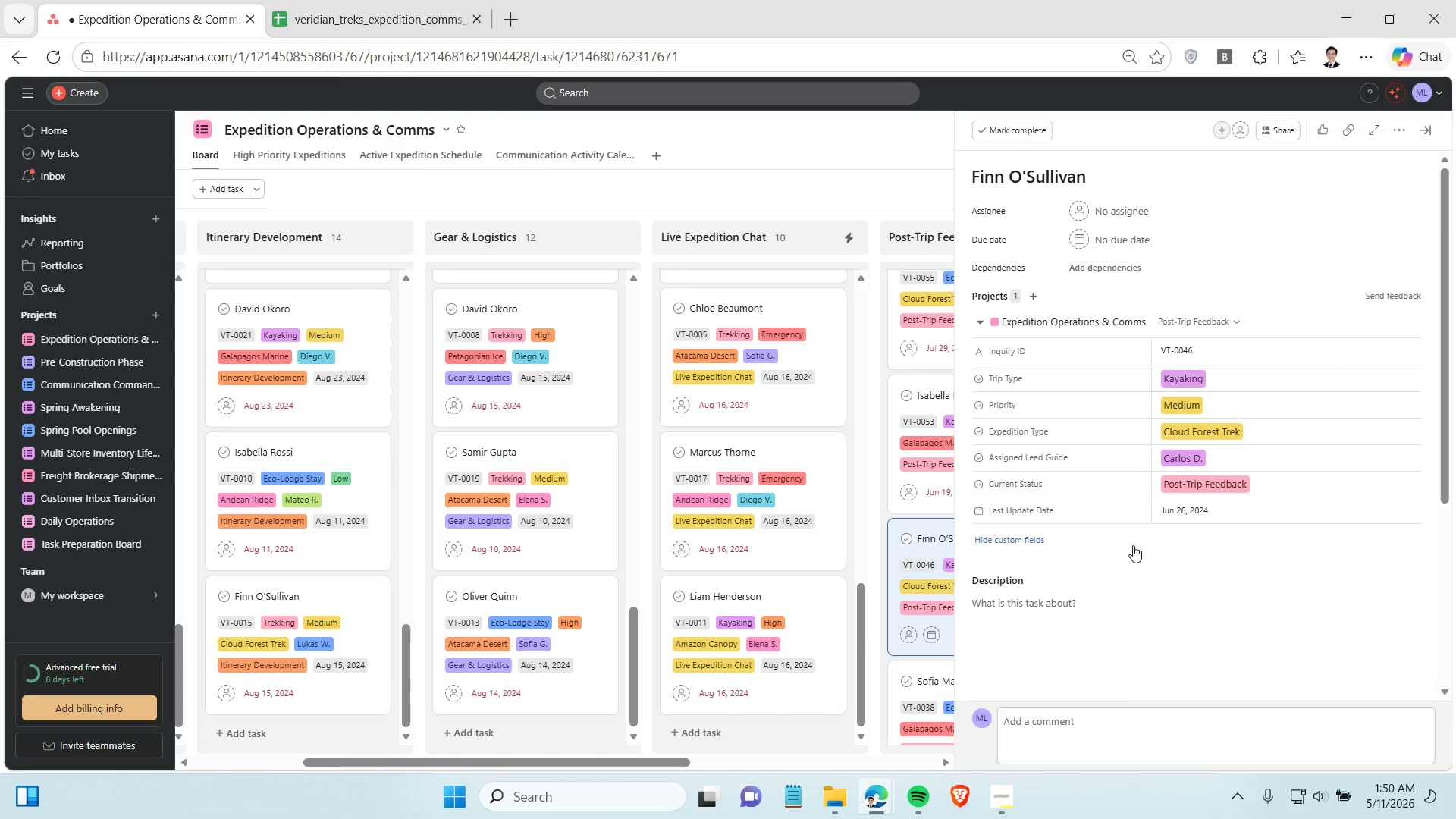 
left_click([1231, 514])
 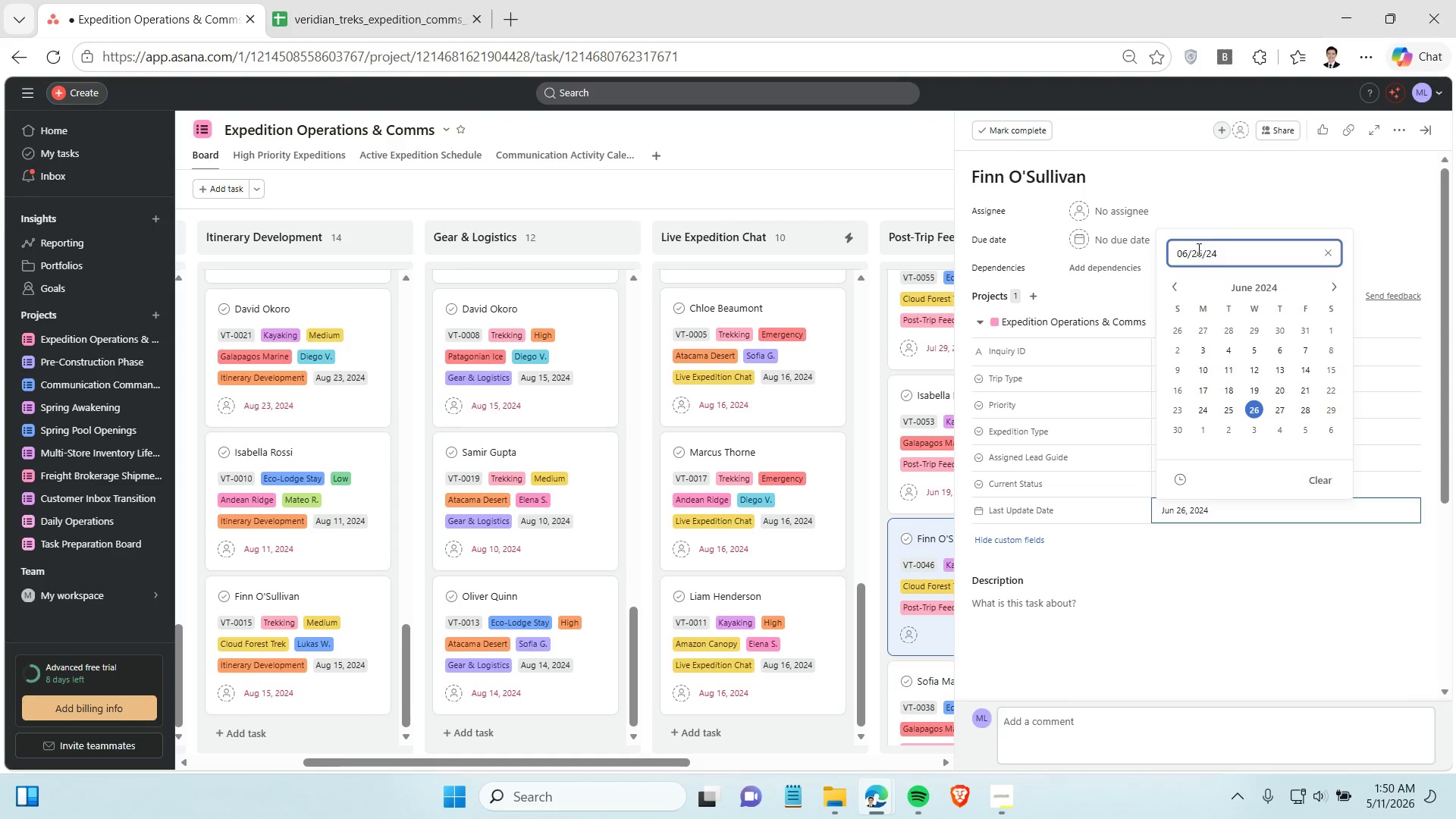 
double_click([1197, 249])
 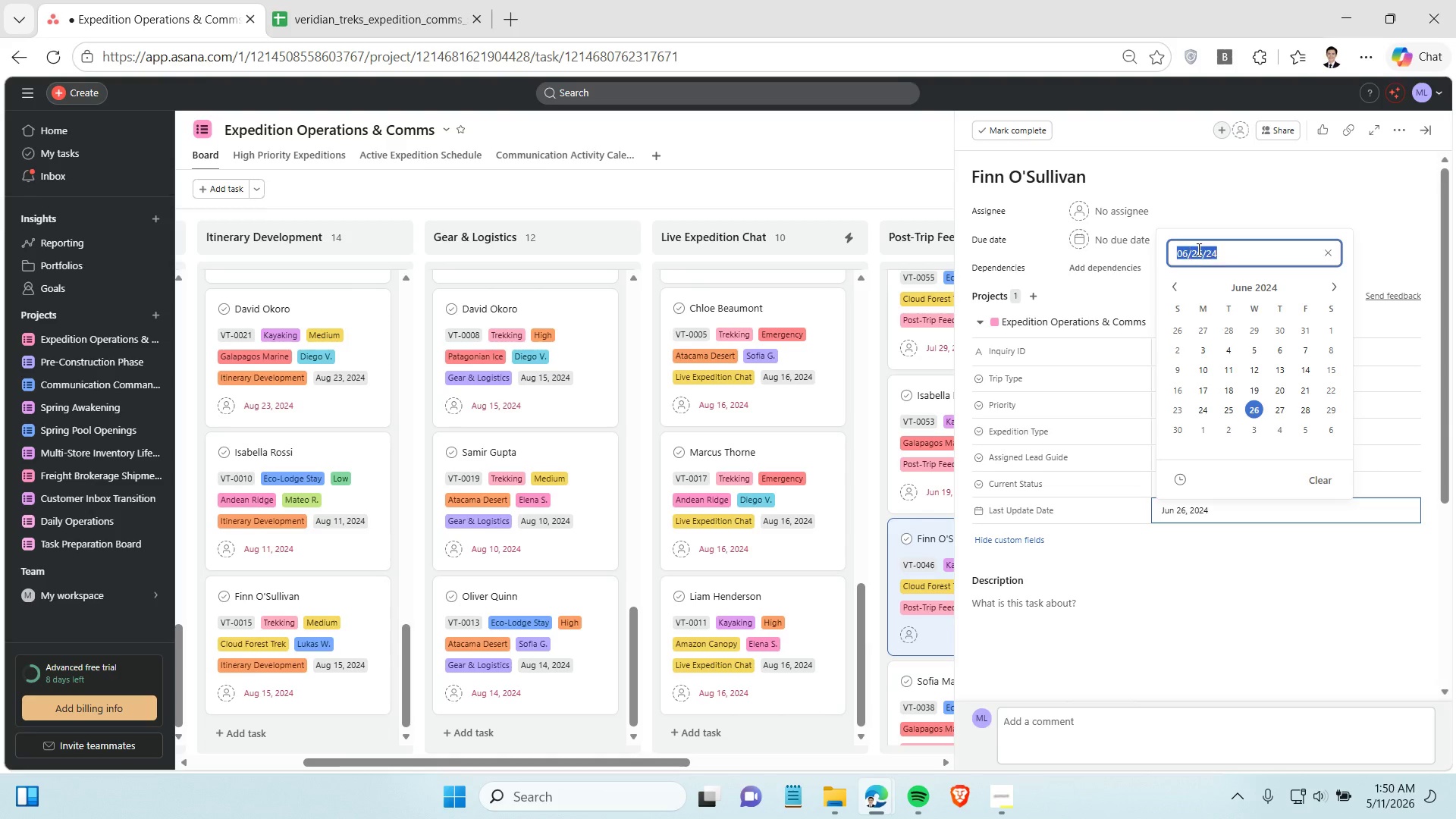 
triple_click([1197, 249])
 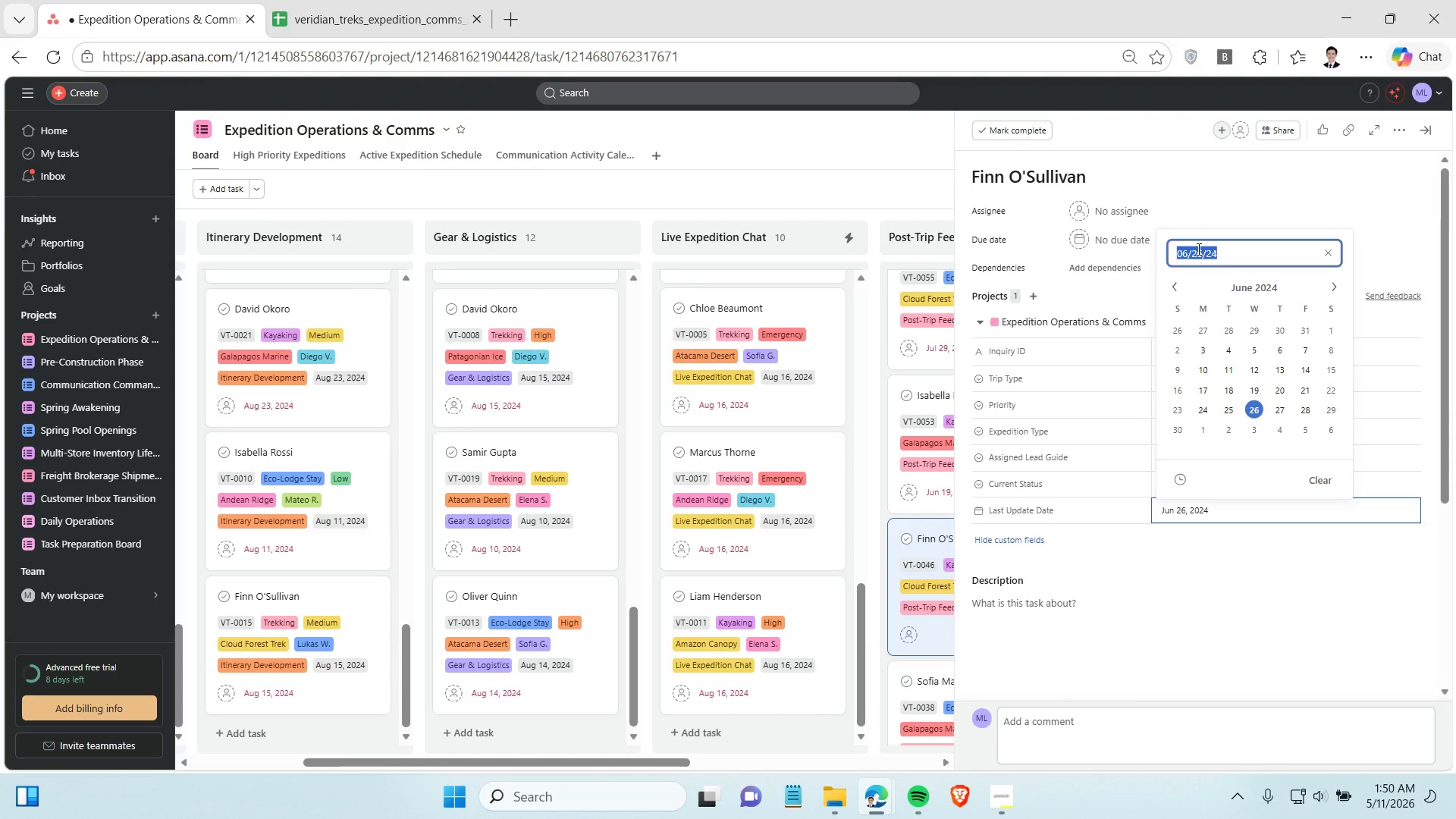 
key(Control+C)
 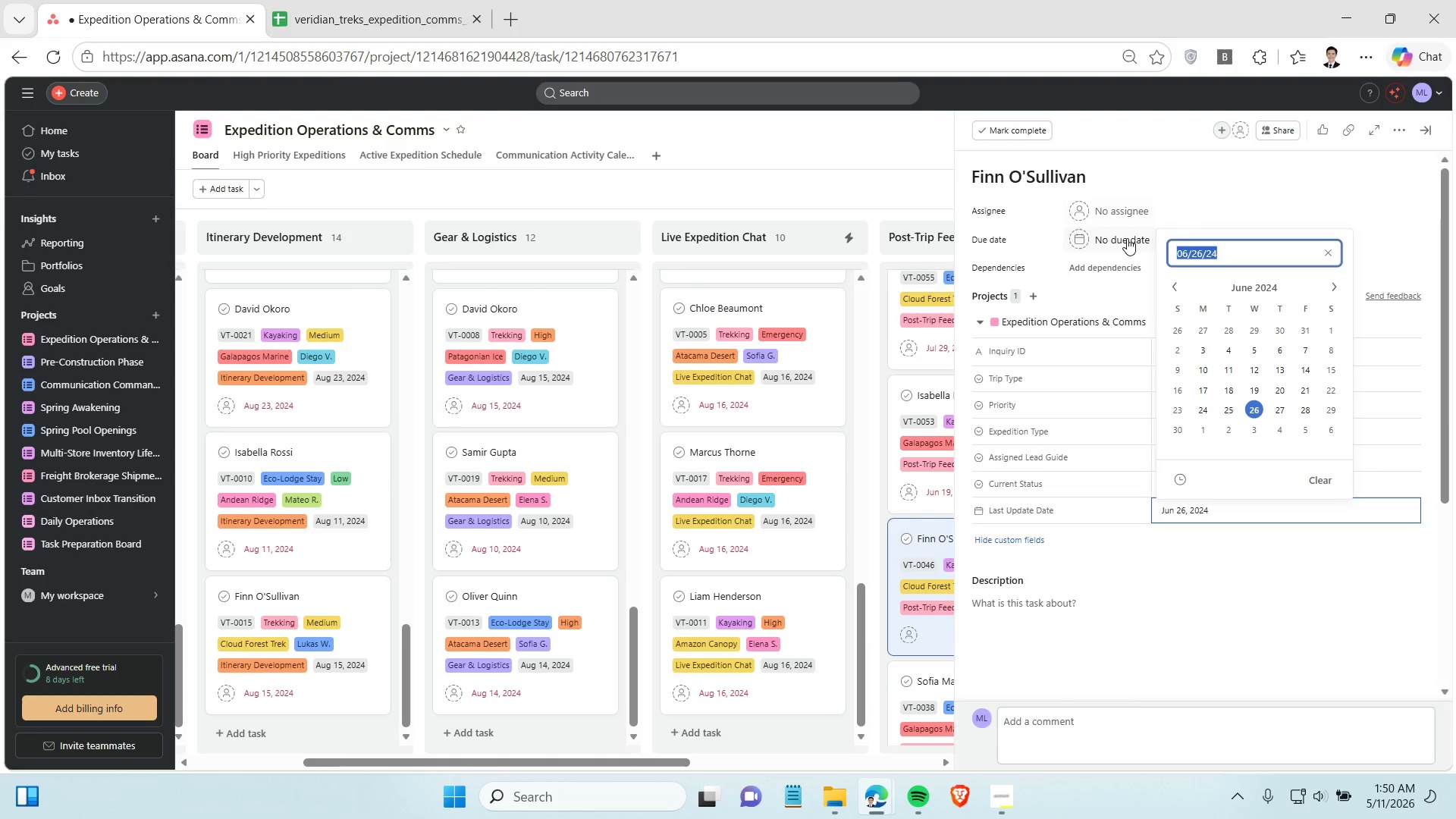 
left_click([1127, 238])
 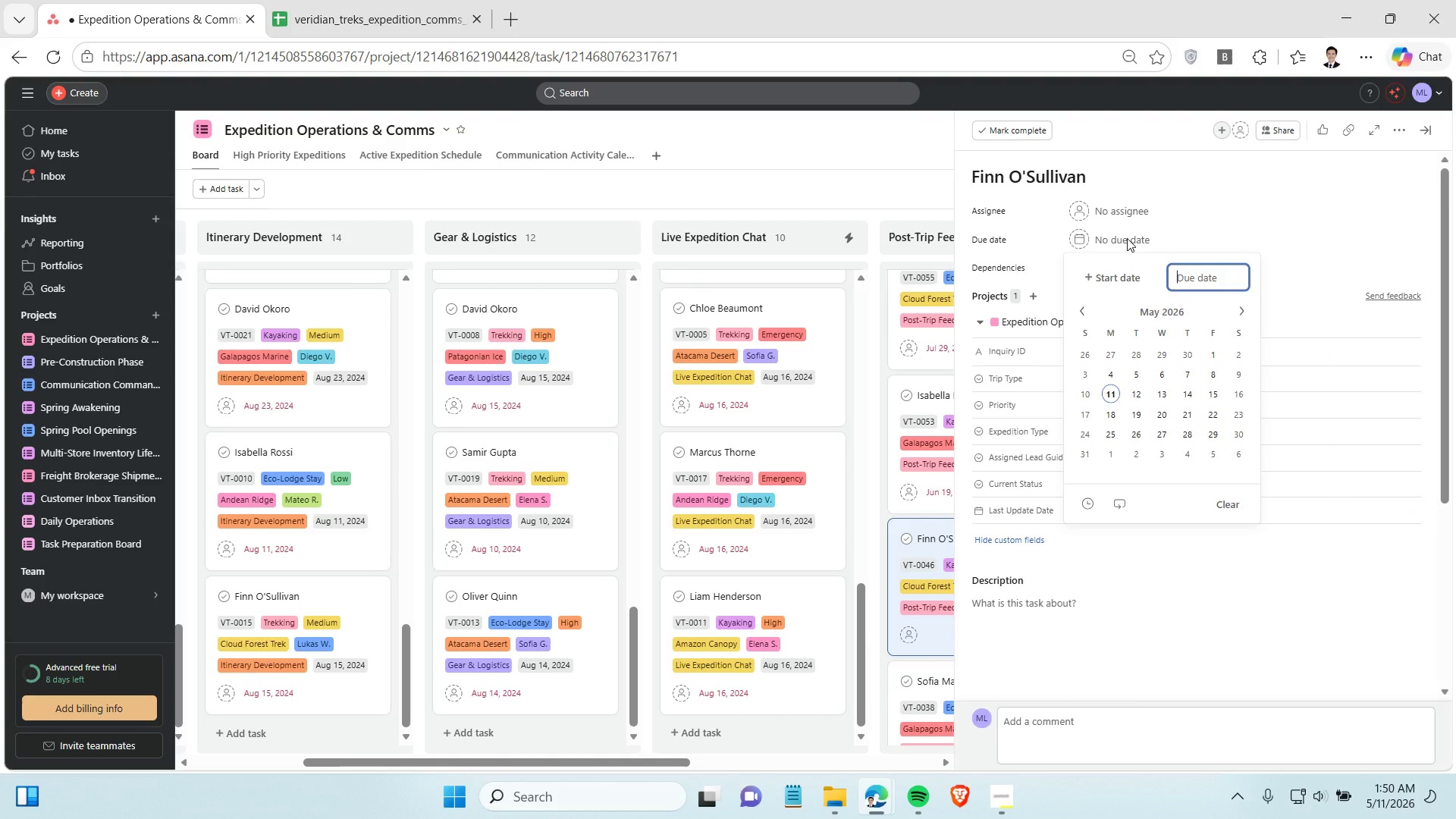 
key(Control+V)
 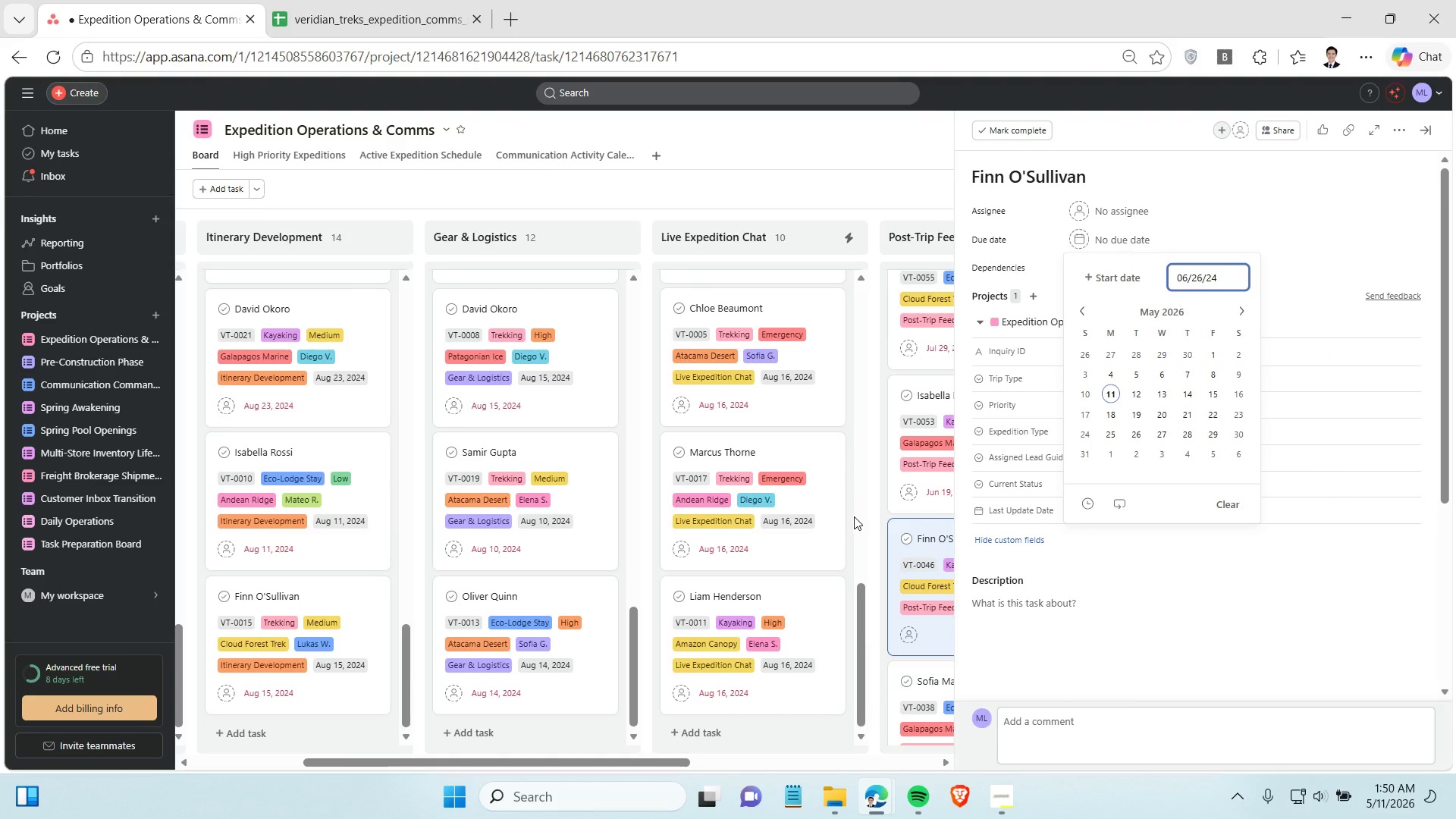 
scroll: coordinate [925, 575], scroll_direction: down, amount: 5.0
 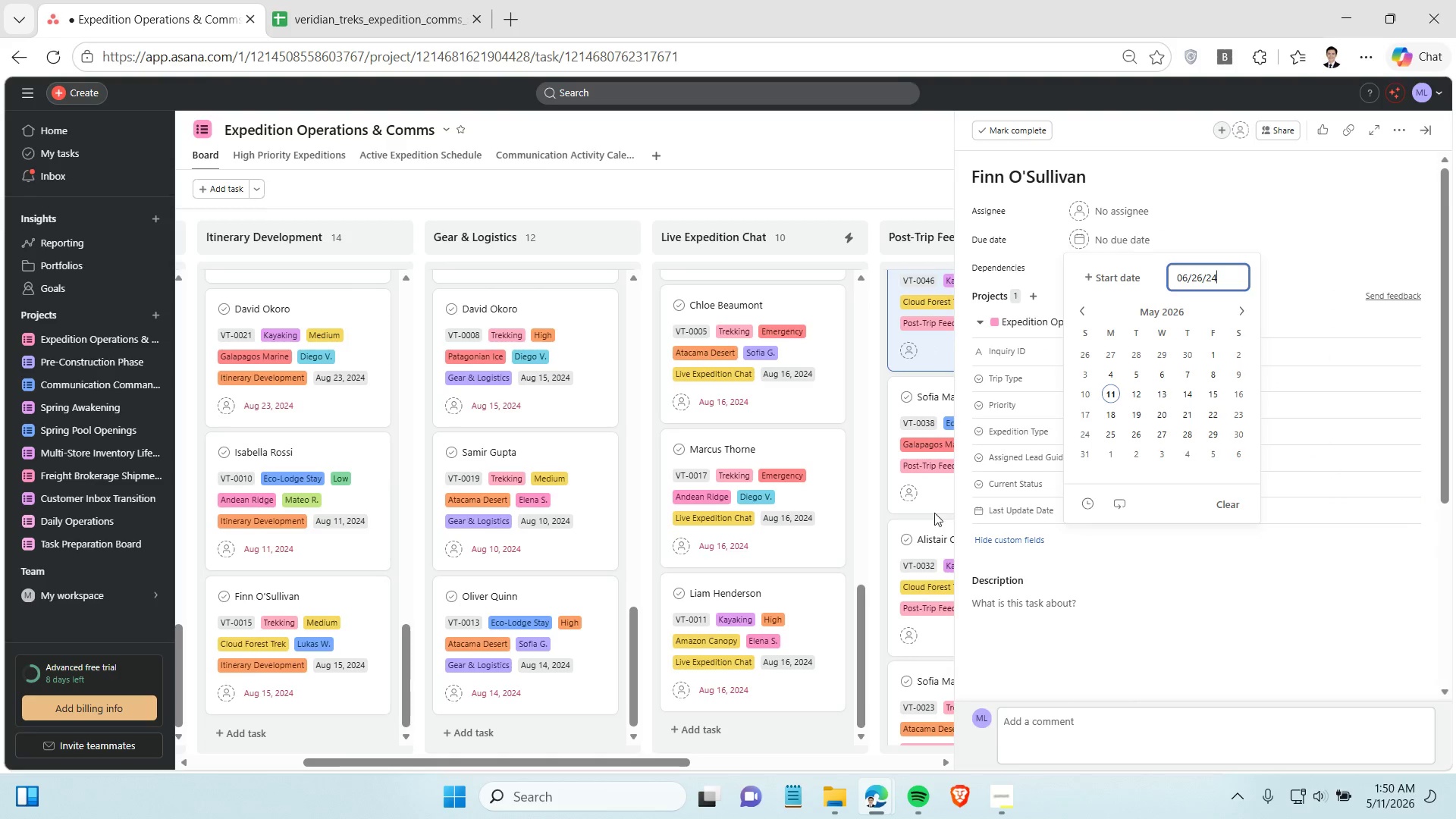 
left_click([939, 497])
 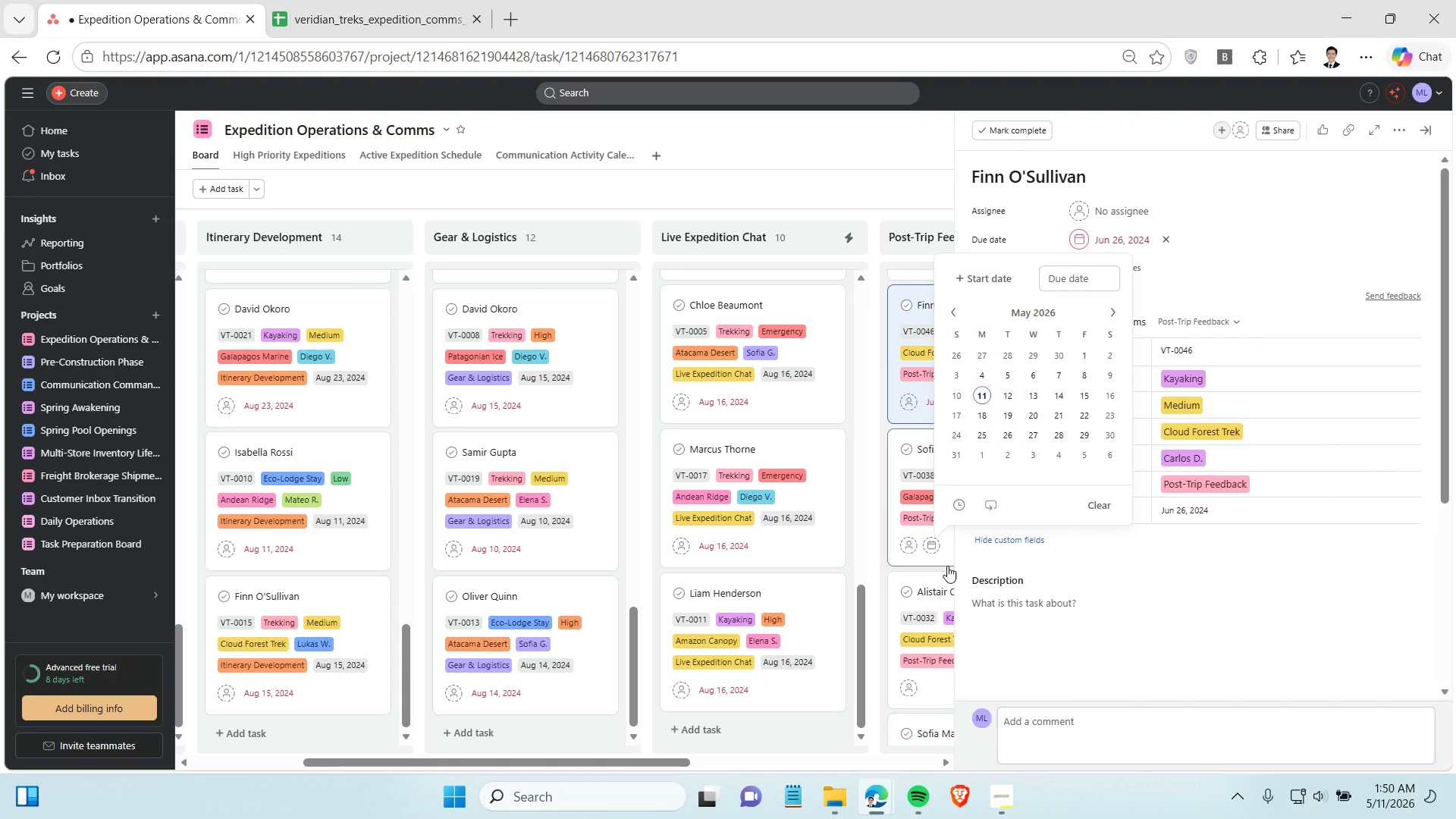 
left_click([944, 555])
 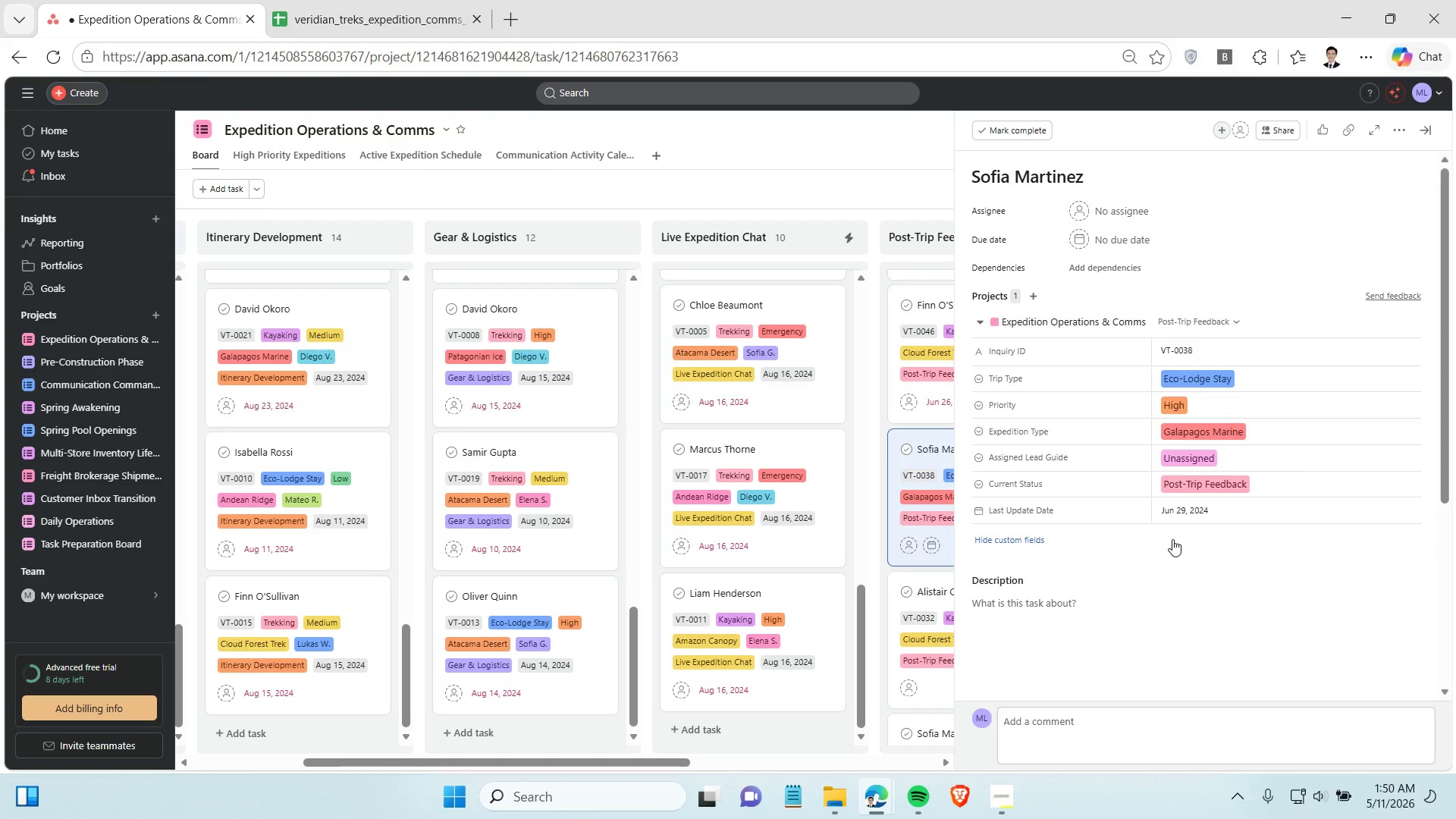 
left_click([1203, 503])
 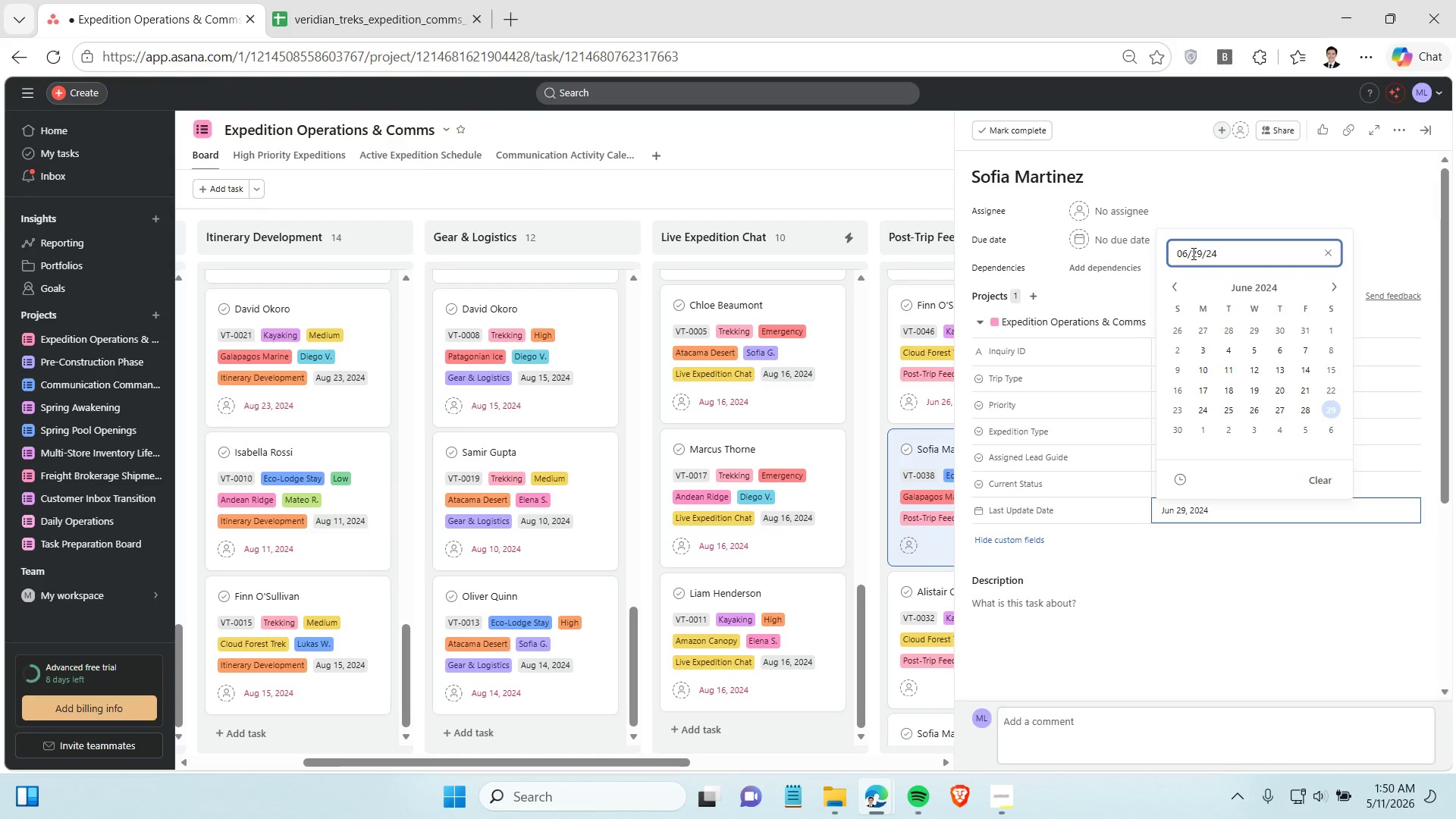 
double_click([1192, 253])
 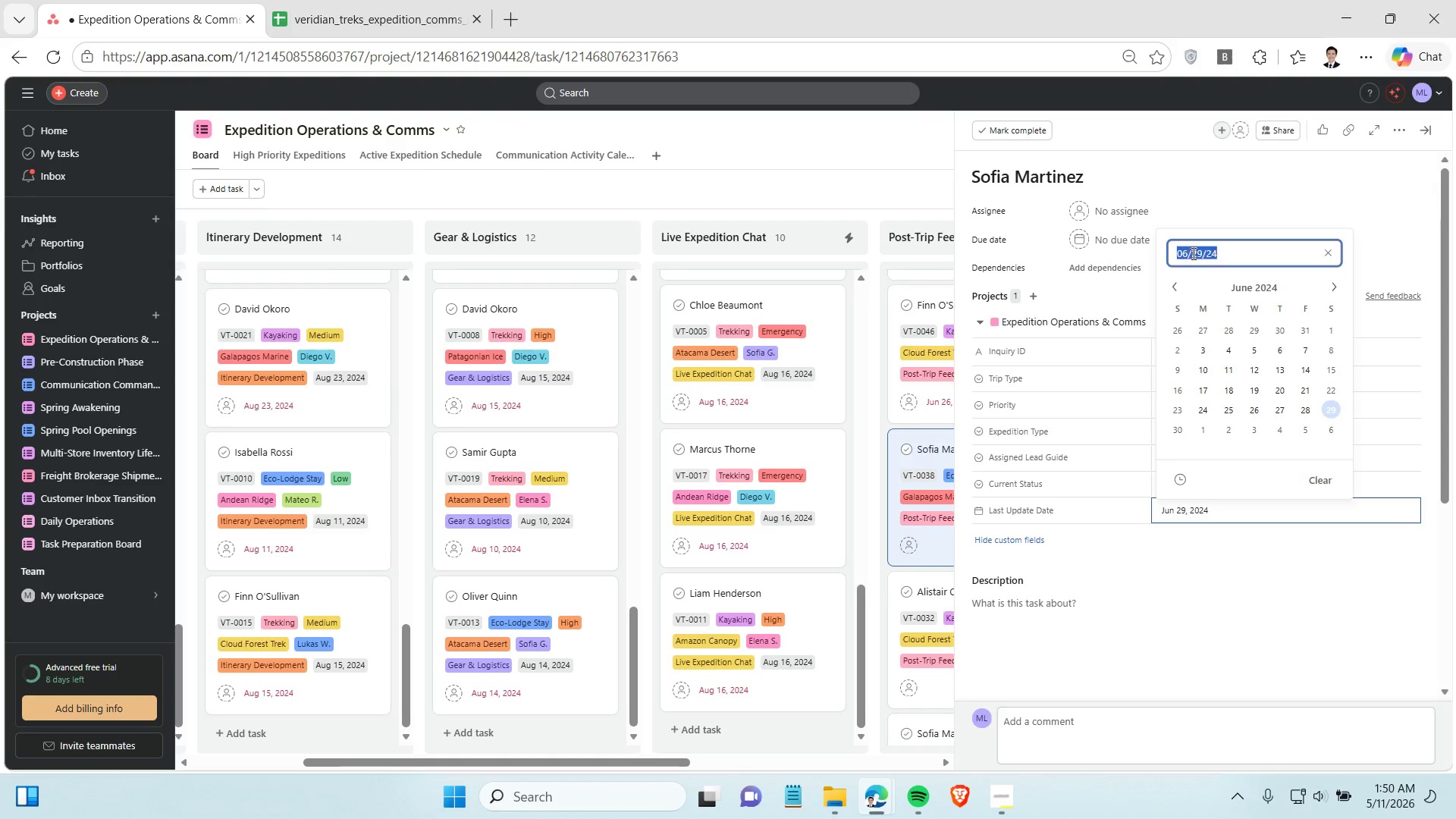 
triple_click([1192, 253])
 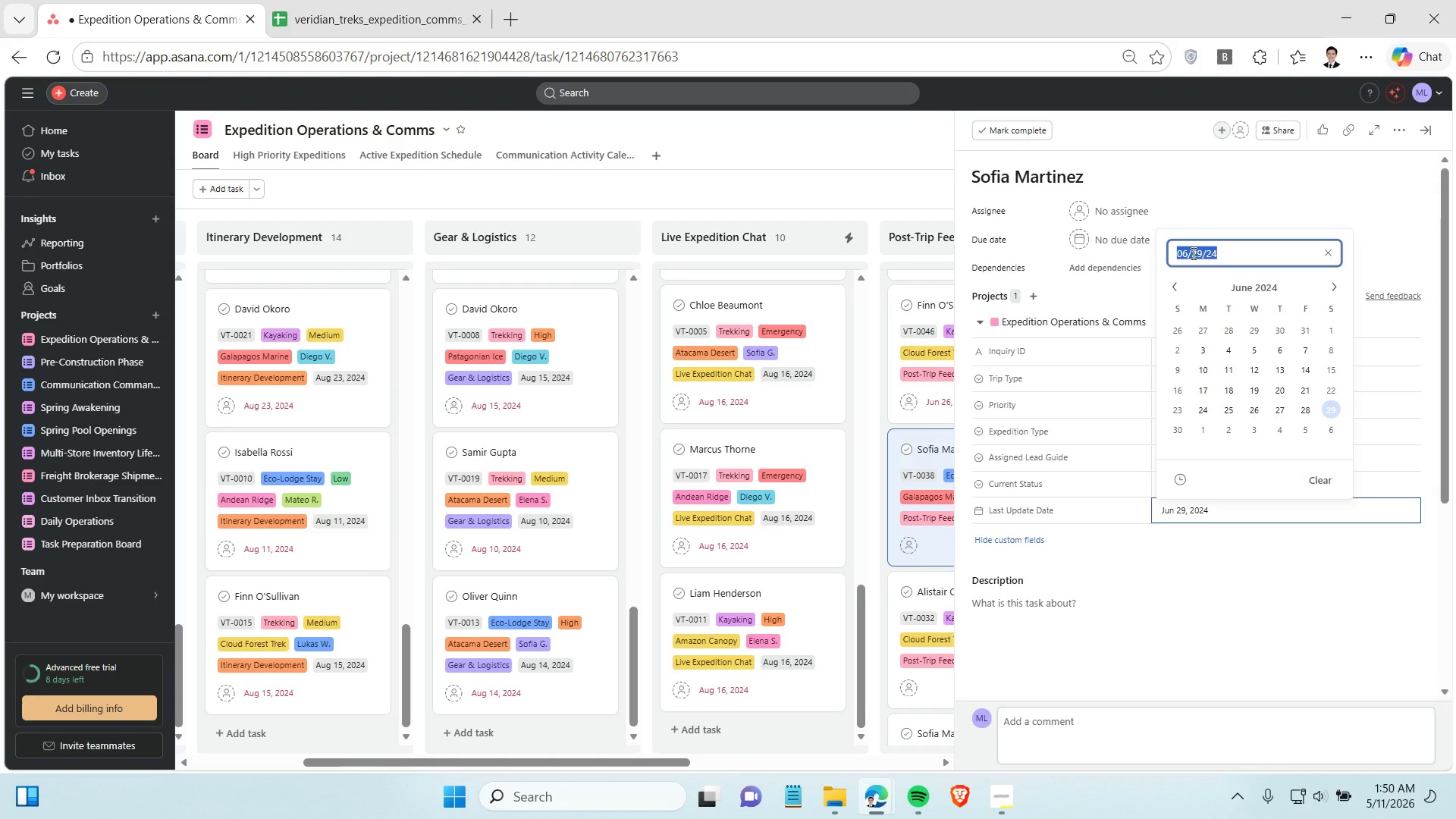 
key(Control+C)
 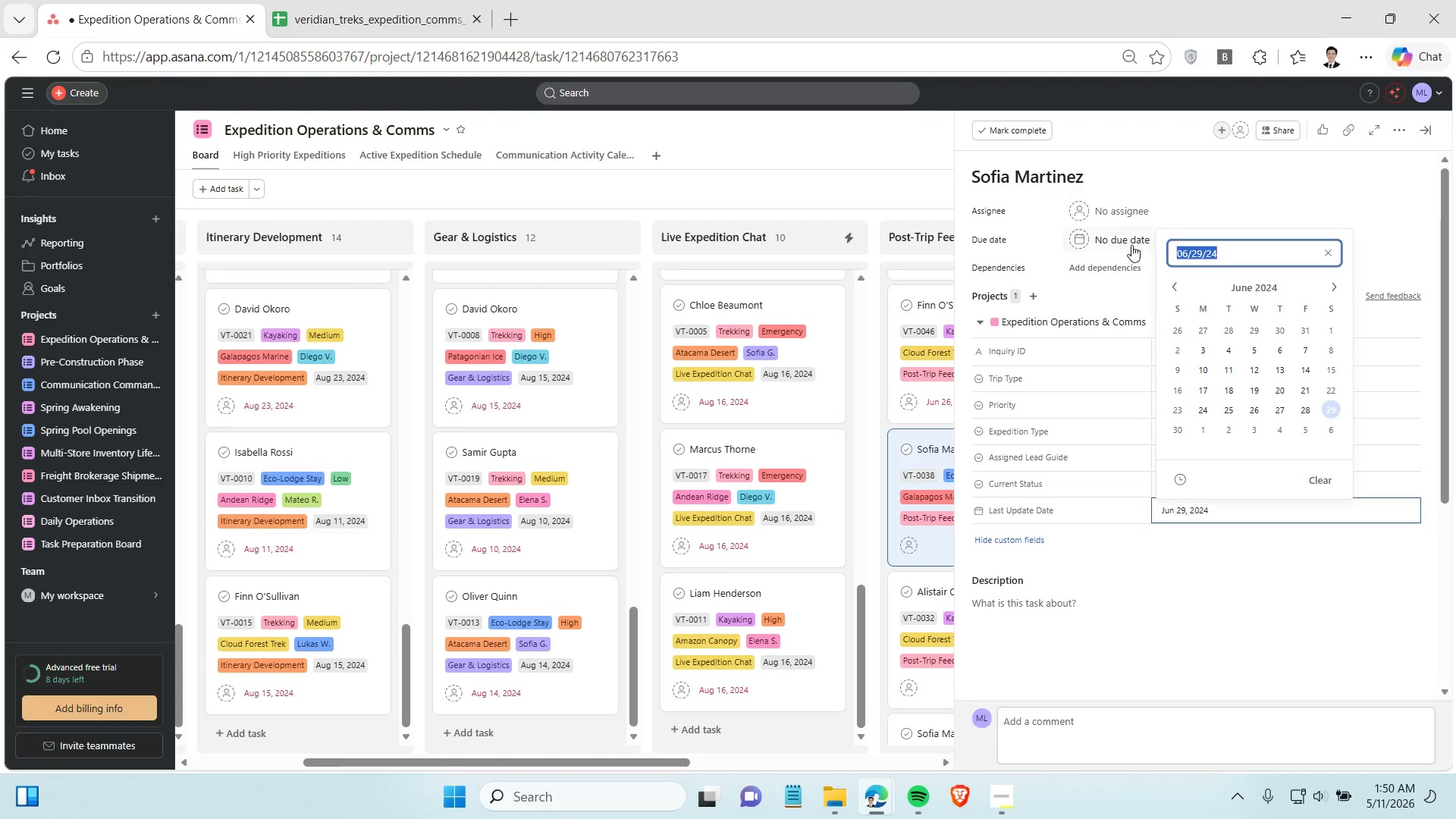 
left_click([1131, 243])
 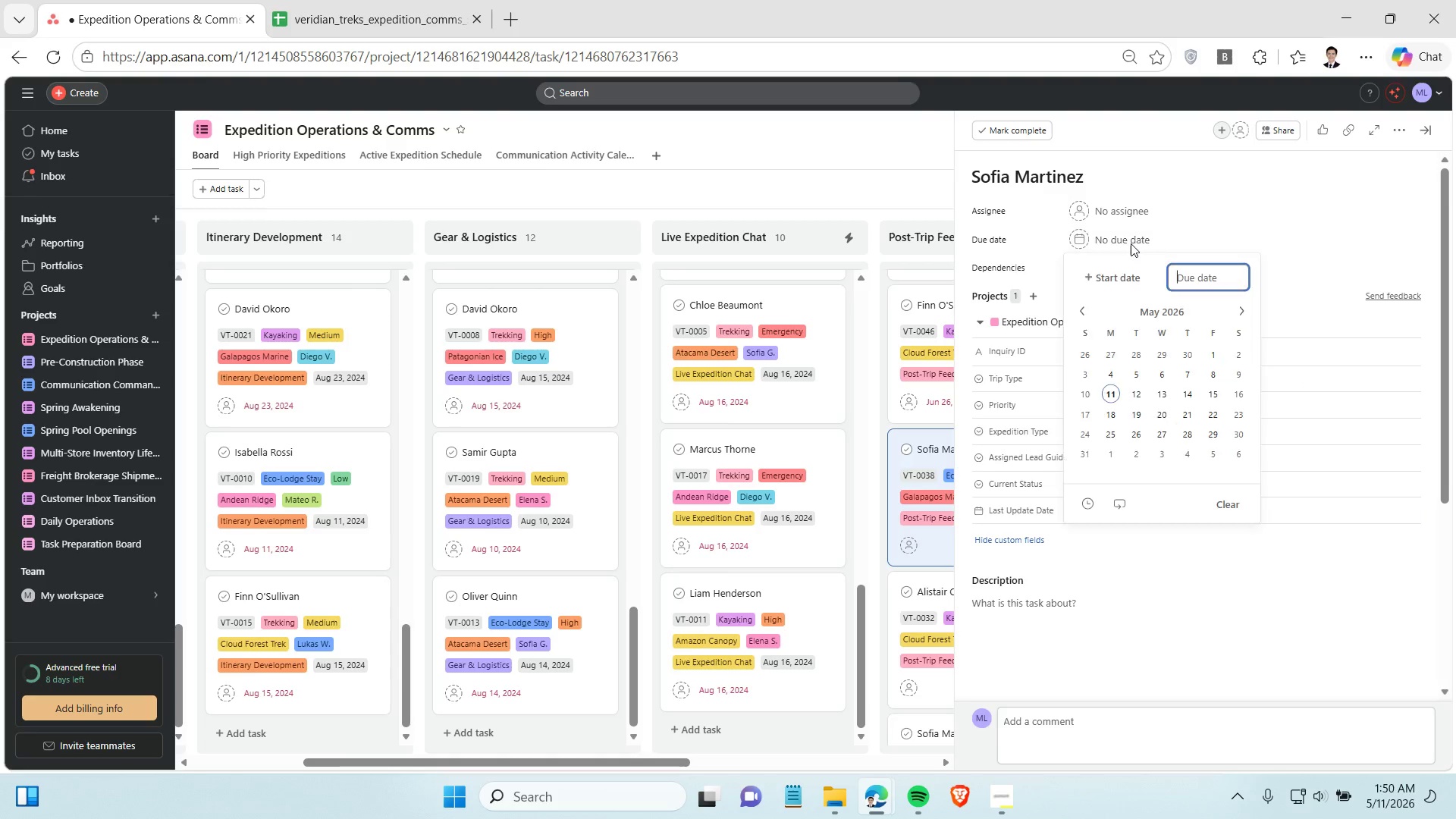 
key(Control+ControlLeft)
 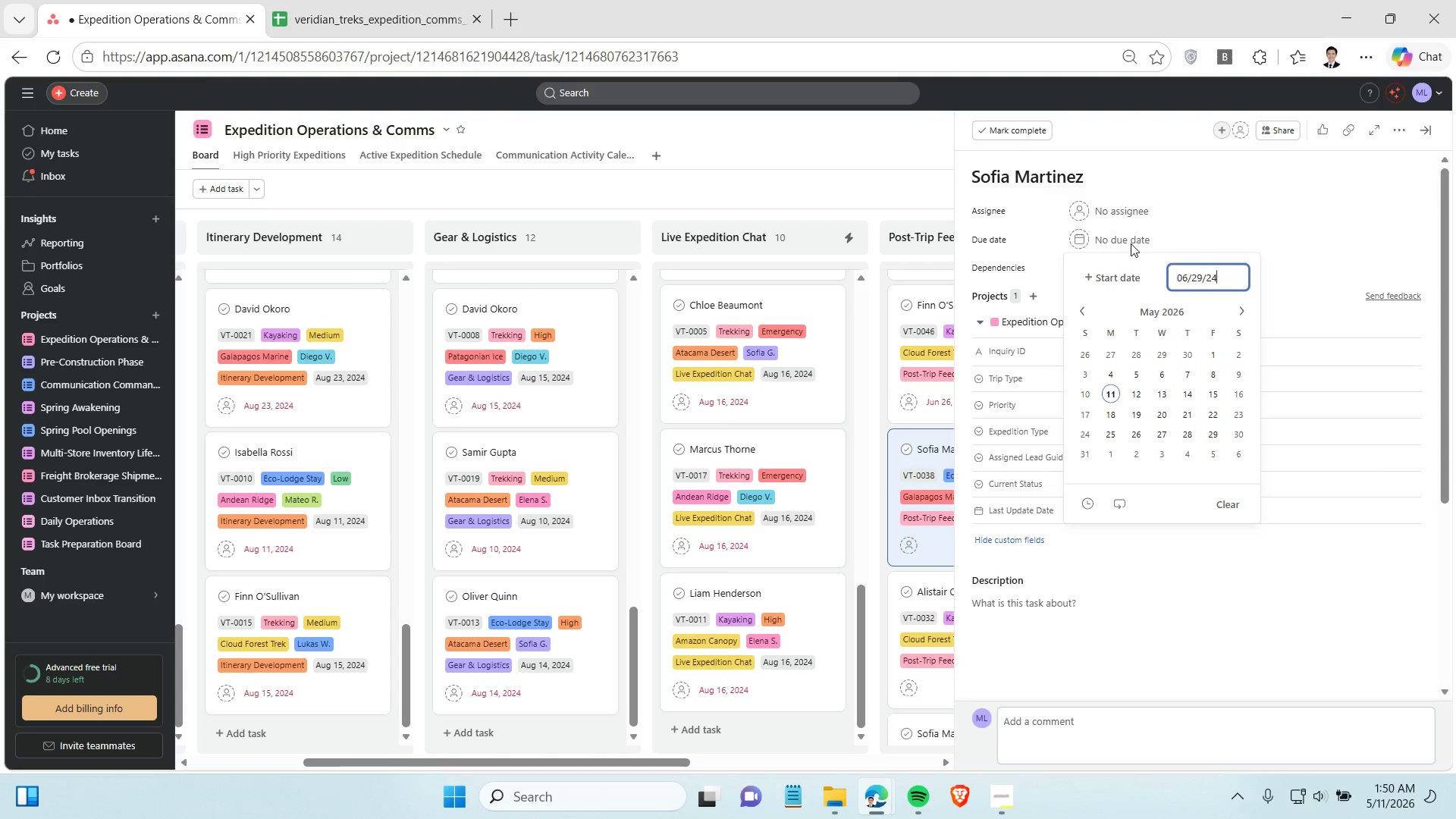 
key(Control+V)
 